 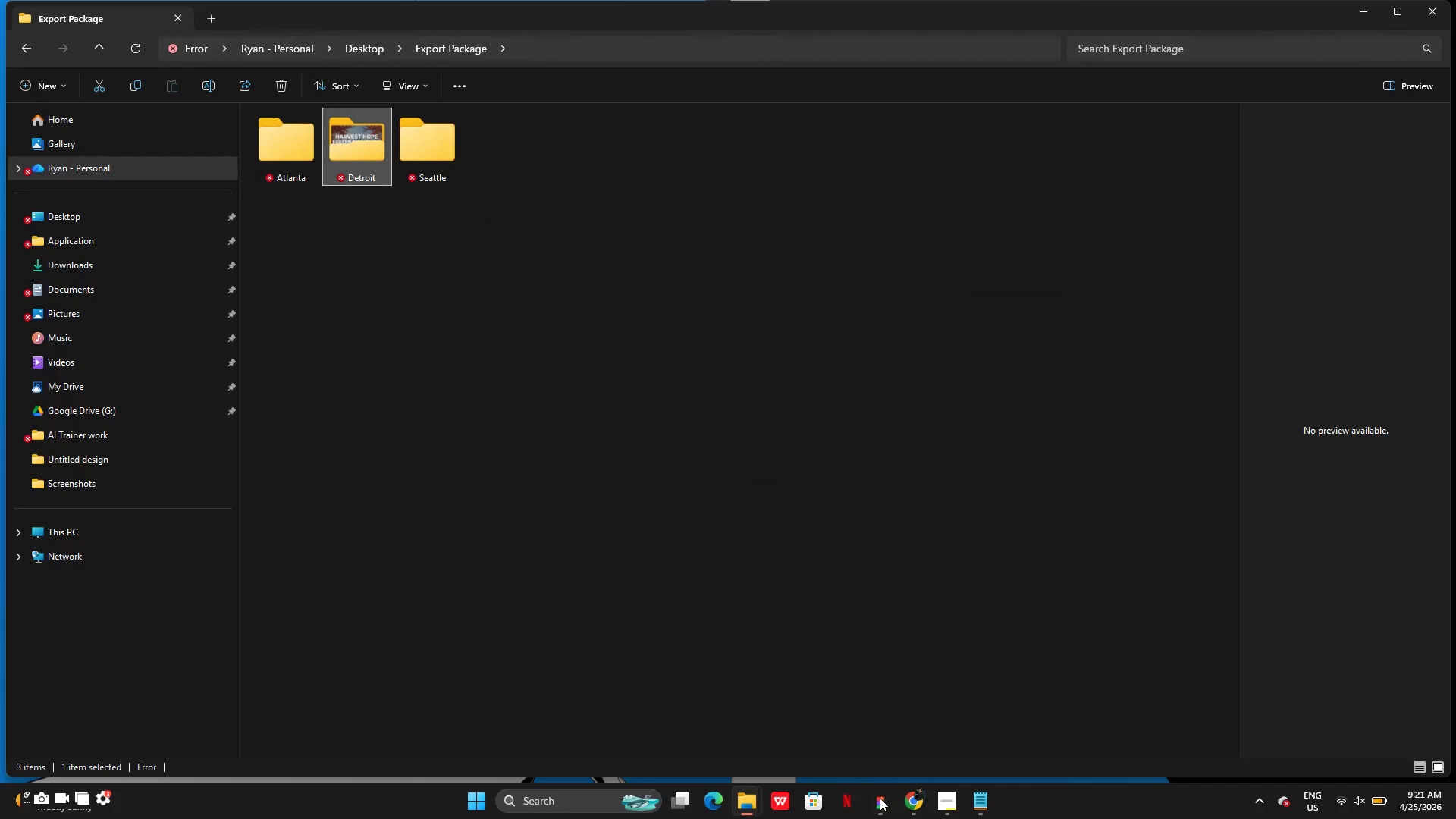 
left_click([880, 798])
 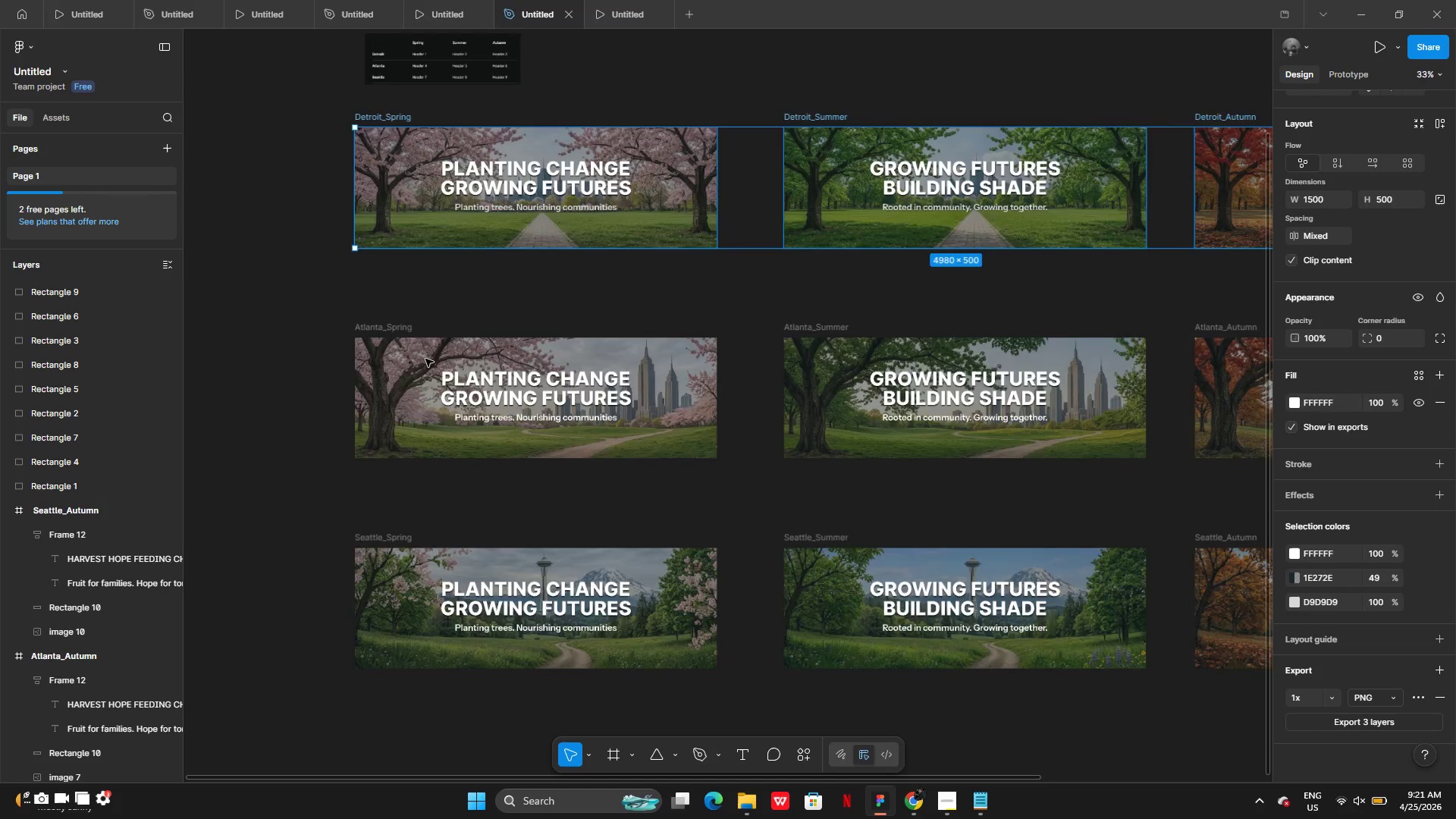 
wait(5.67)
 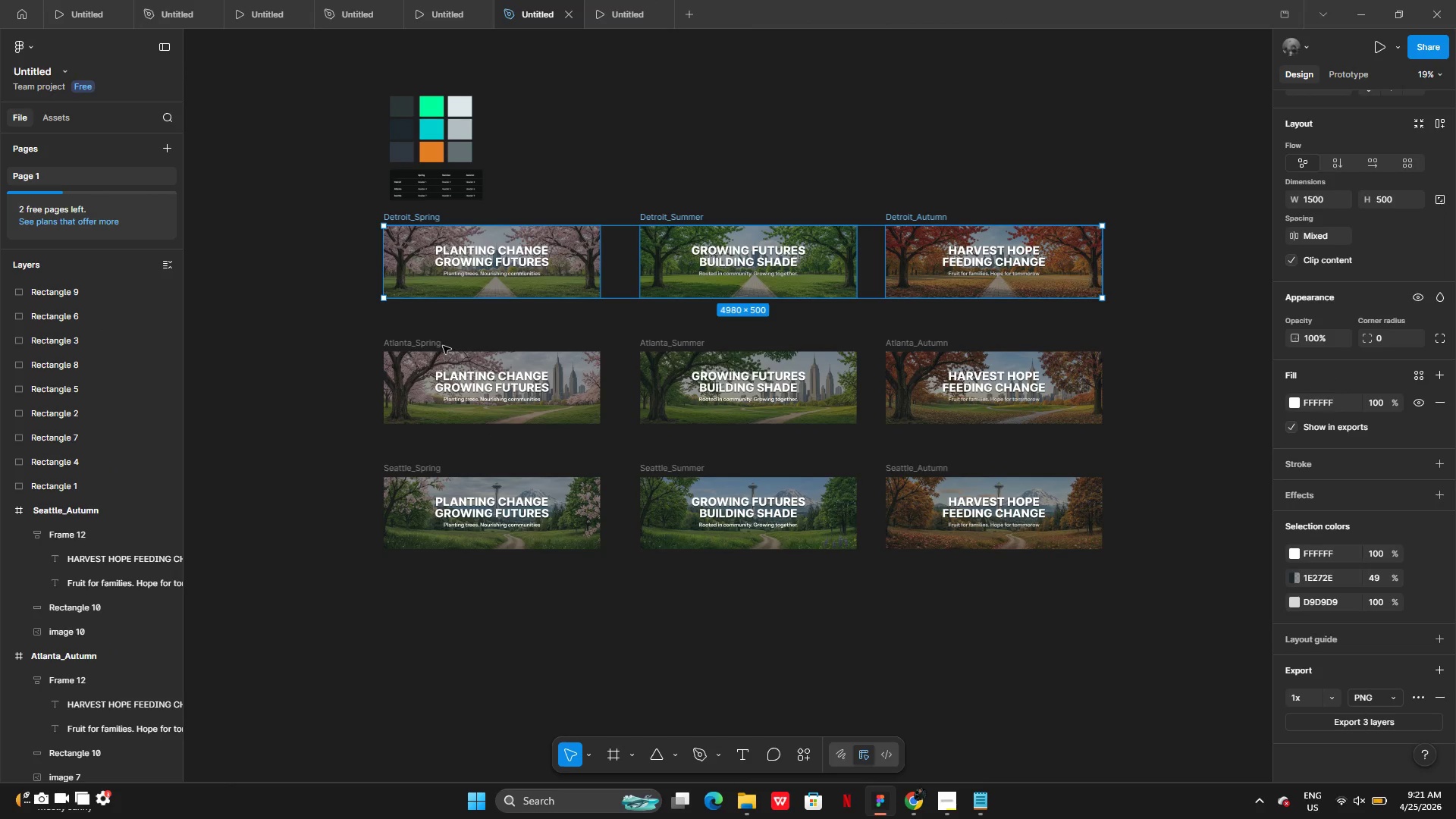 
left_click([410, 340])
 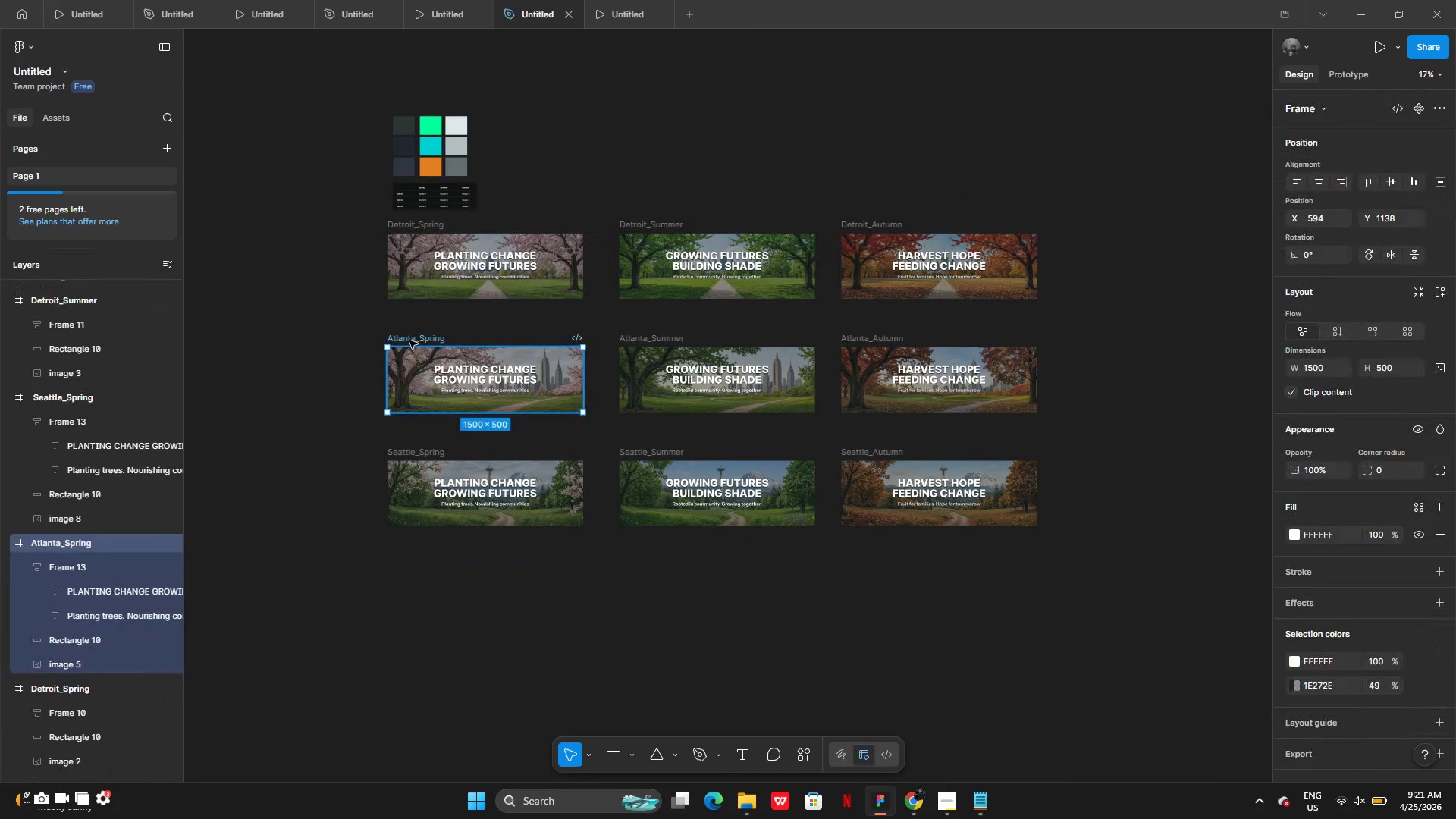 
hold_key(key=ShiftLeft, duration=3.16)
left_click([651, 340])
 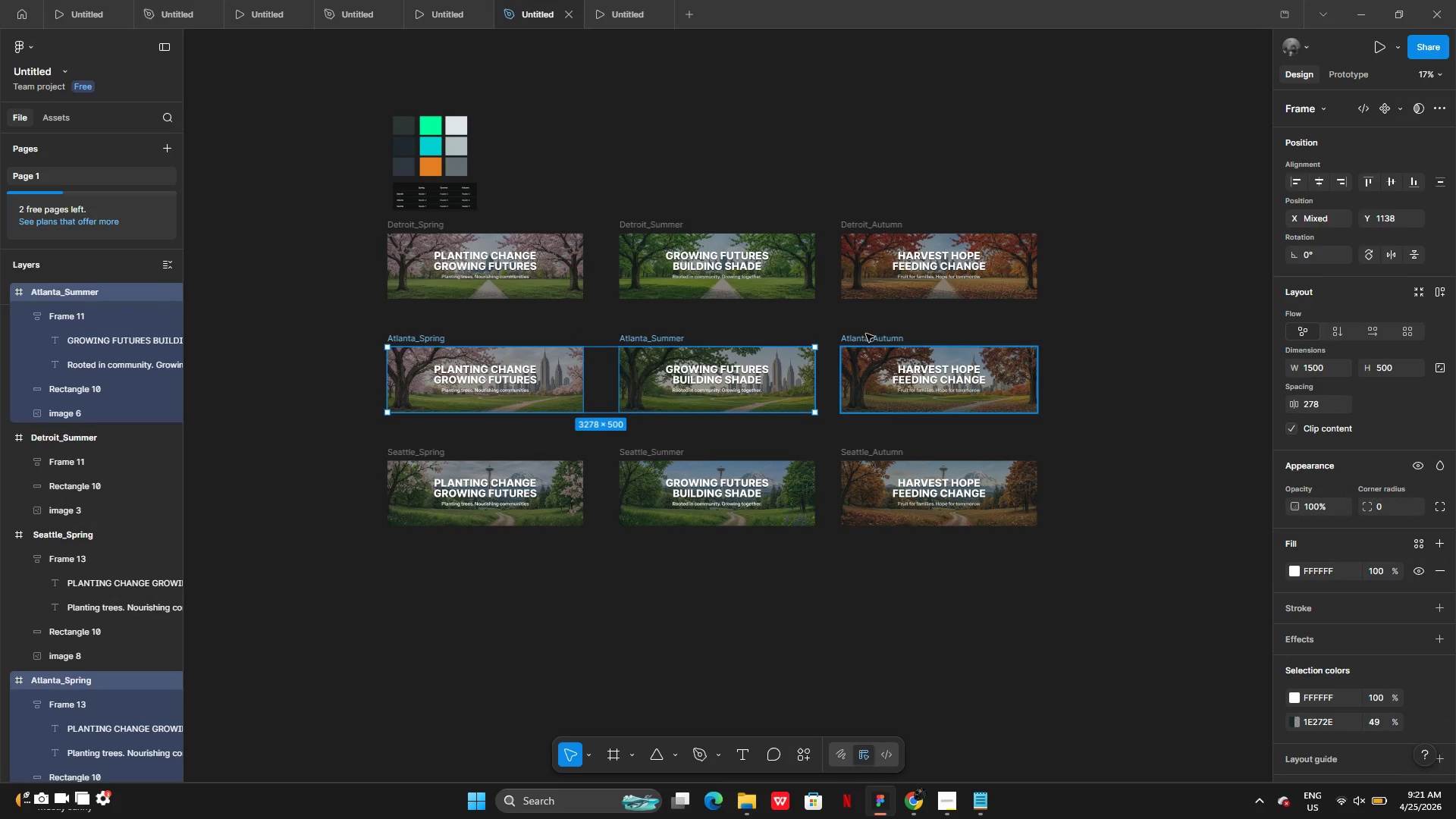 
left_click([868, 340])
 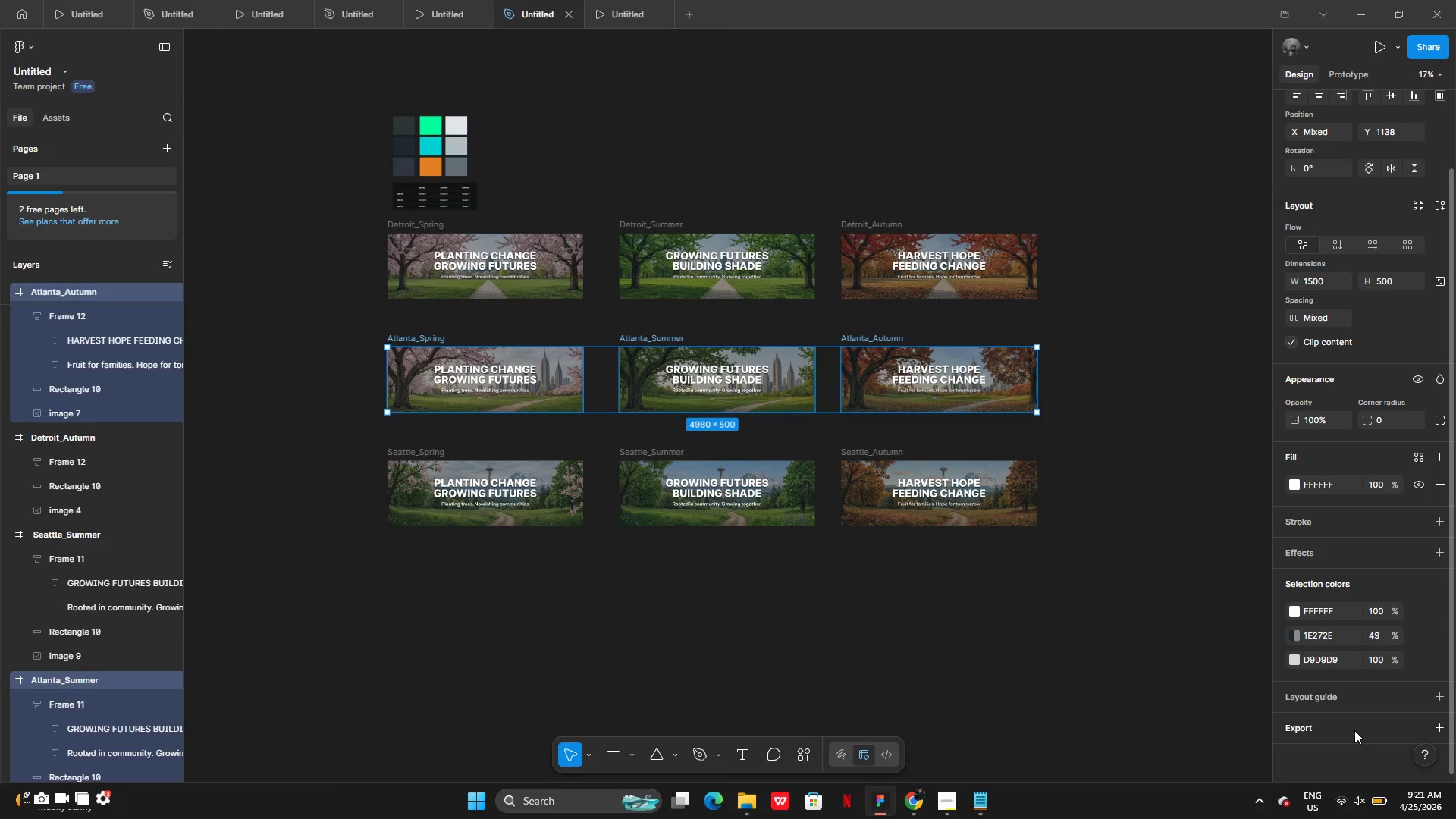 
wait(13.16)
 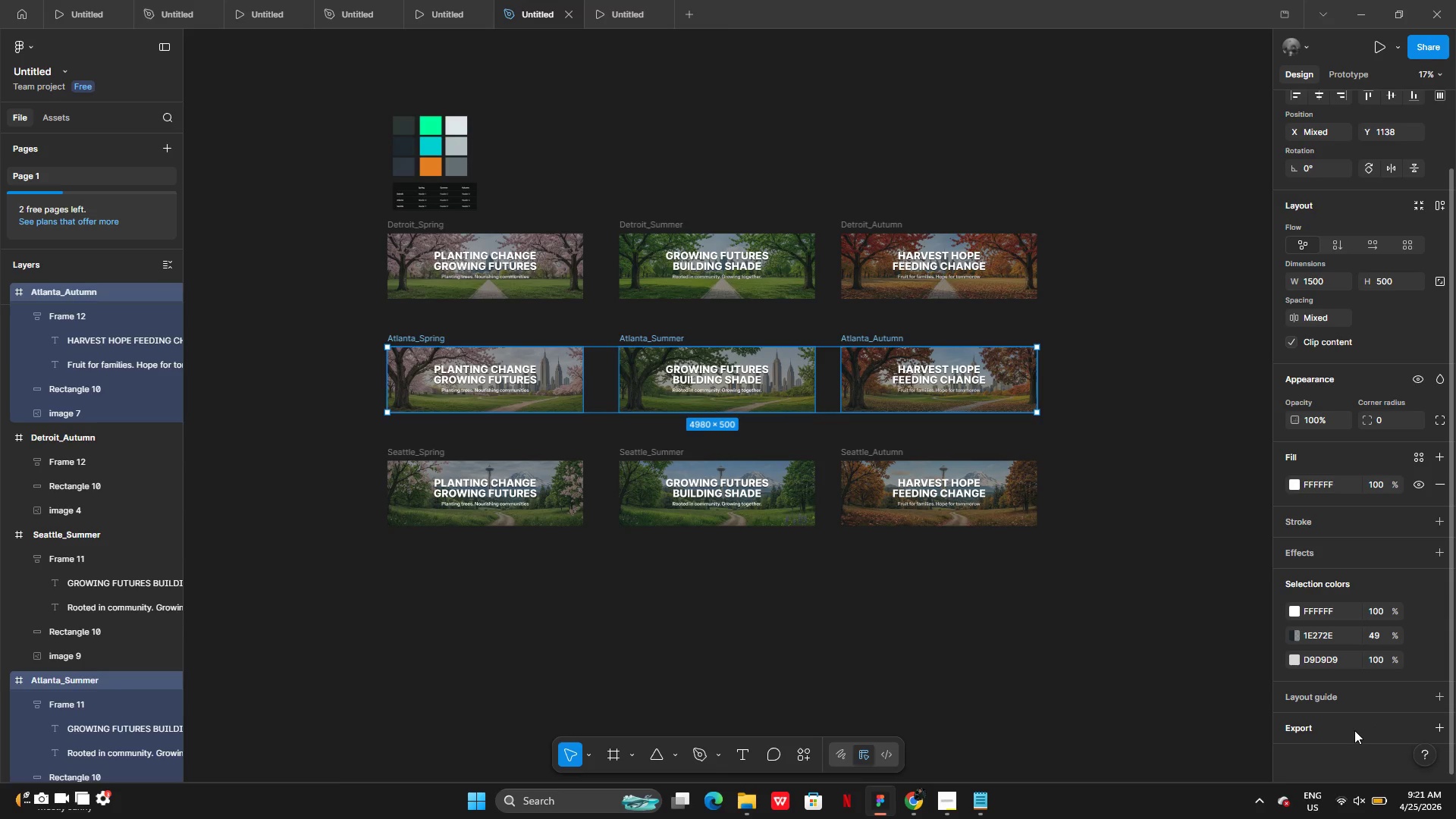 
left_click([1317, 729])
 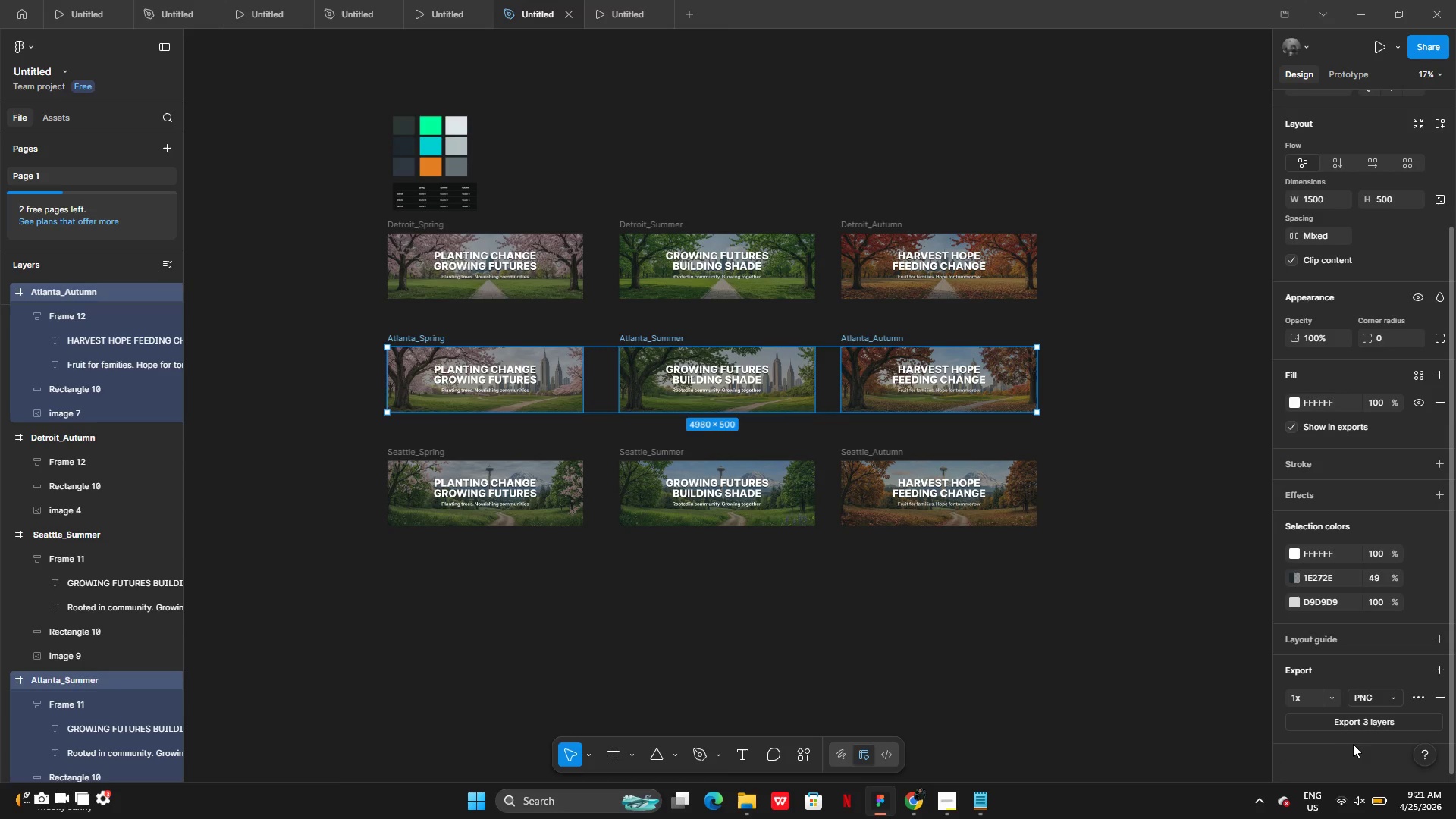 
left_click([1333, 722])
 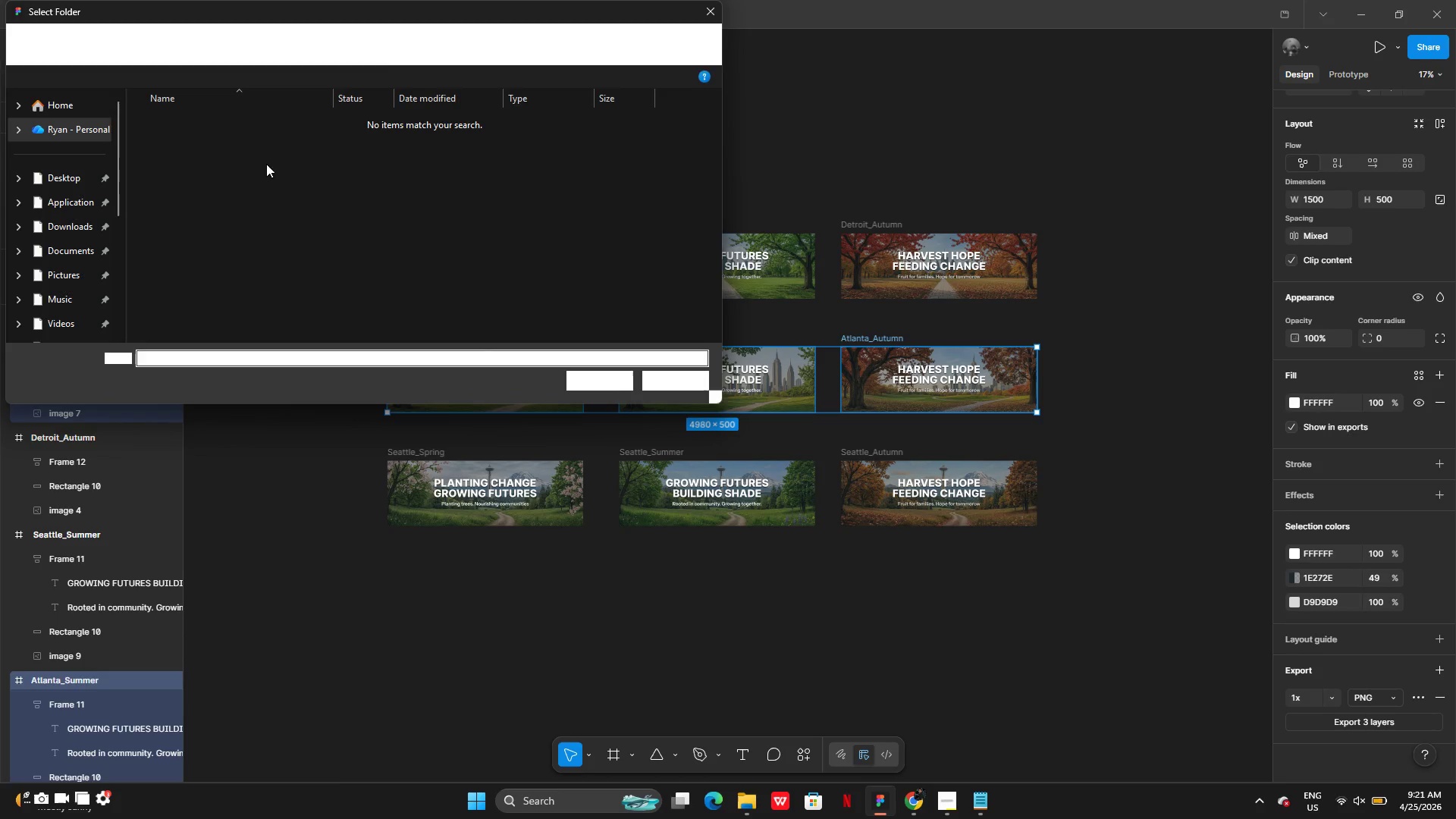 
wait(9.44)
 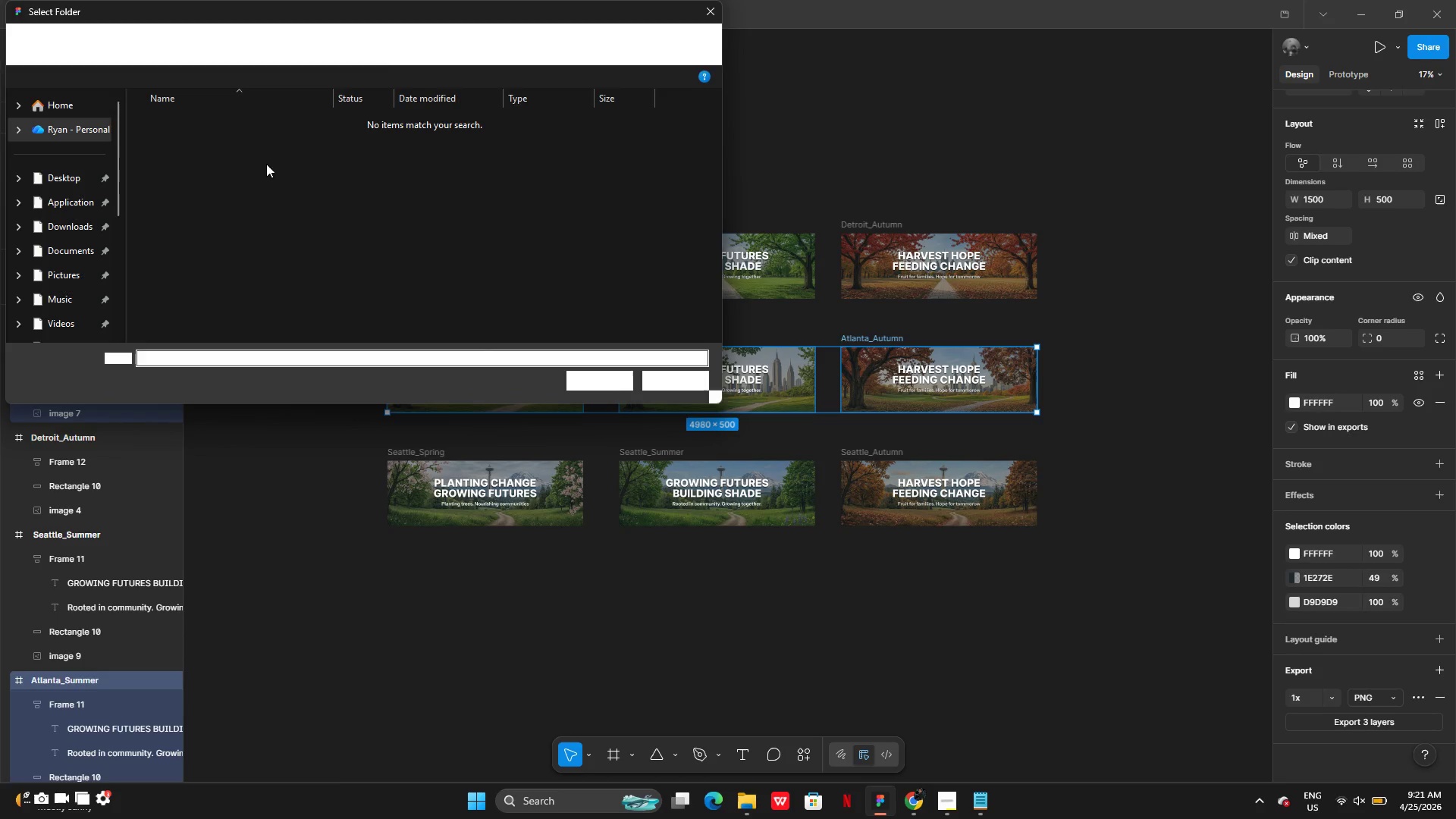 
left_click([214, 124])
 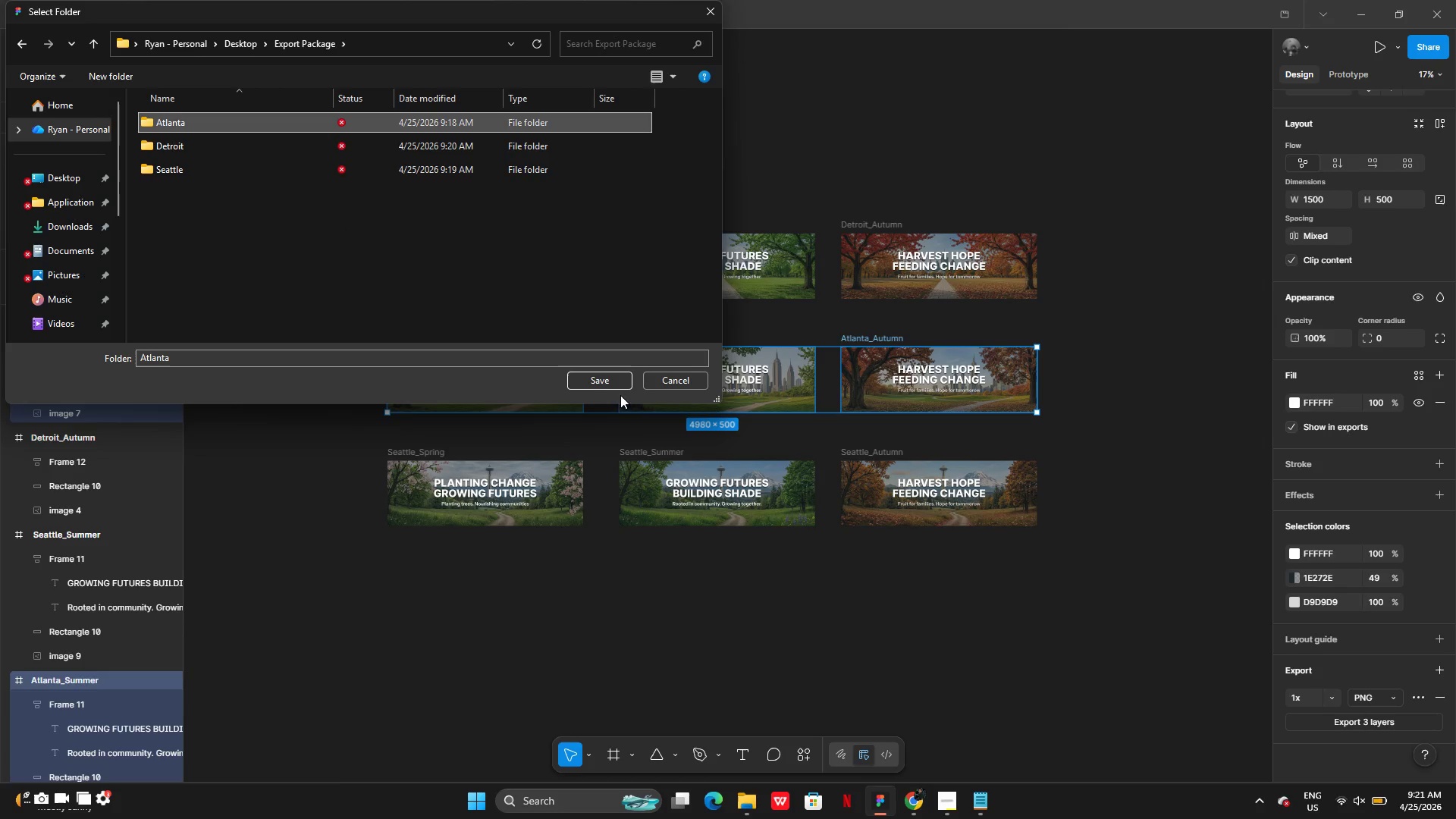 
left_click([604, 383])
 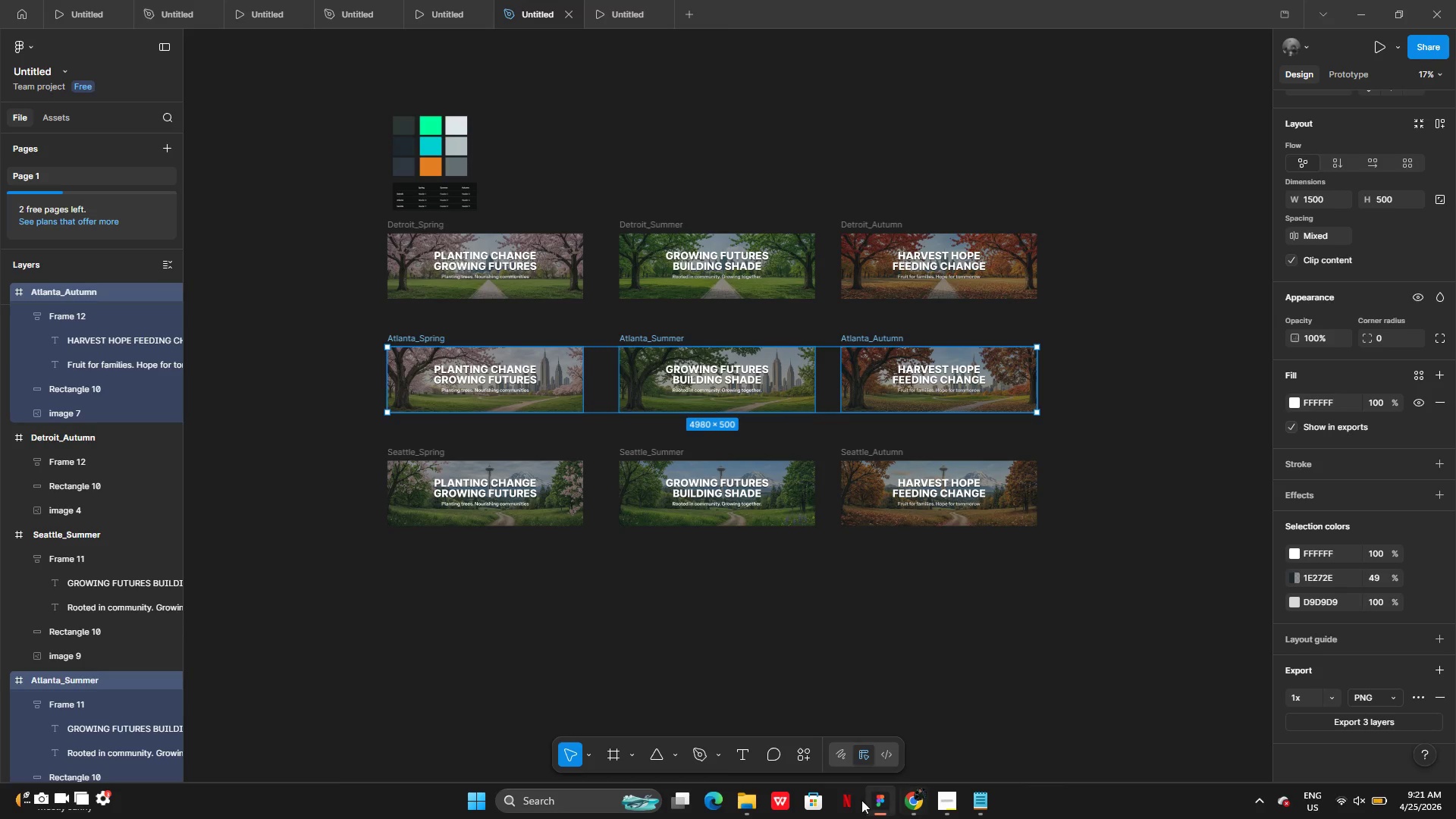 
left_click([742, 805])
 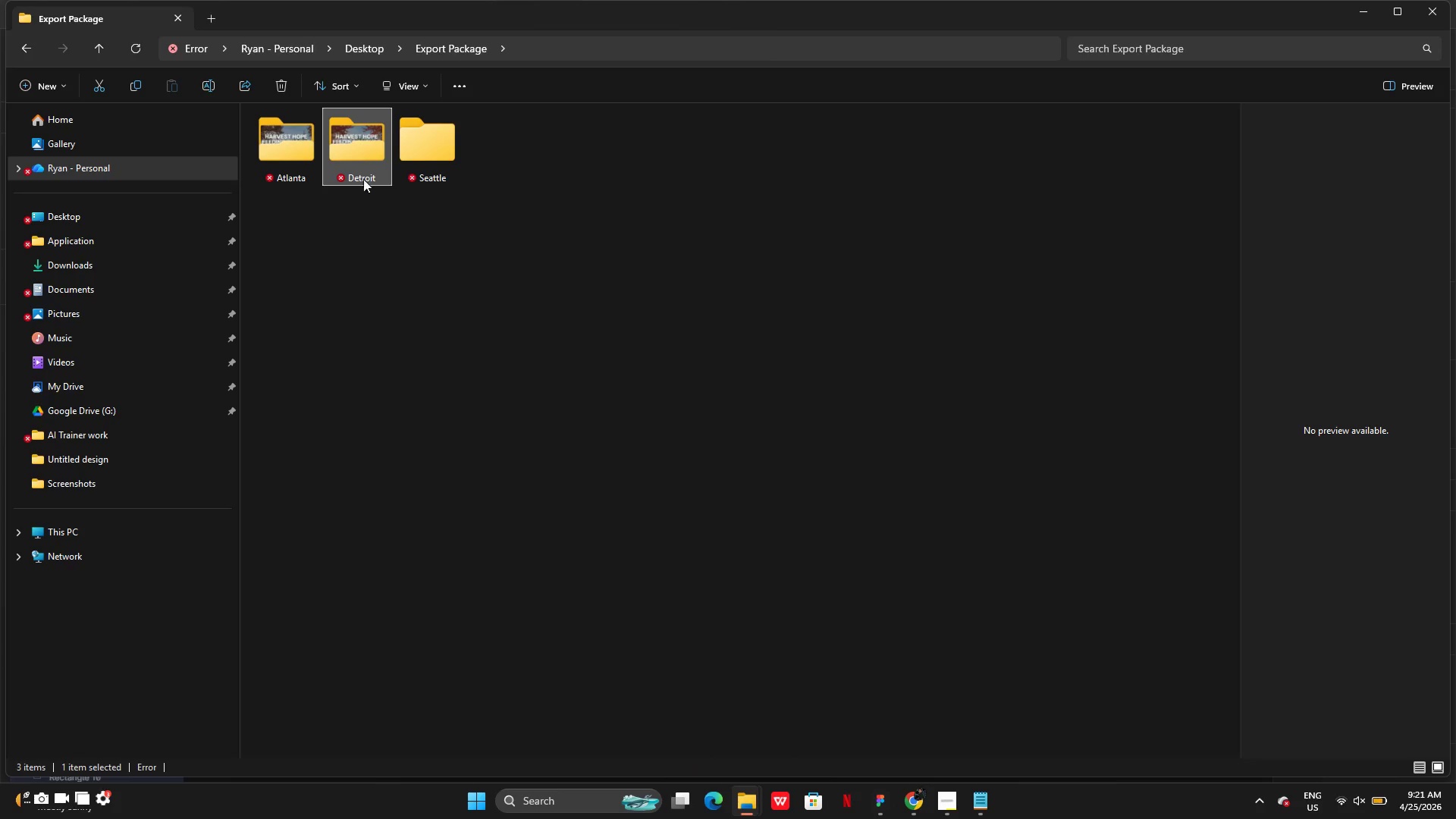 
double_click([291, 153])
 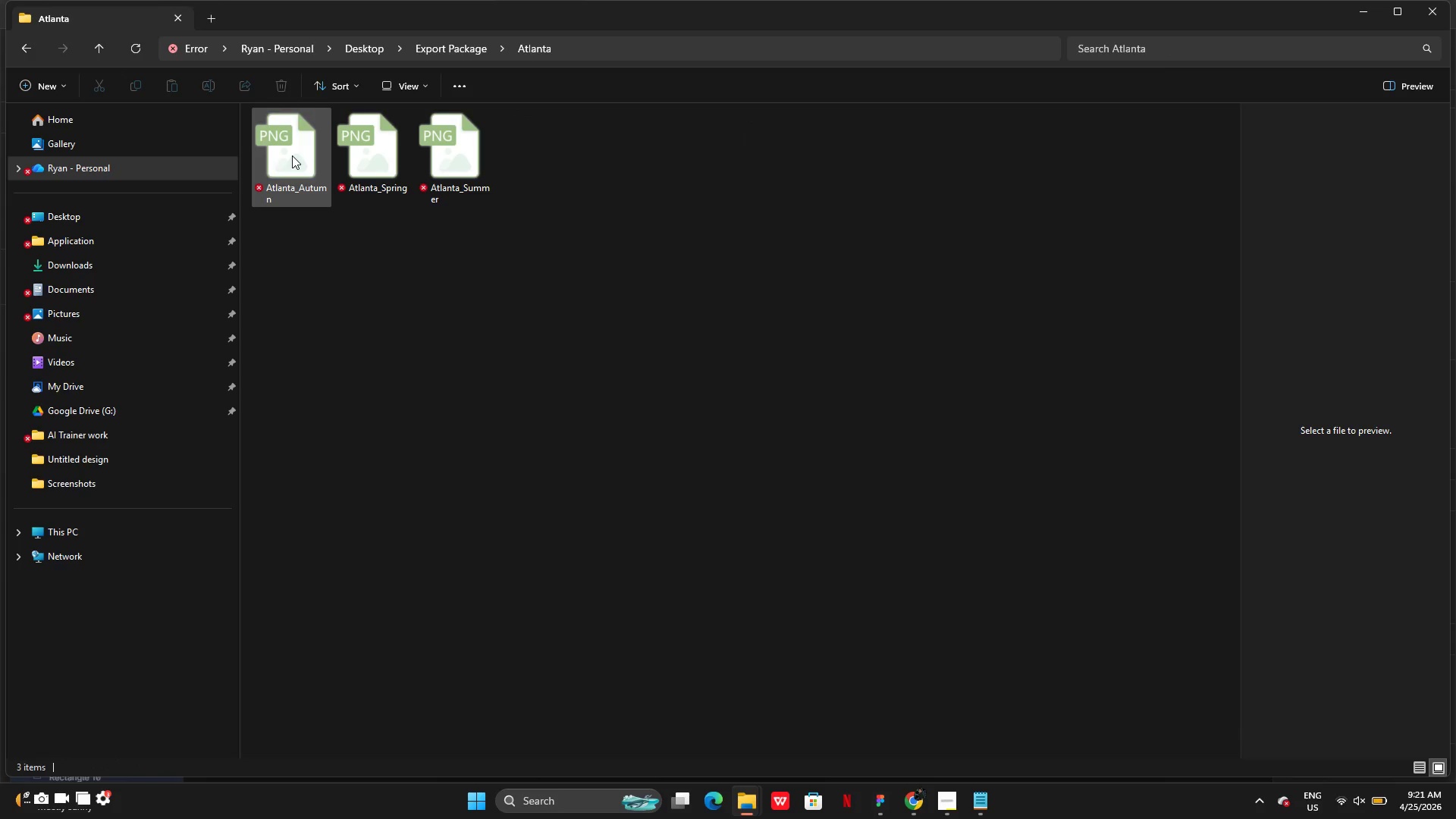 
double_click([292, 155])
 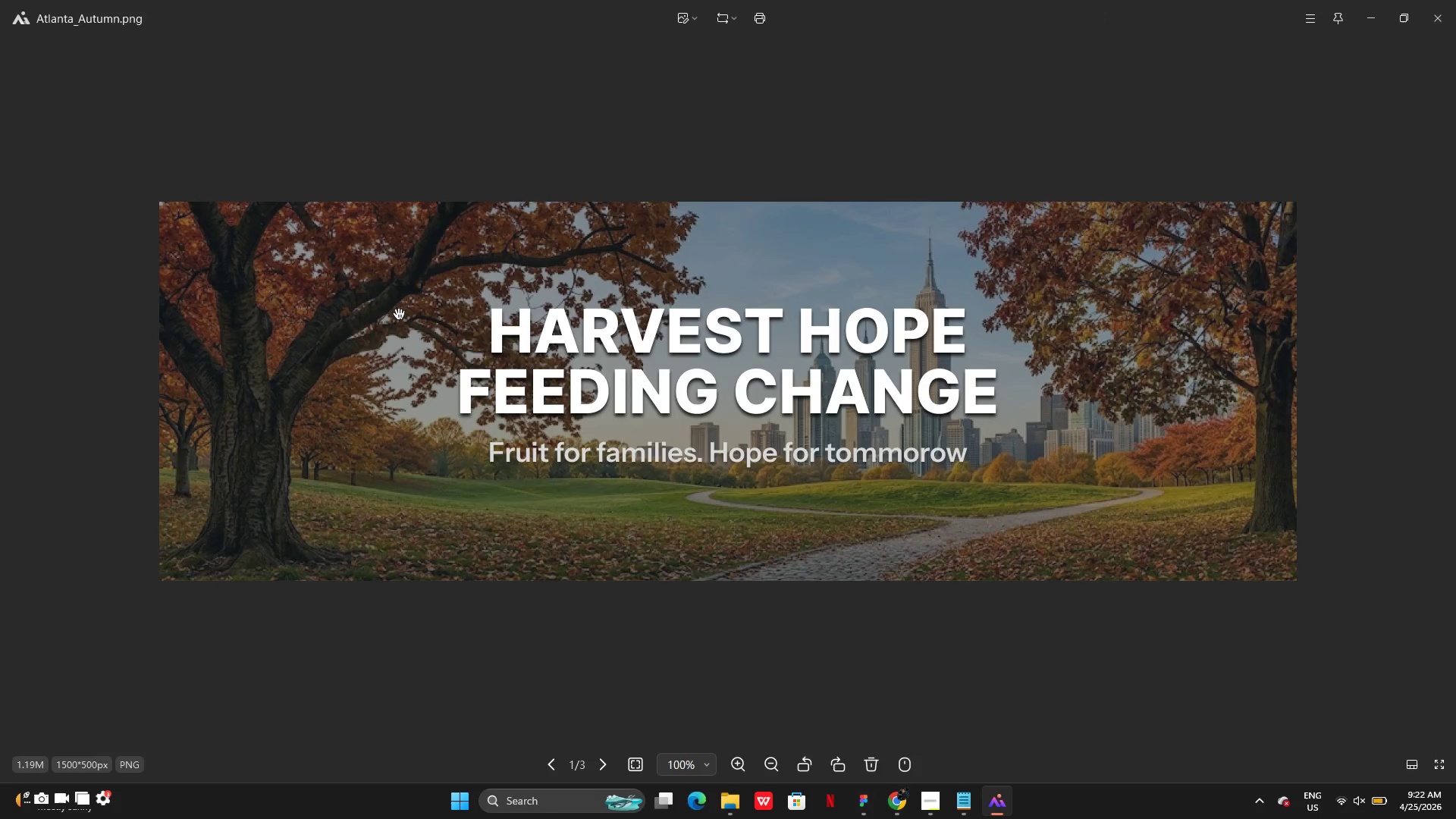 
key(ArrowLeft)
 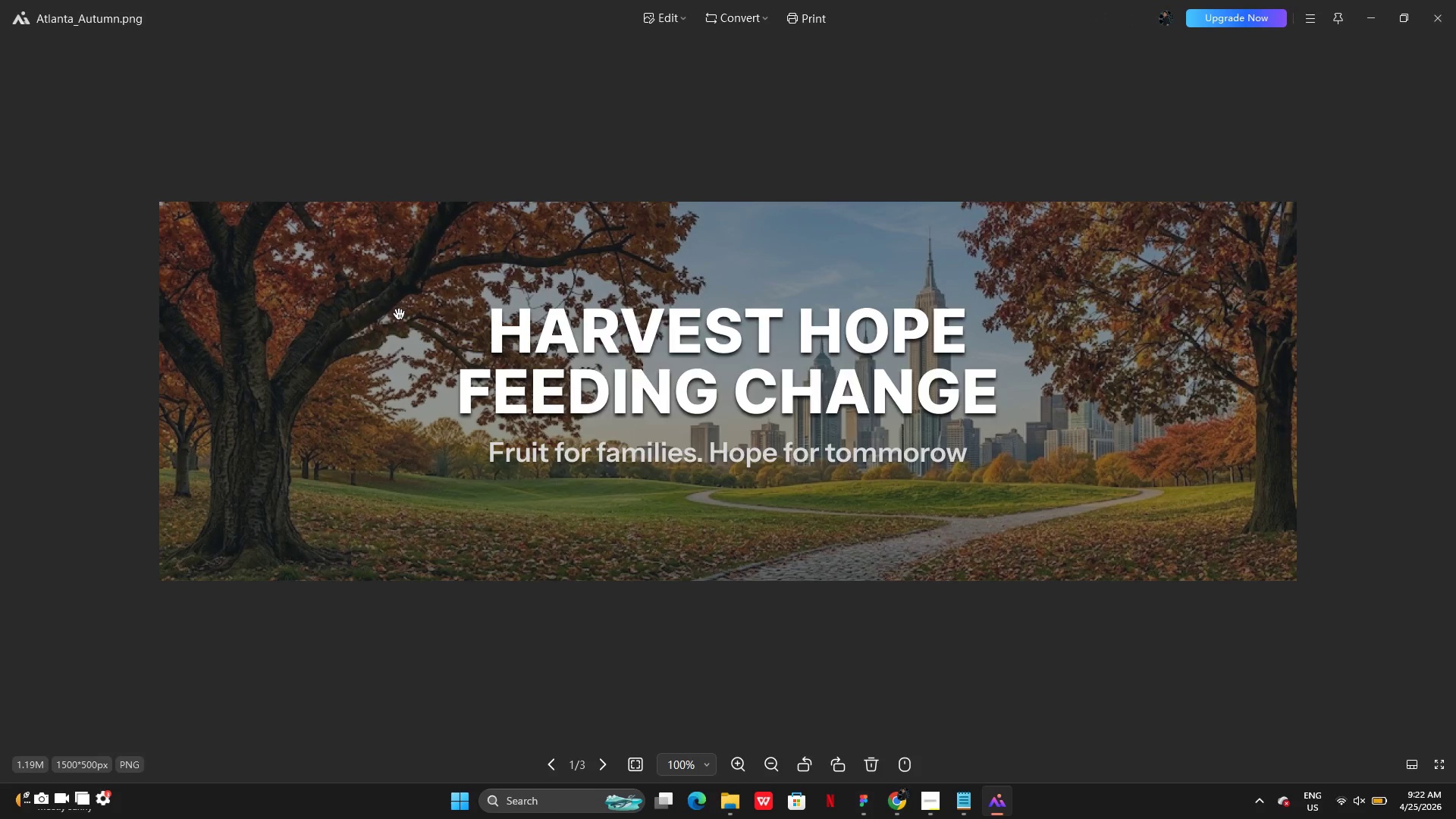 
key(ArrowLeft)
 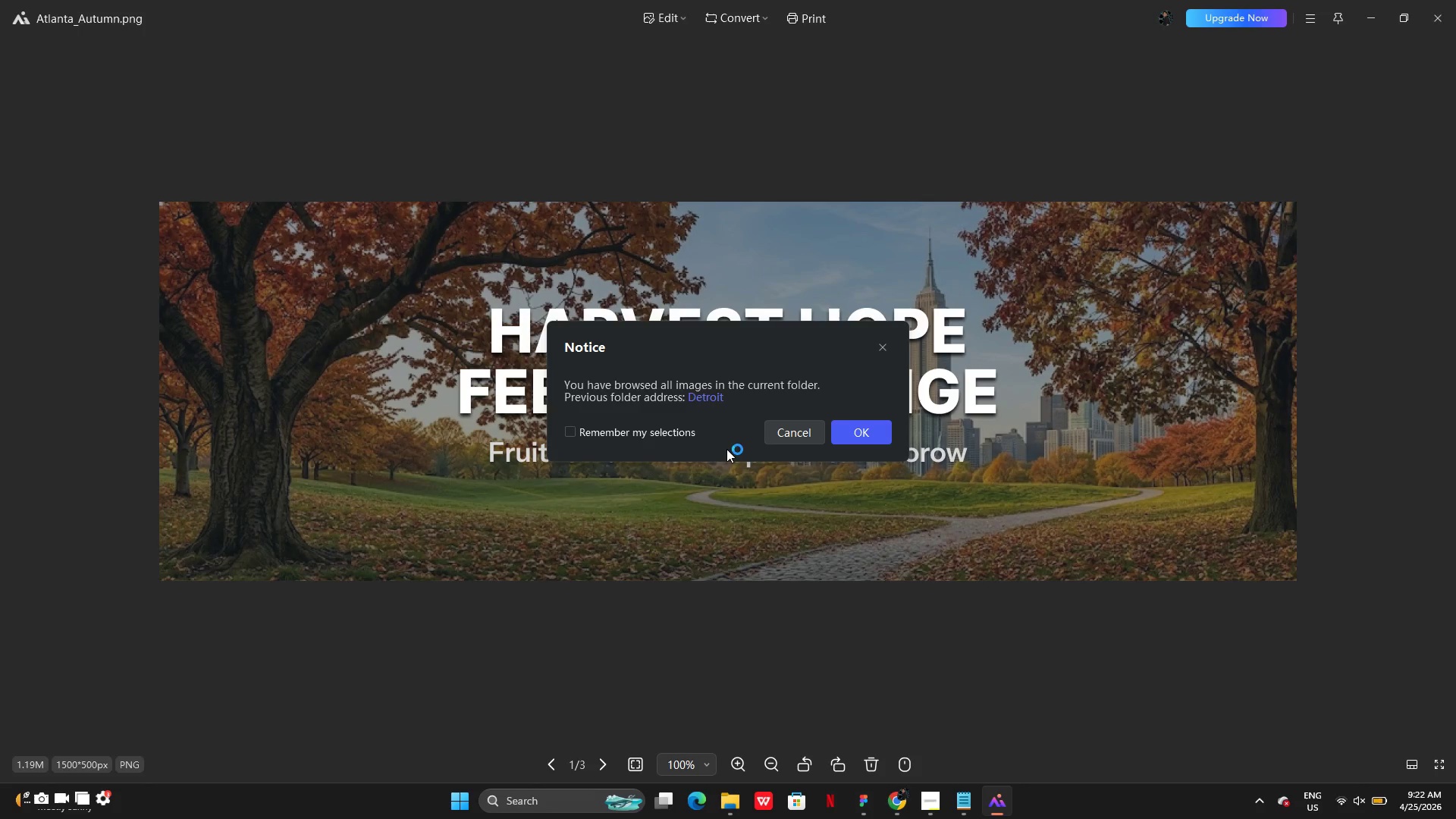 
left_click([777, 440])
 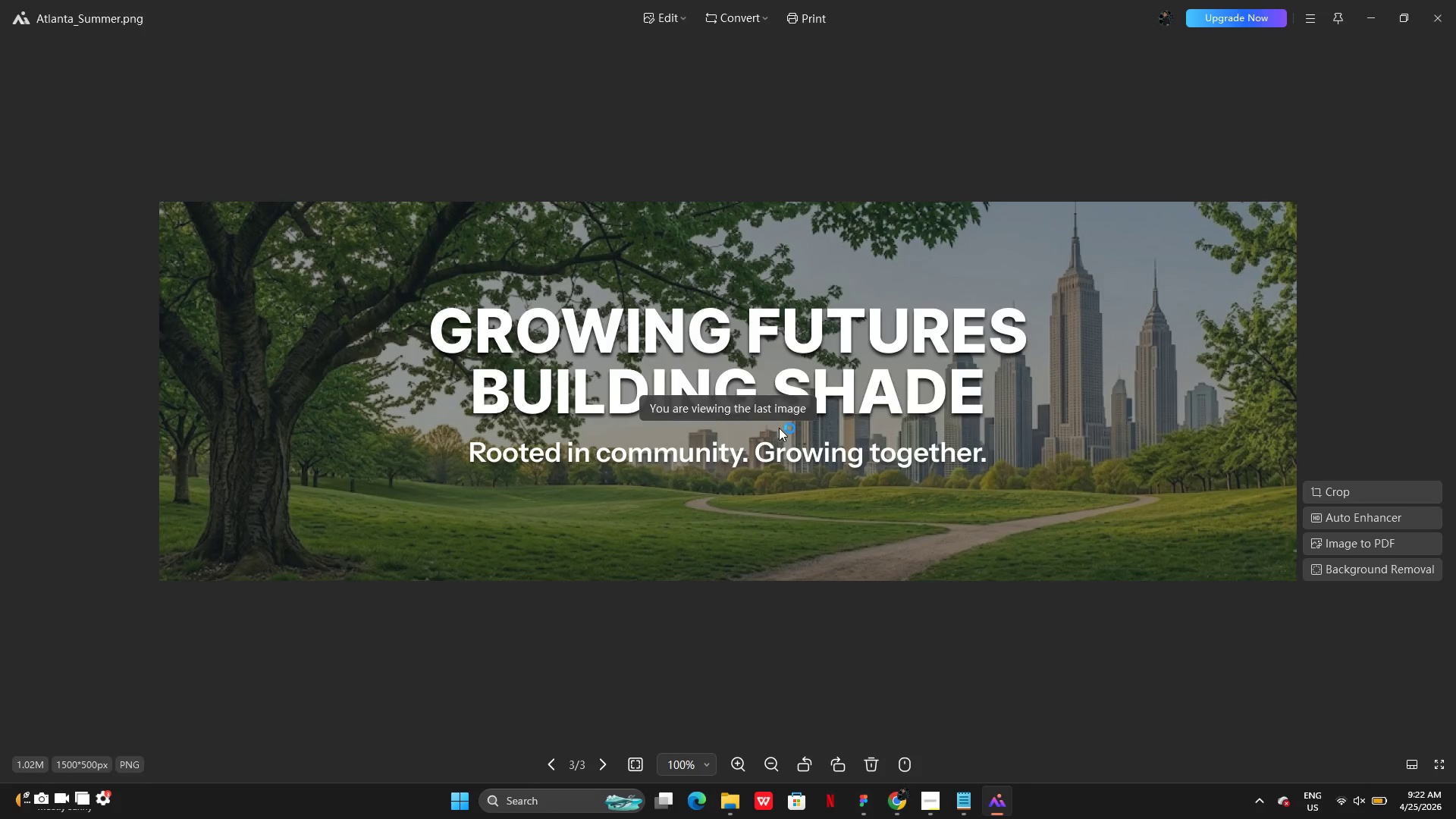 
key(ArrowLeft)
 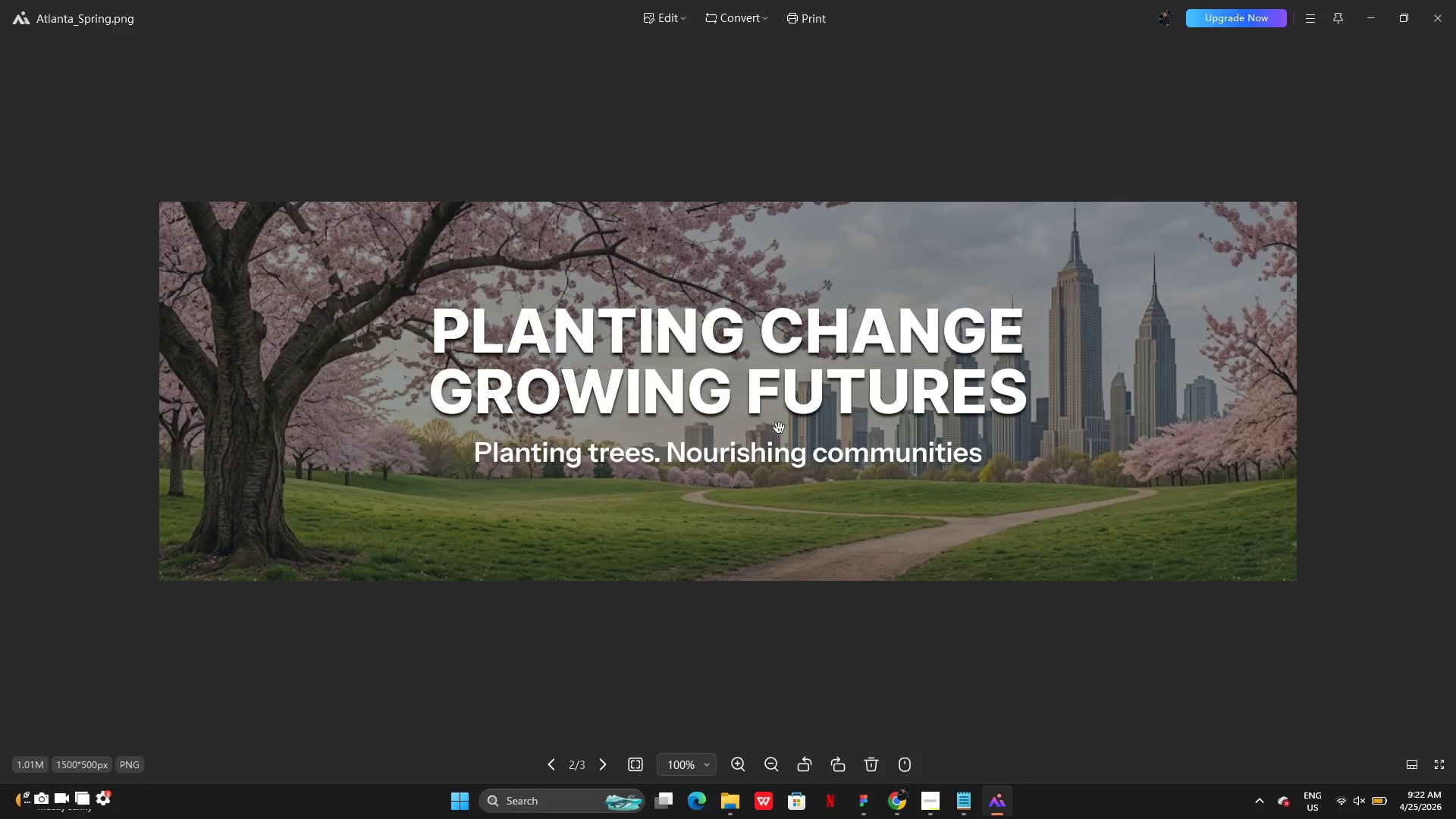 
key(ArrowRight)
 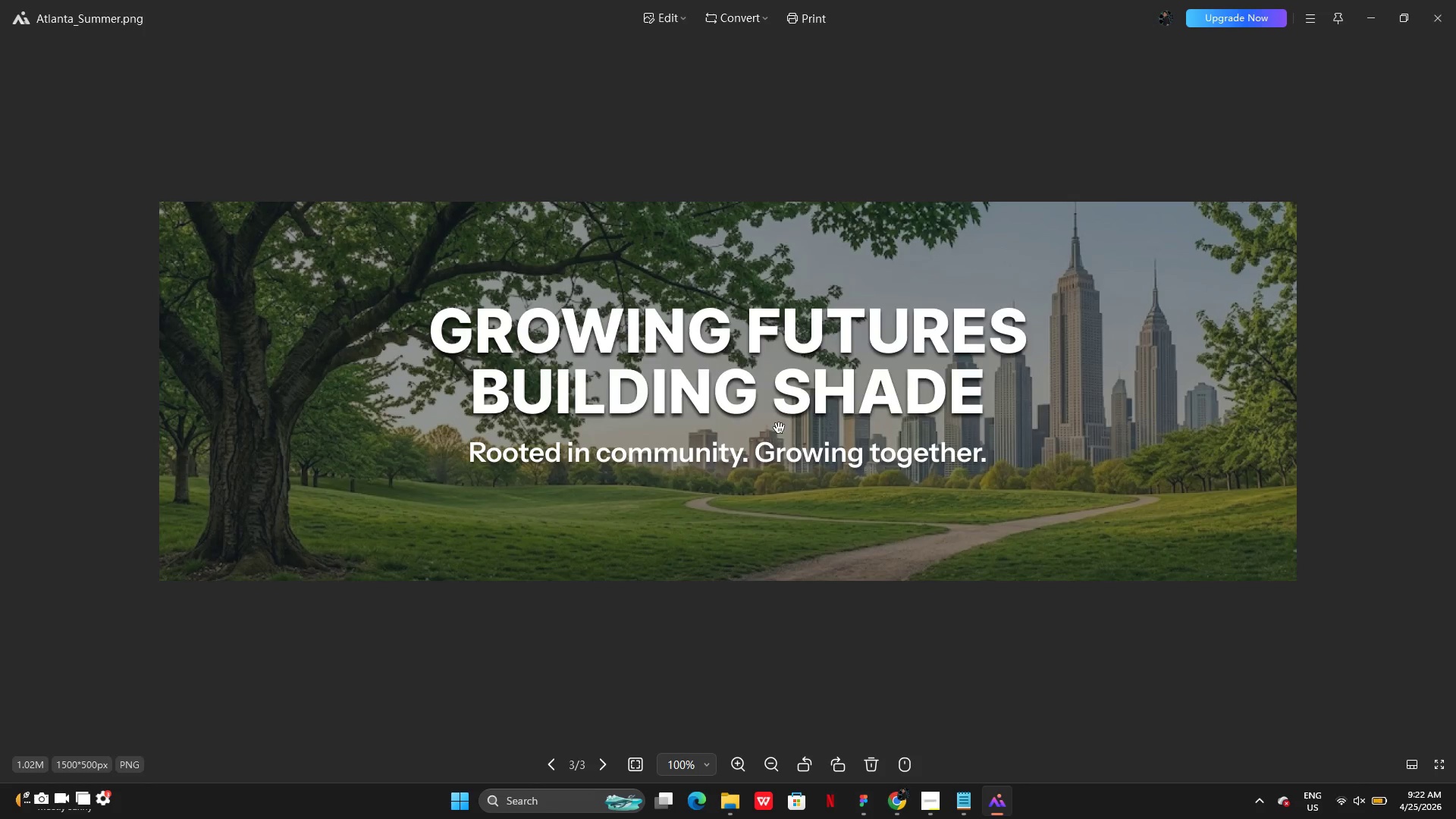 
key(ArrowRight)
 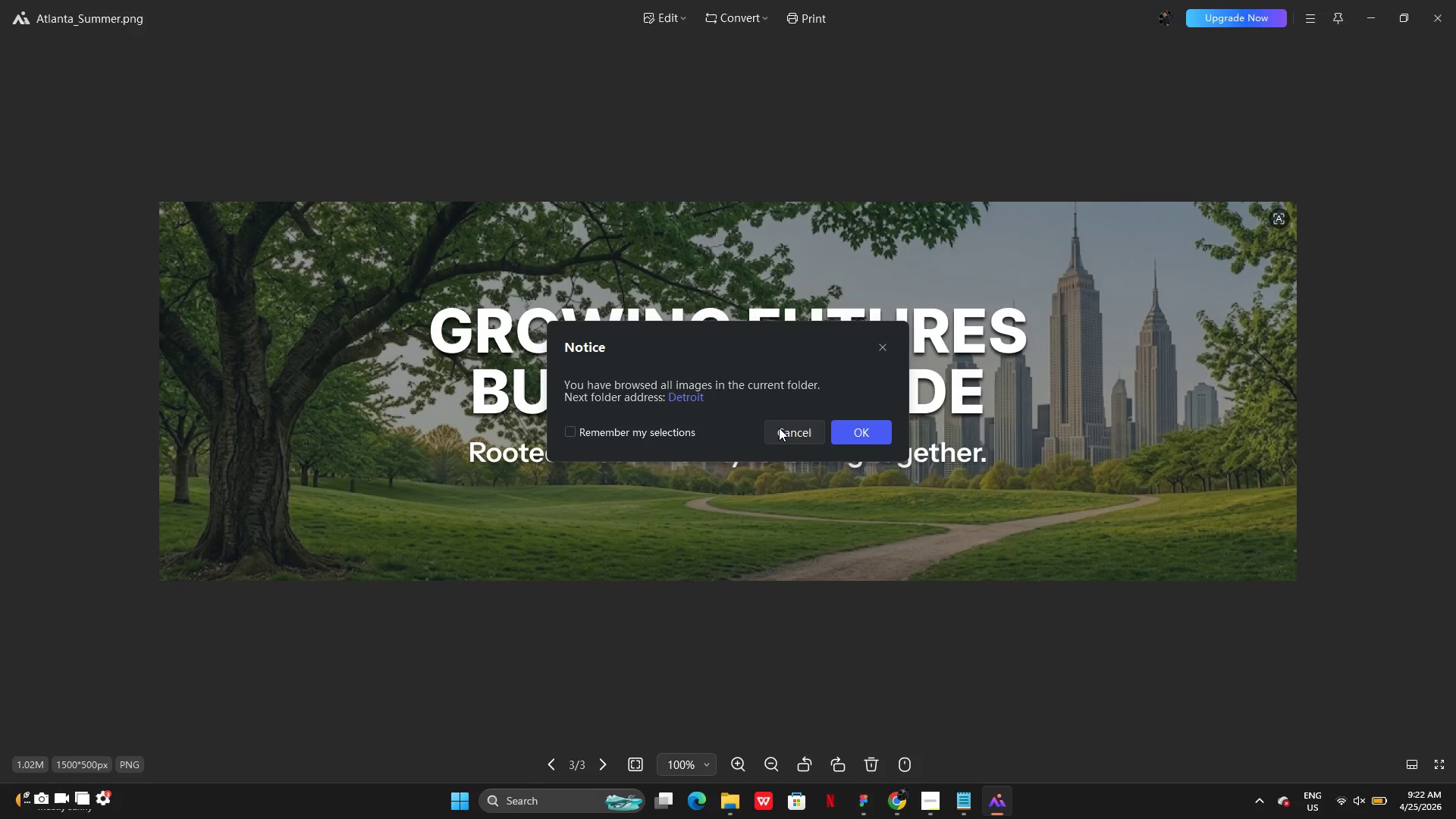 
key(ArrowLeft)
 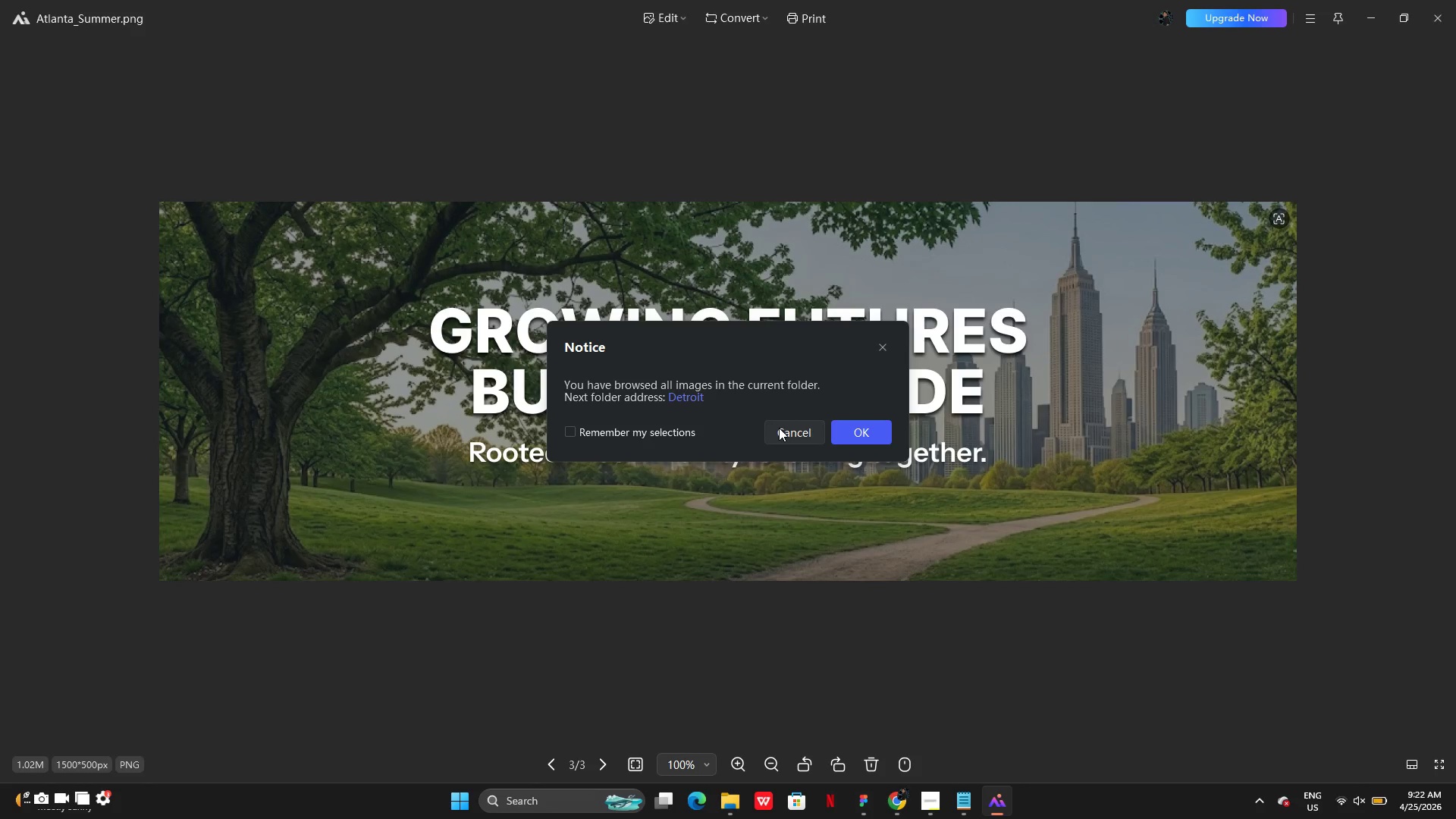 
left_click([779, 428])
 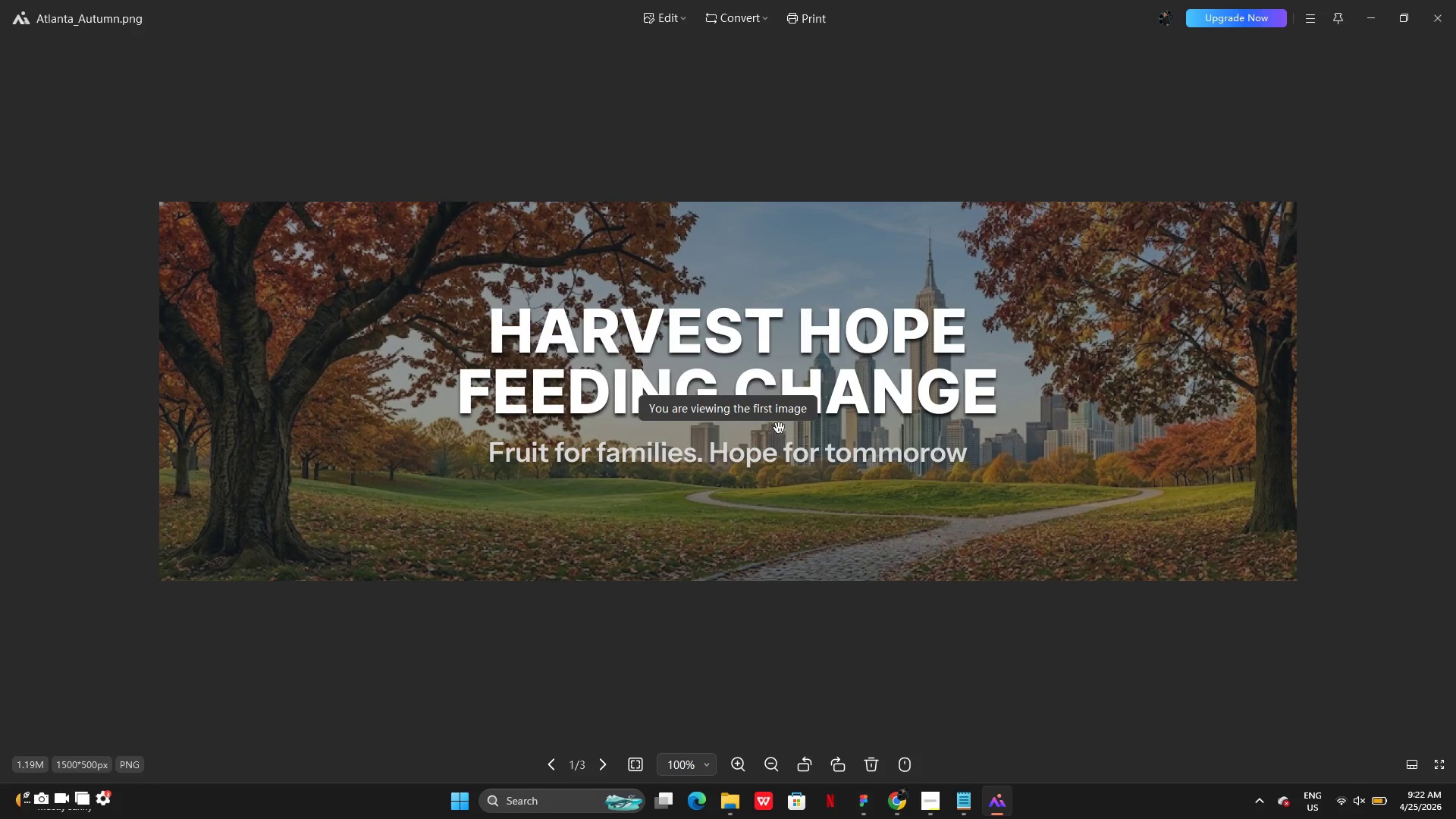 
key(ArrowLeft)
 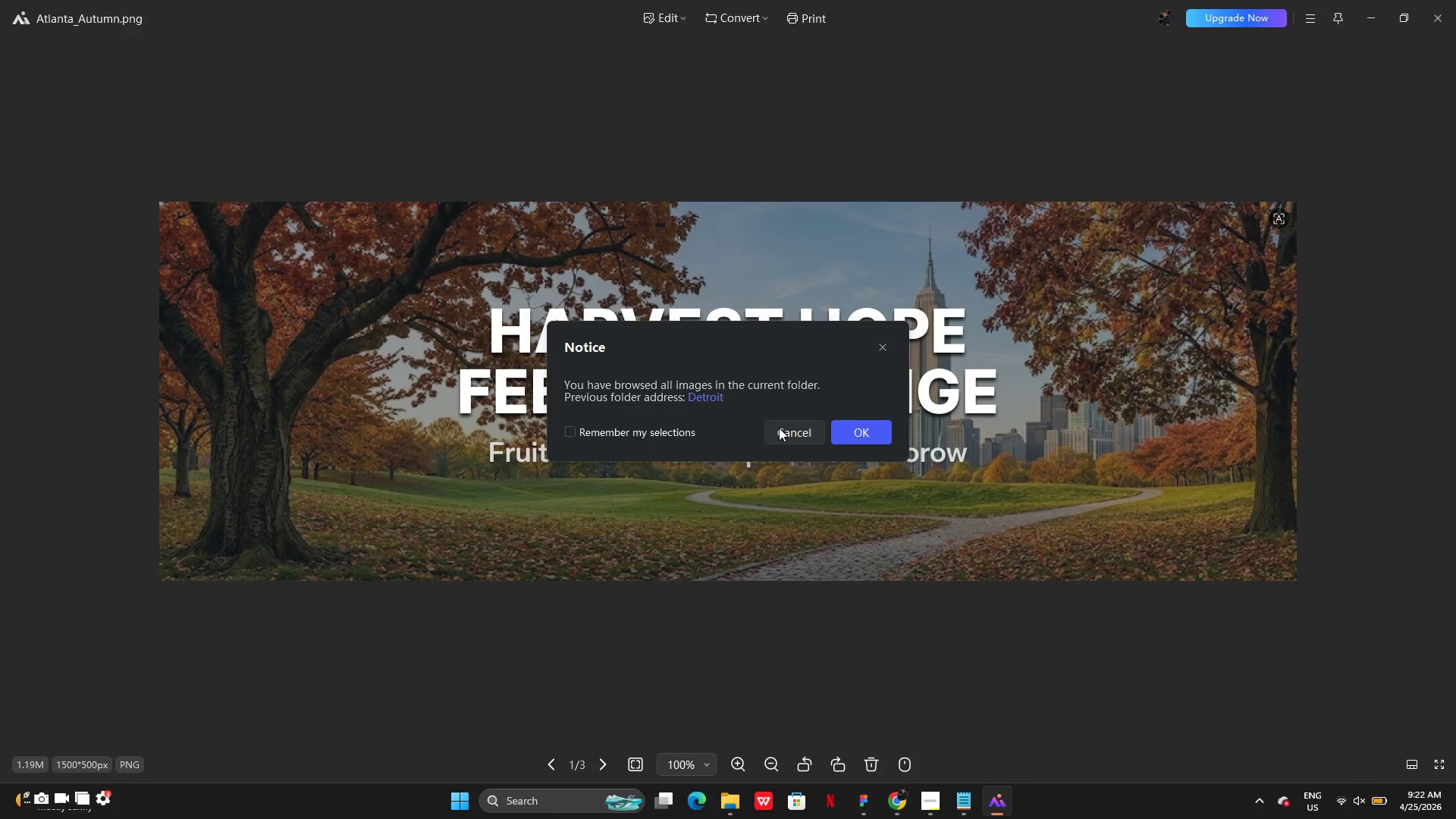 
key(ArrowLeft)
 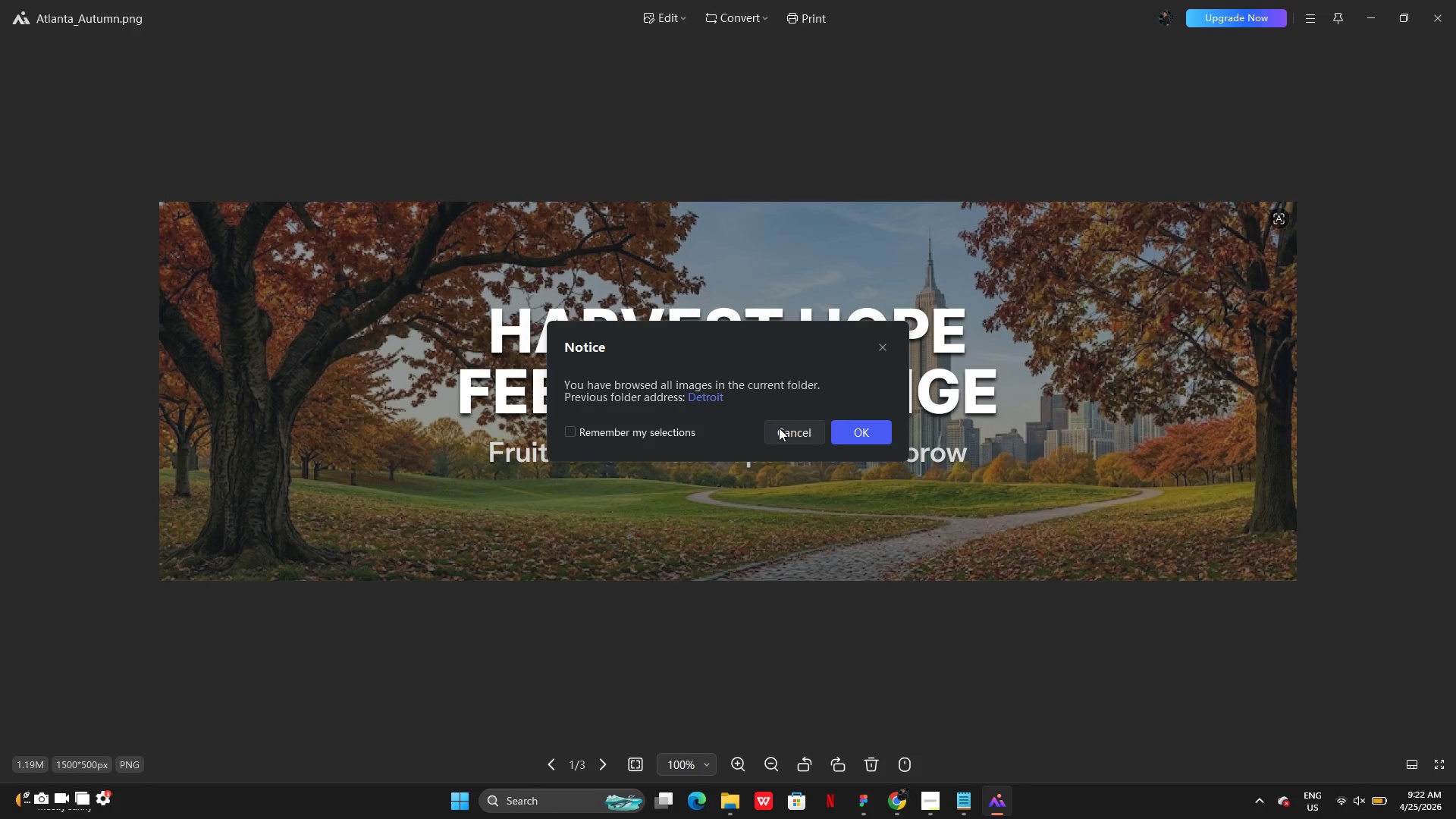 
left_click([779, 428])
 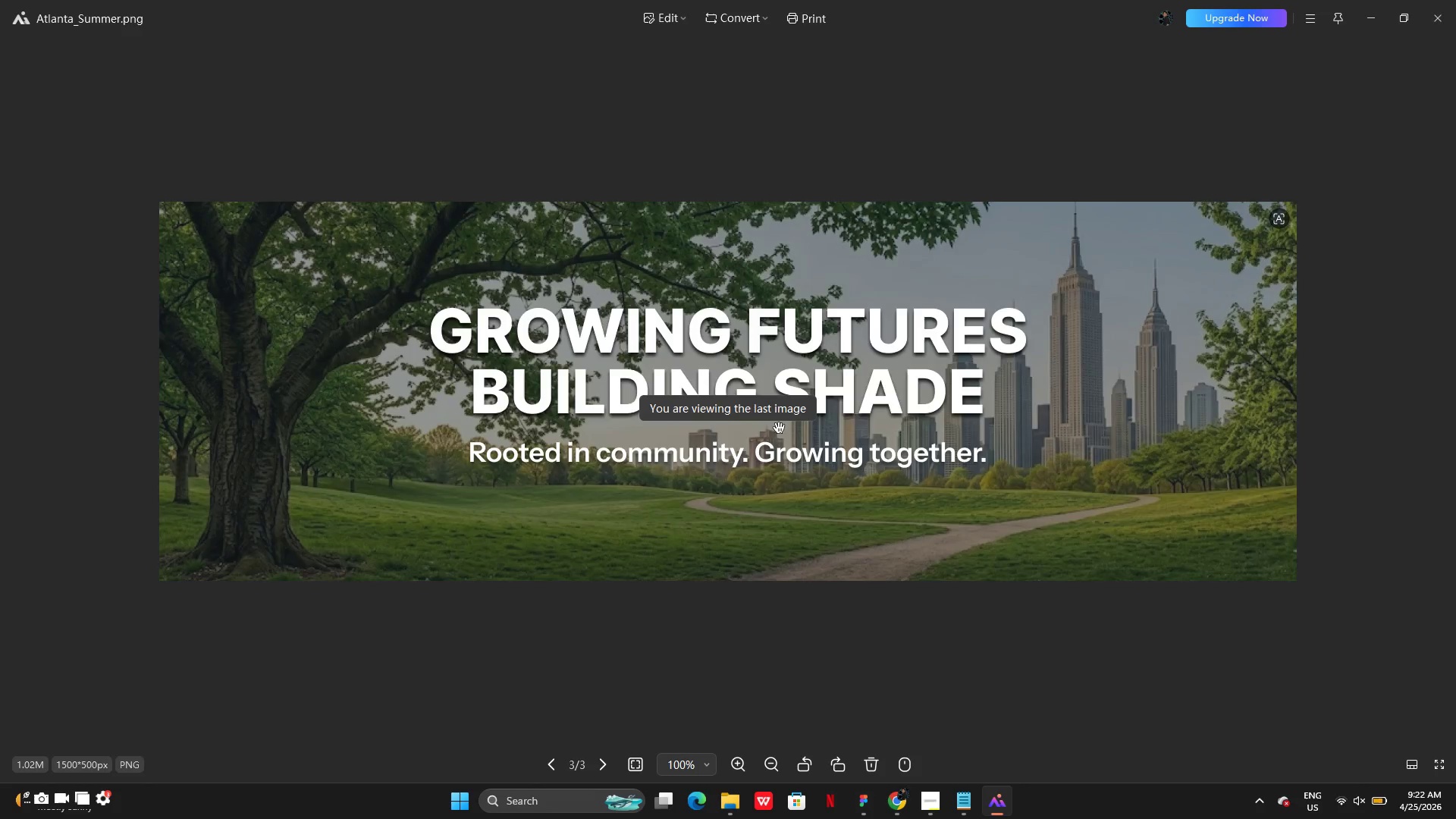 
key(ArrowLeft)
 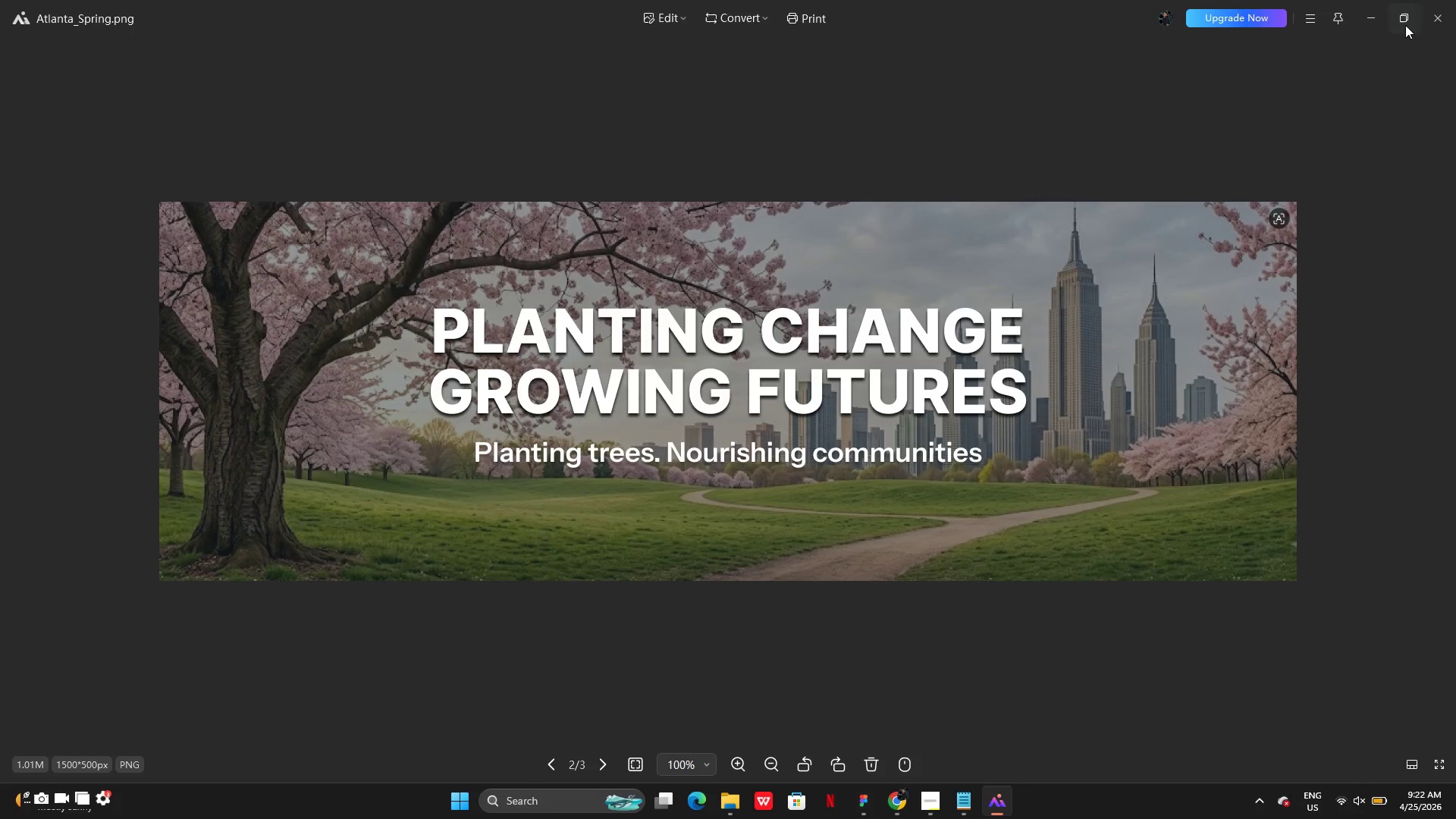 
left_click([1426, 11])
 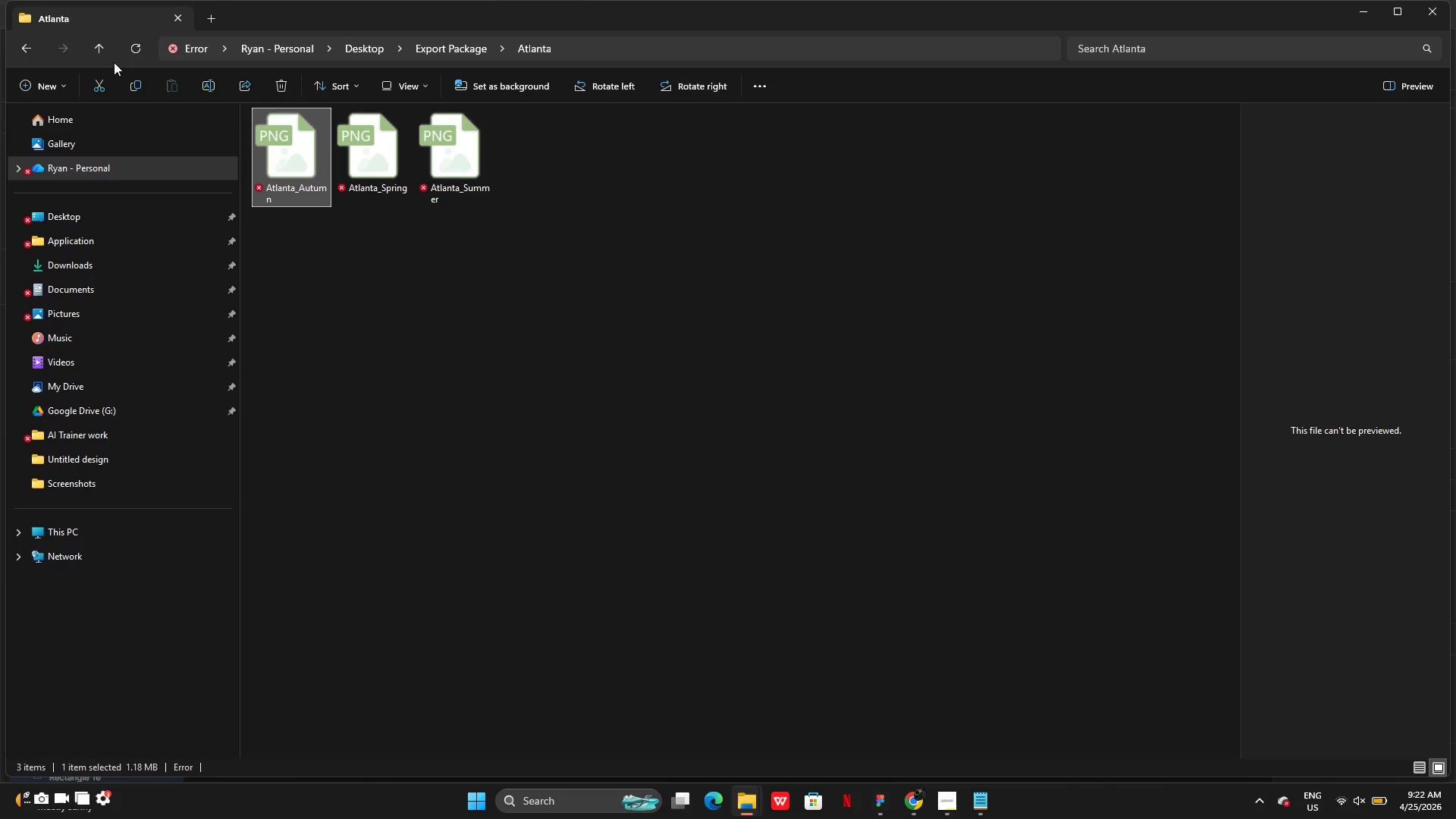 
left_click([101, 56])
 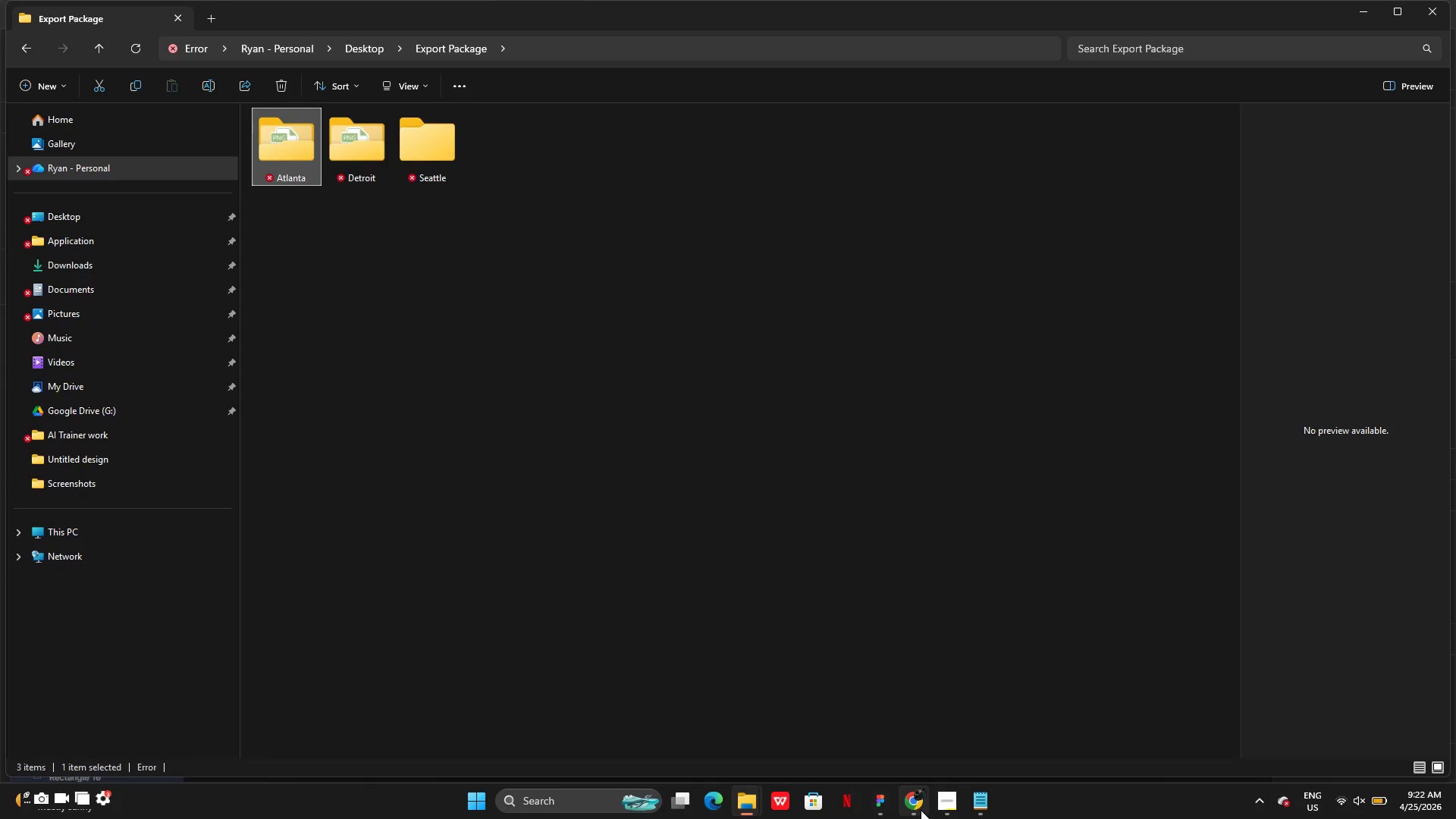 
left_click([874, 801])
 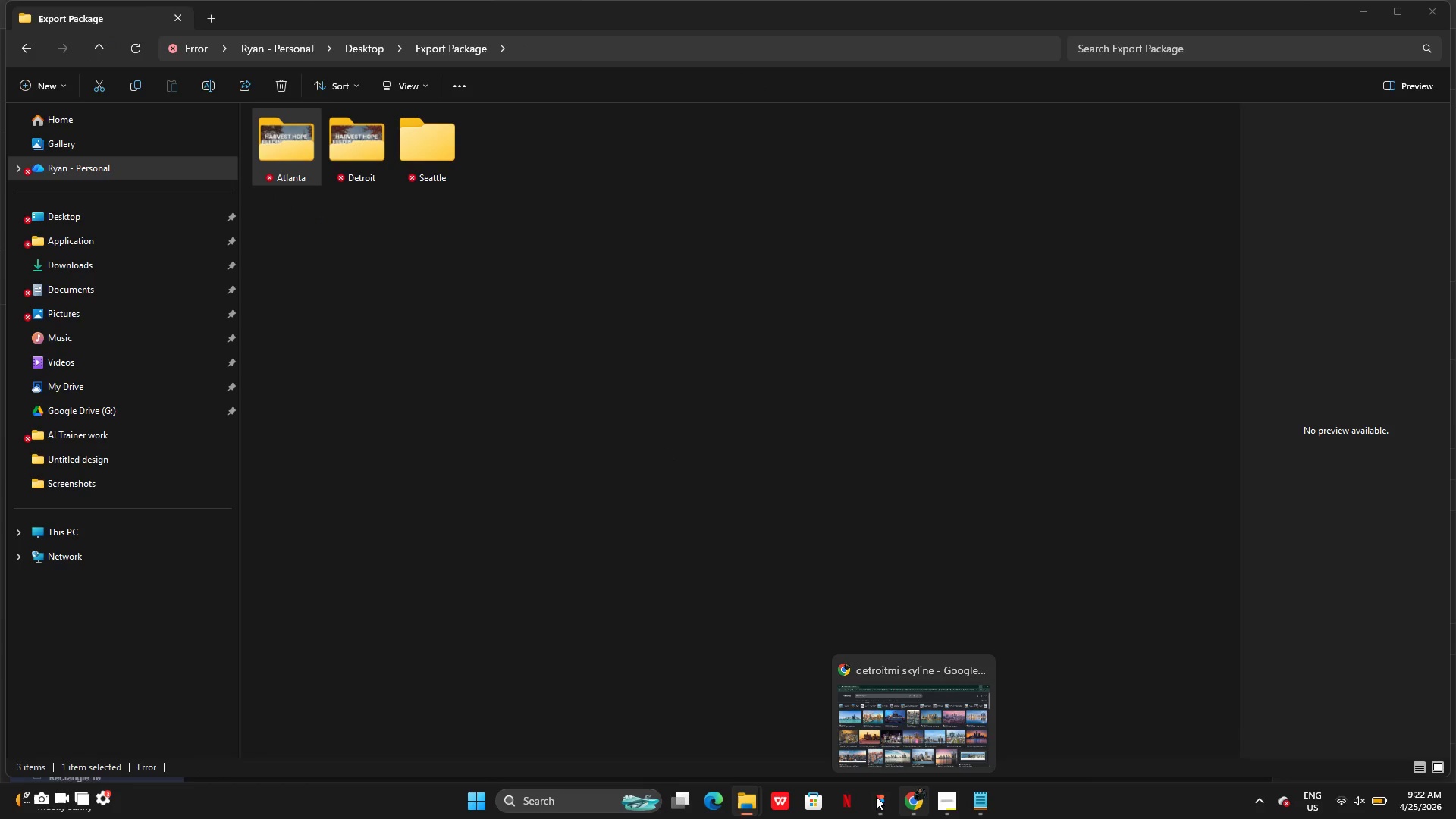 
left_click([881, 799])
 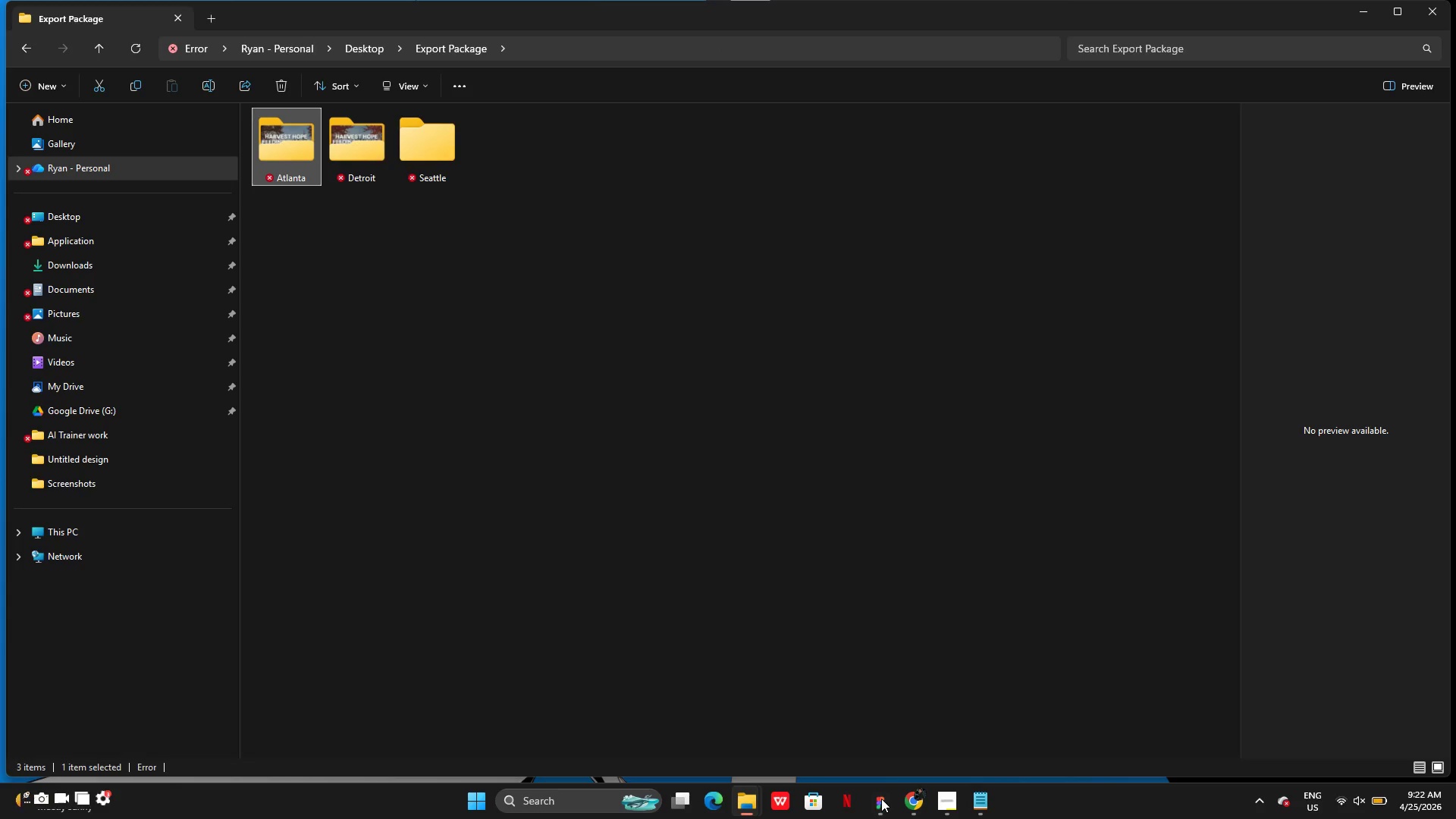 
left_click([881, 799])
 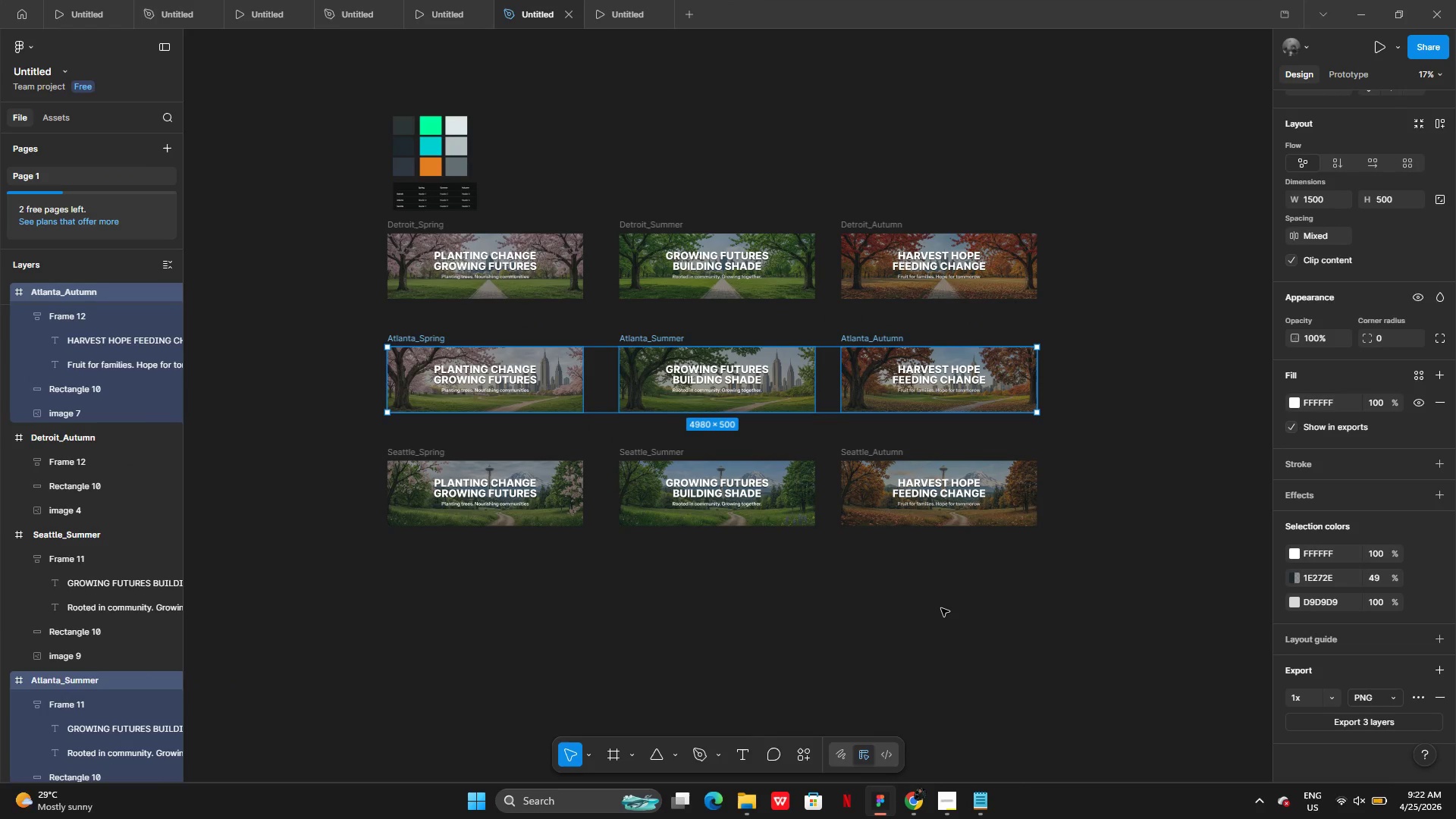 
left_click([941, 610])
 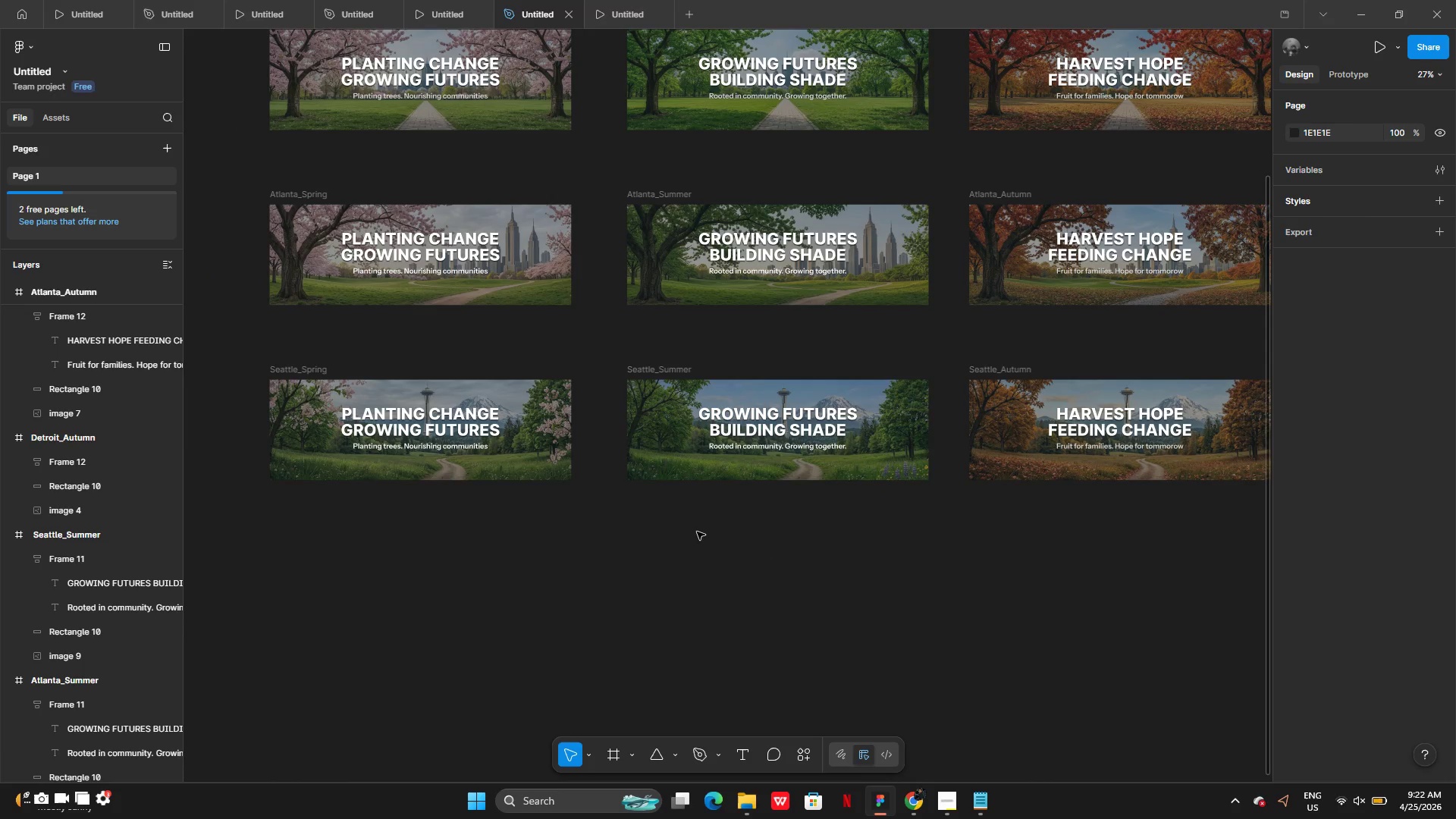 
wait(6.86)
 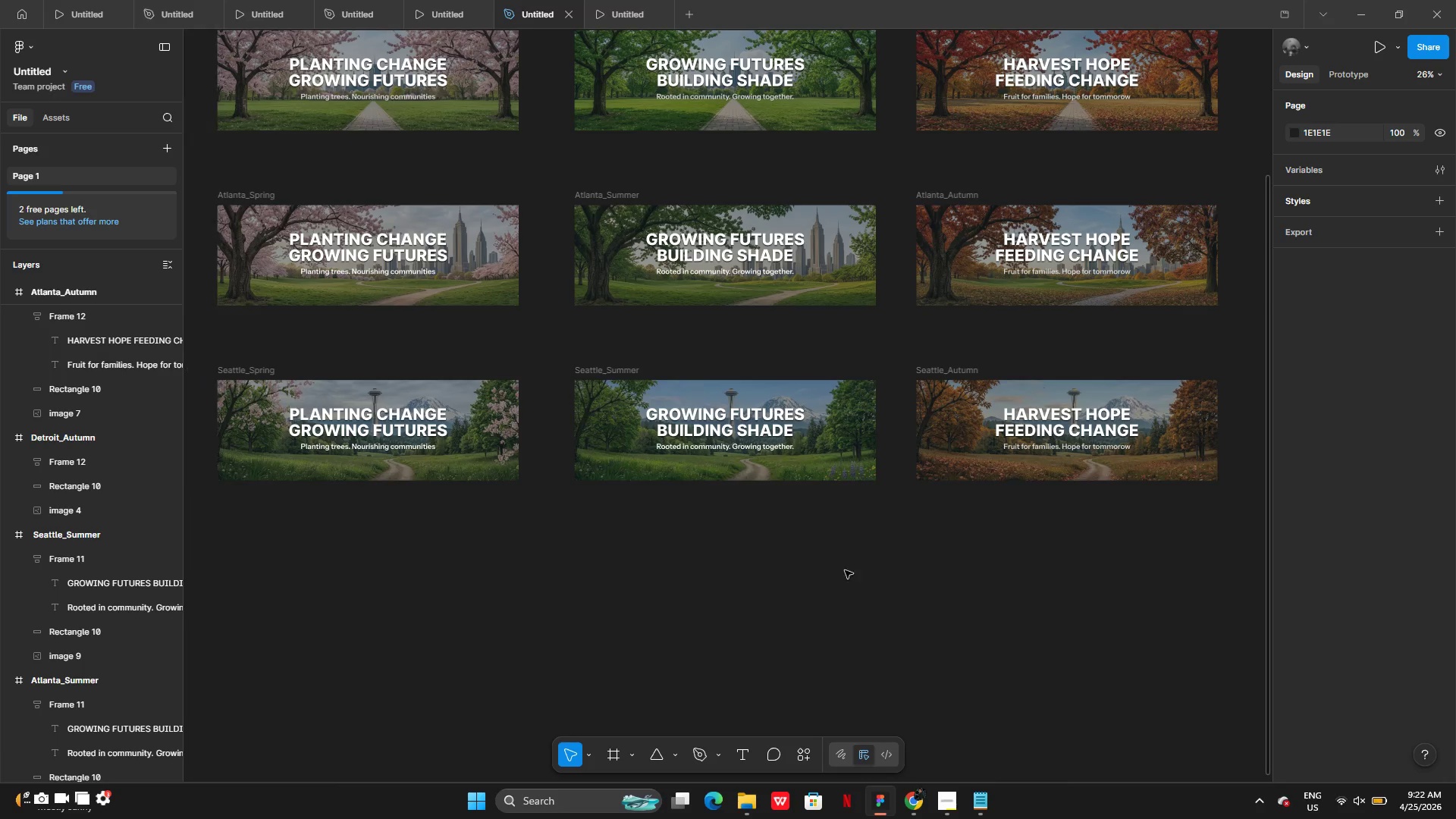 
hold_key(key=ShiftLeft, duration=2.72)
left_click([651, 369])
 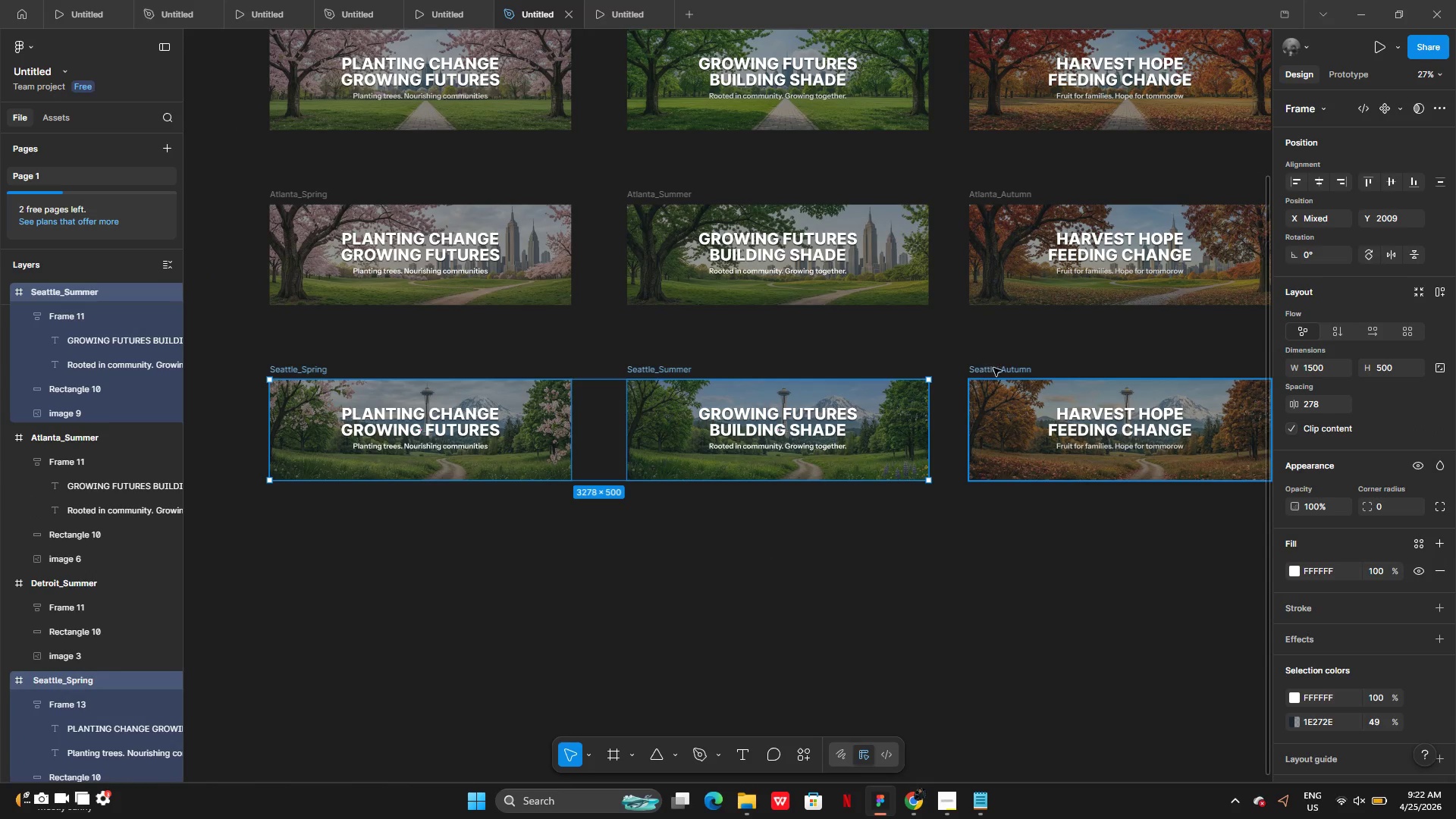 
left_click([999, 368])
 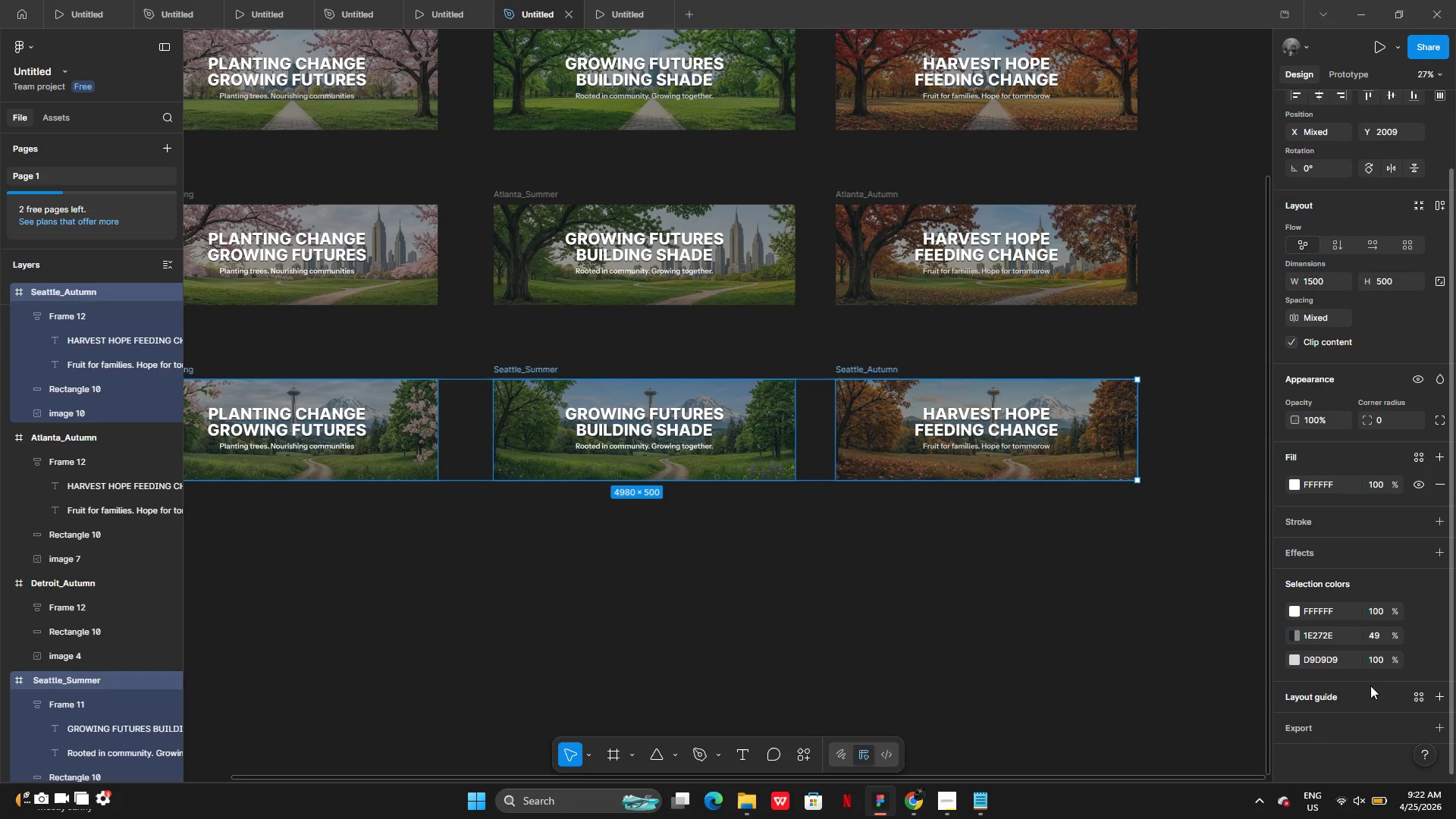 
wait(6.08)
 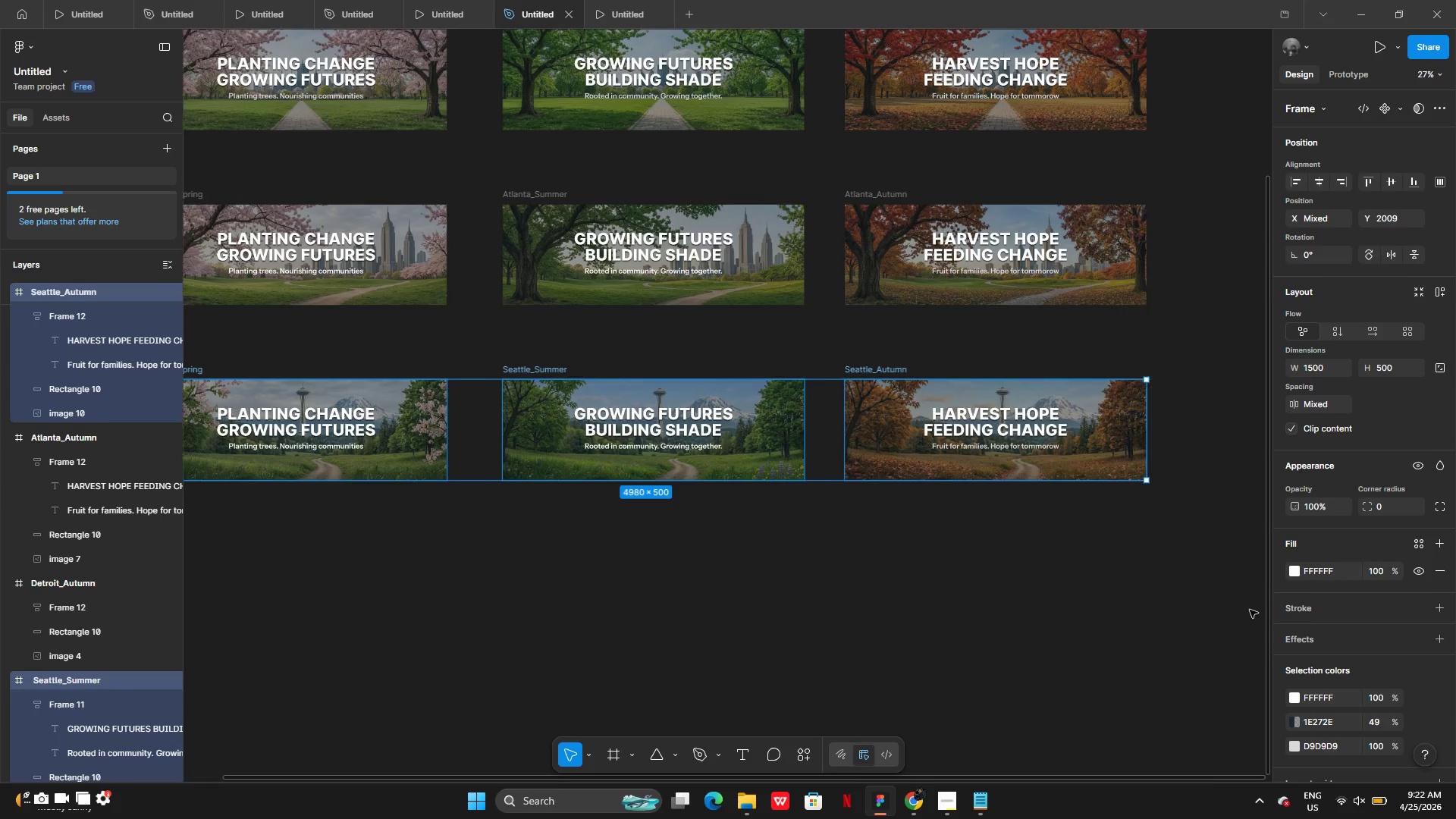 
left_click([1337, 726])
 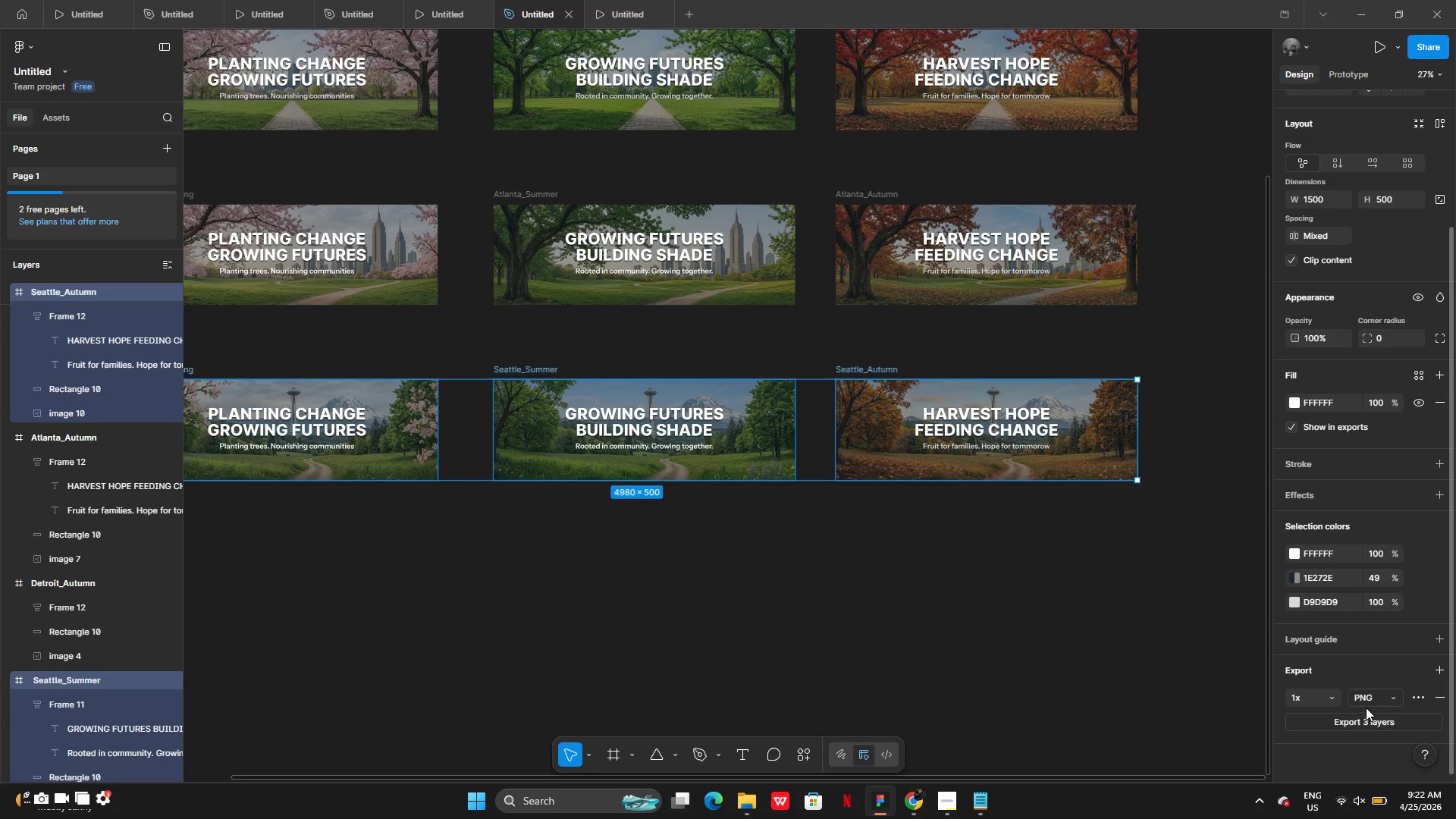 
left_click([1366, 724])
 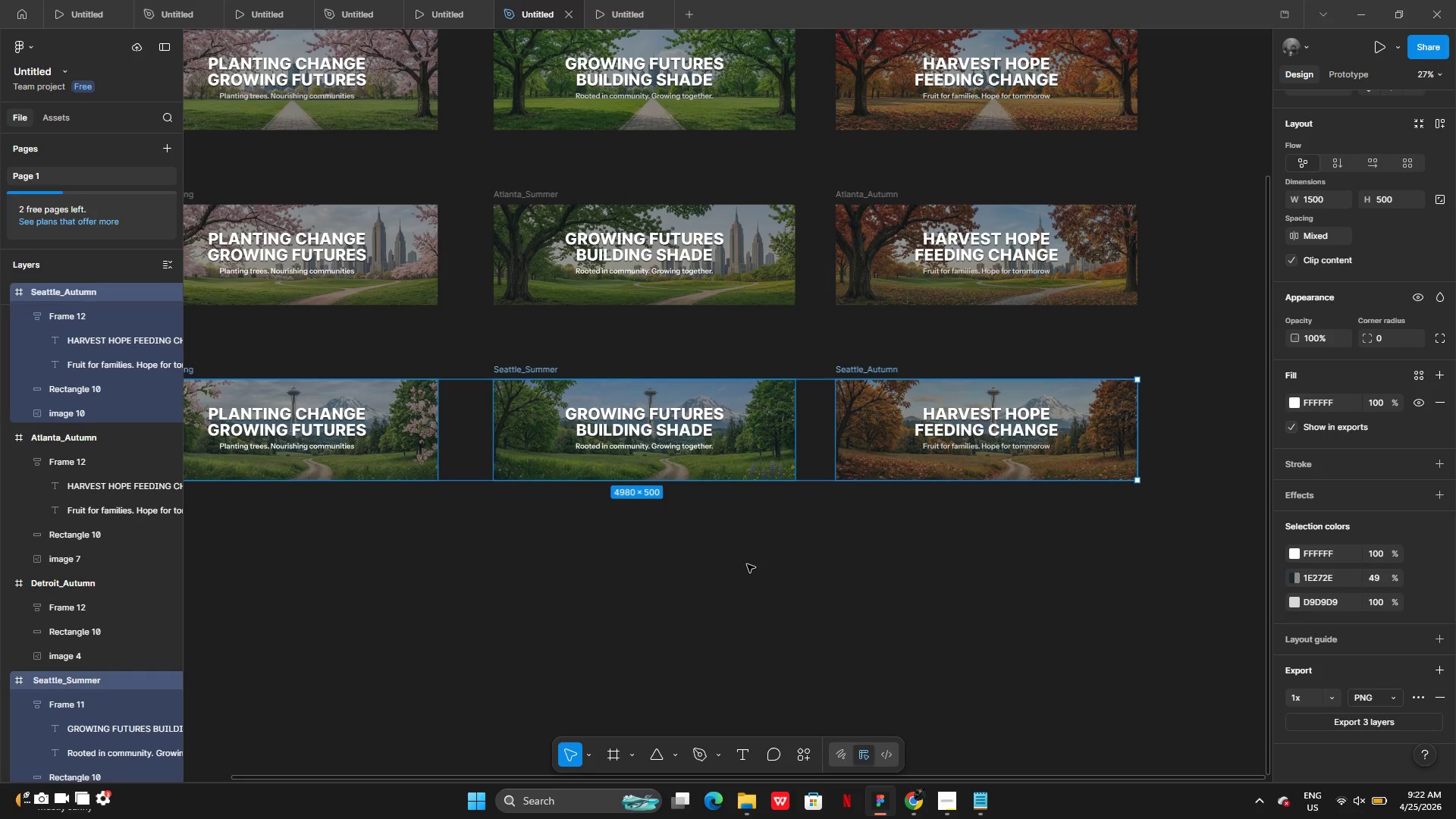 
wait(10.12)
 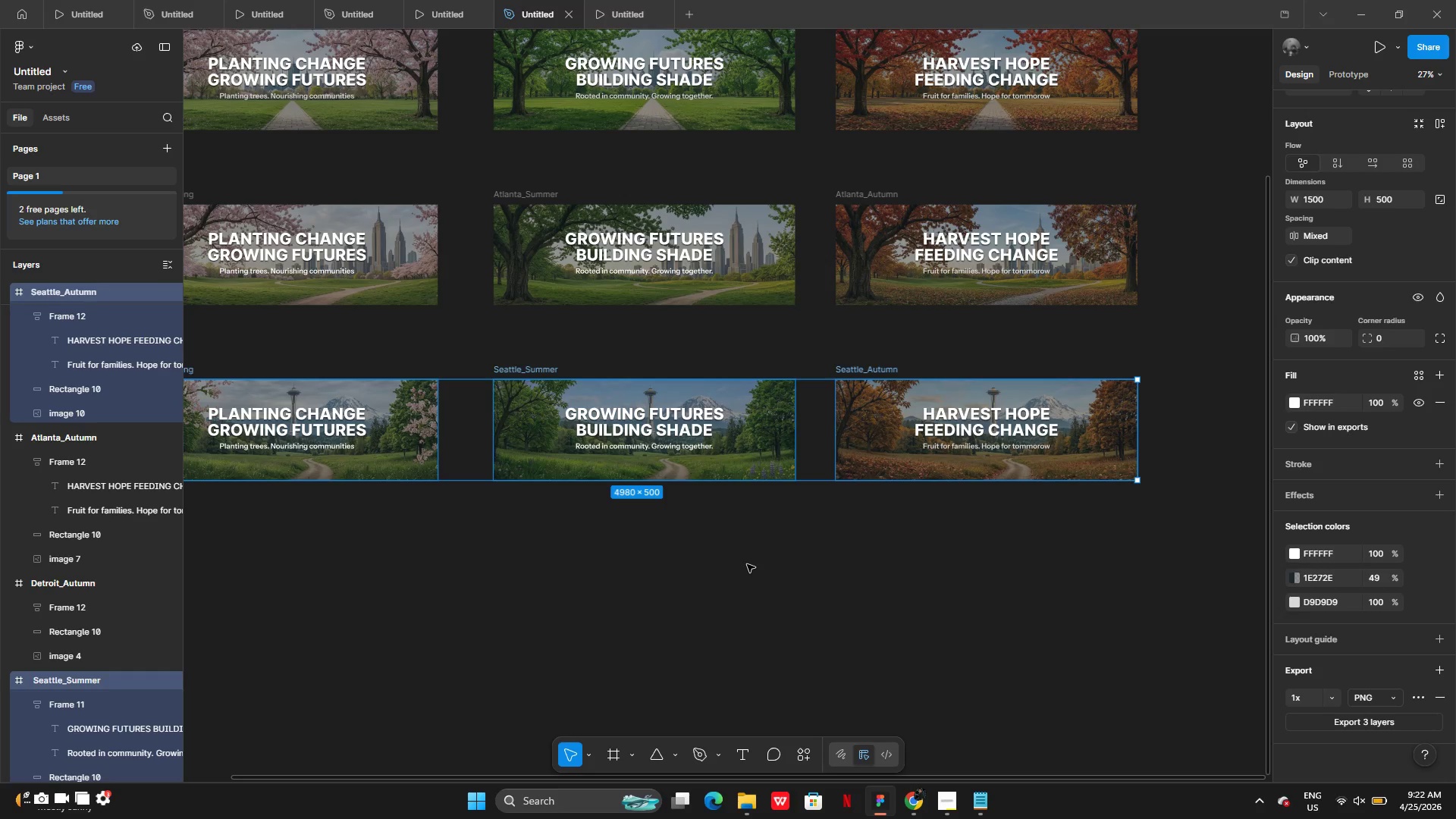 
left_click([1323, 719])
 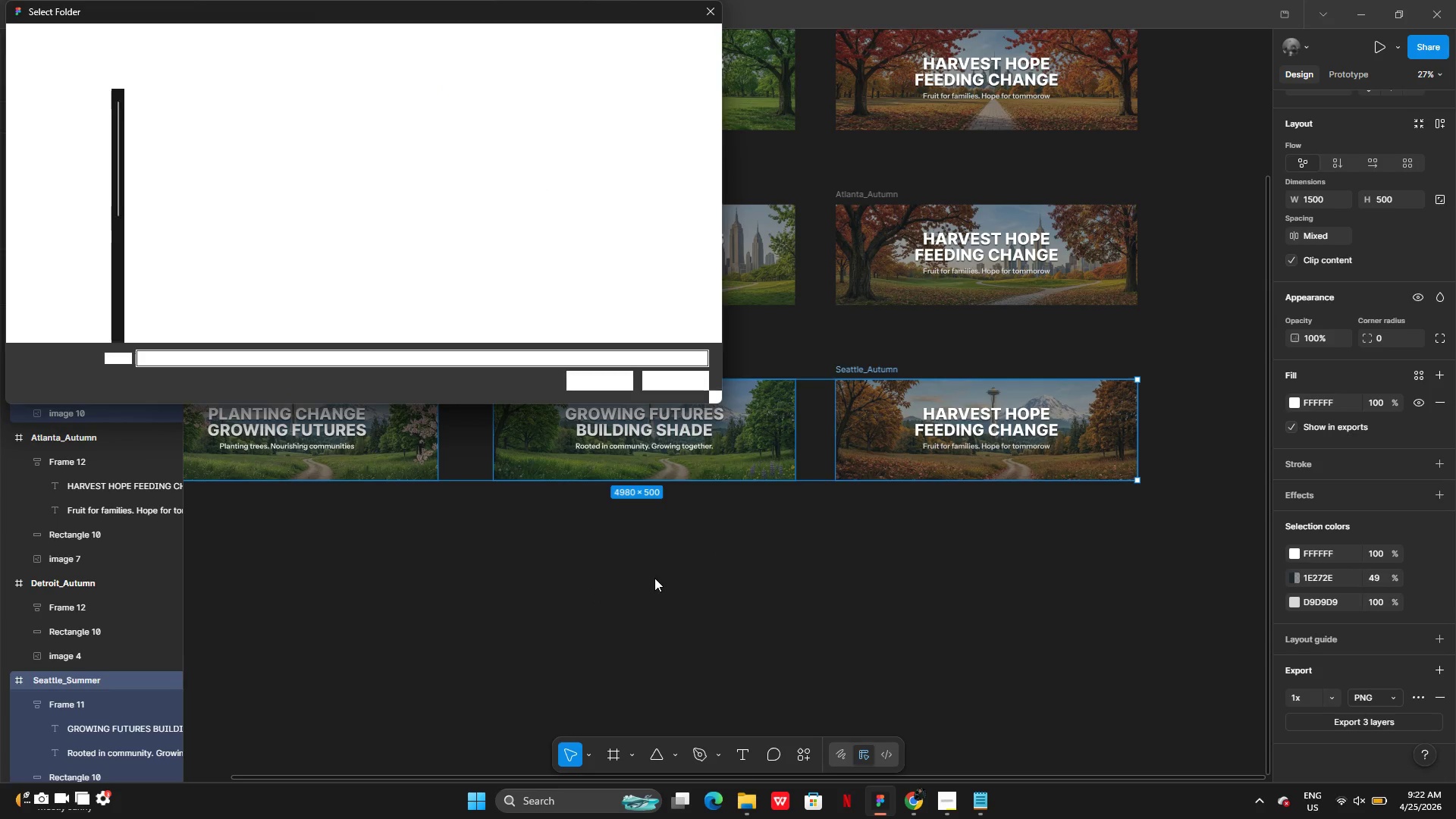 
wait(5.83)
 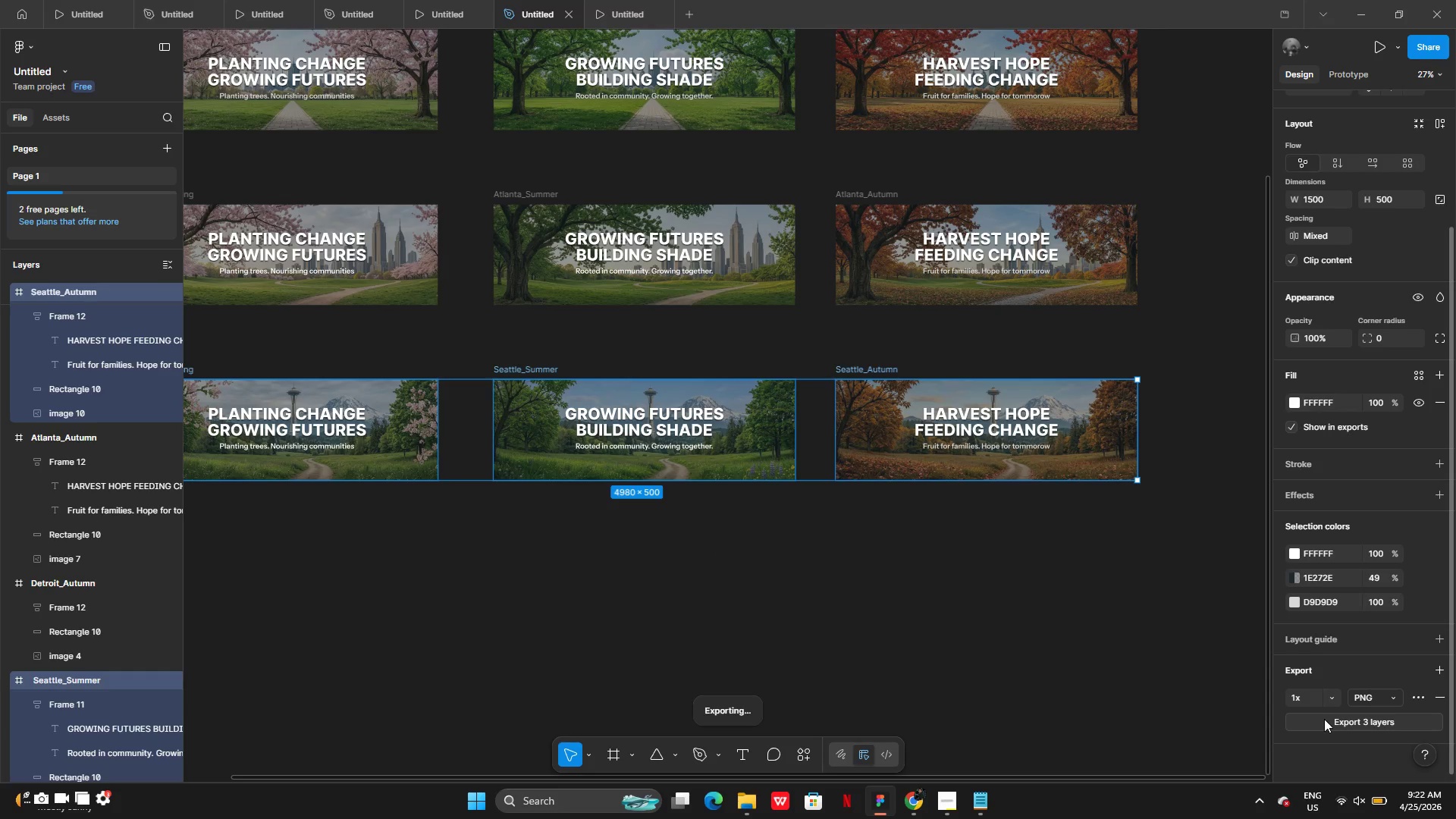 
left_click([303, 45])
 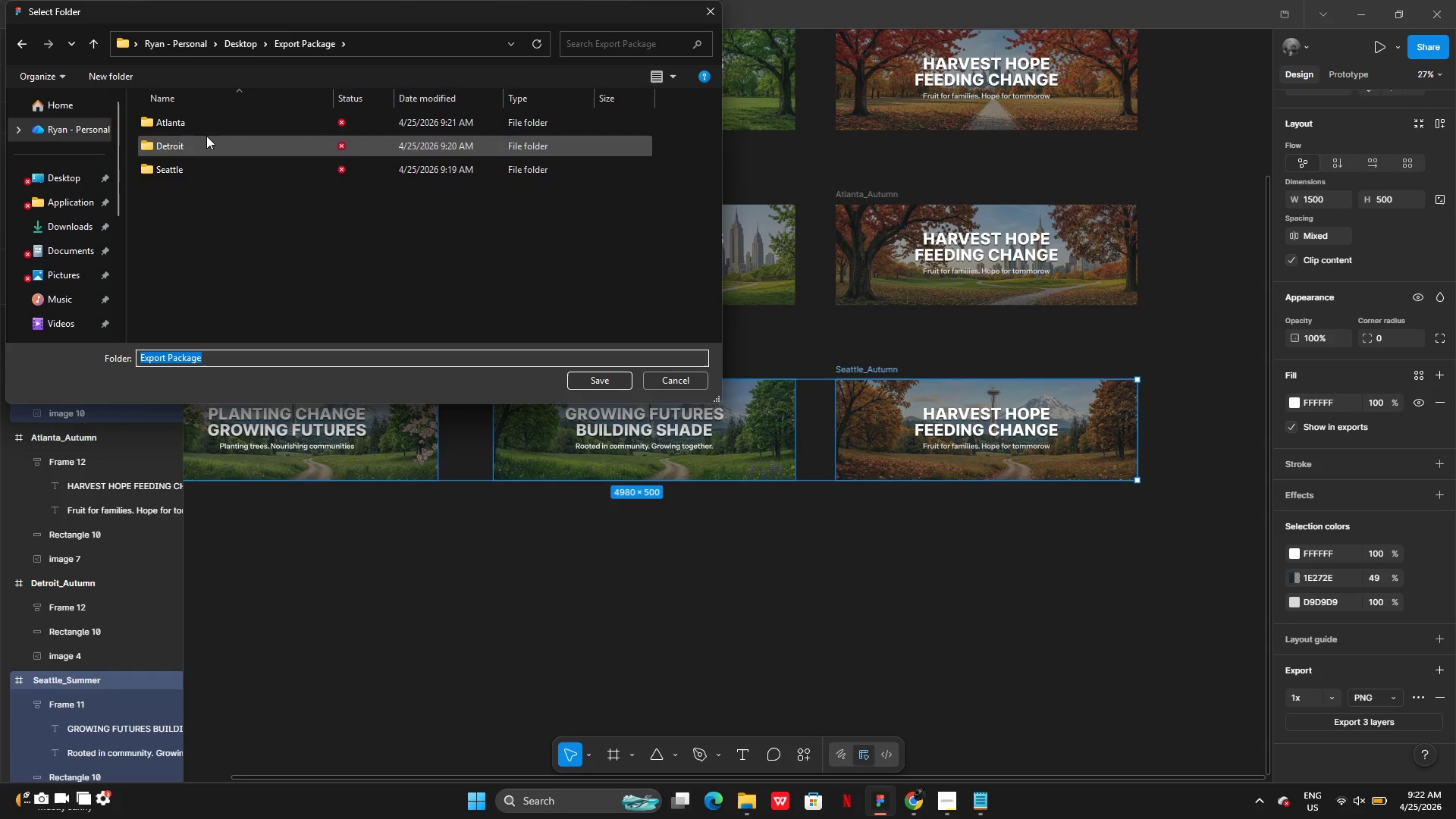 
left_click([205, 169])
 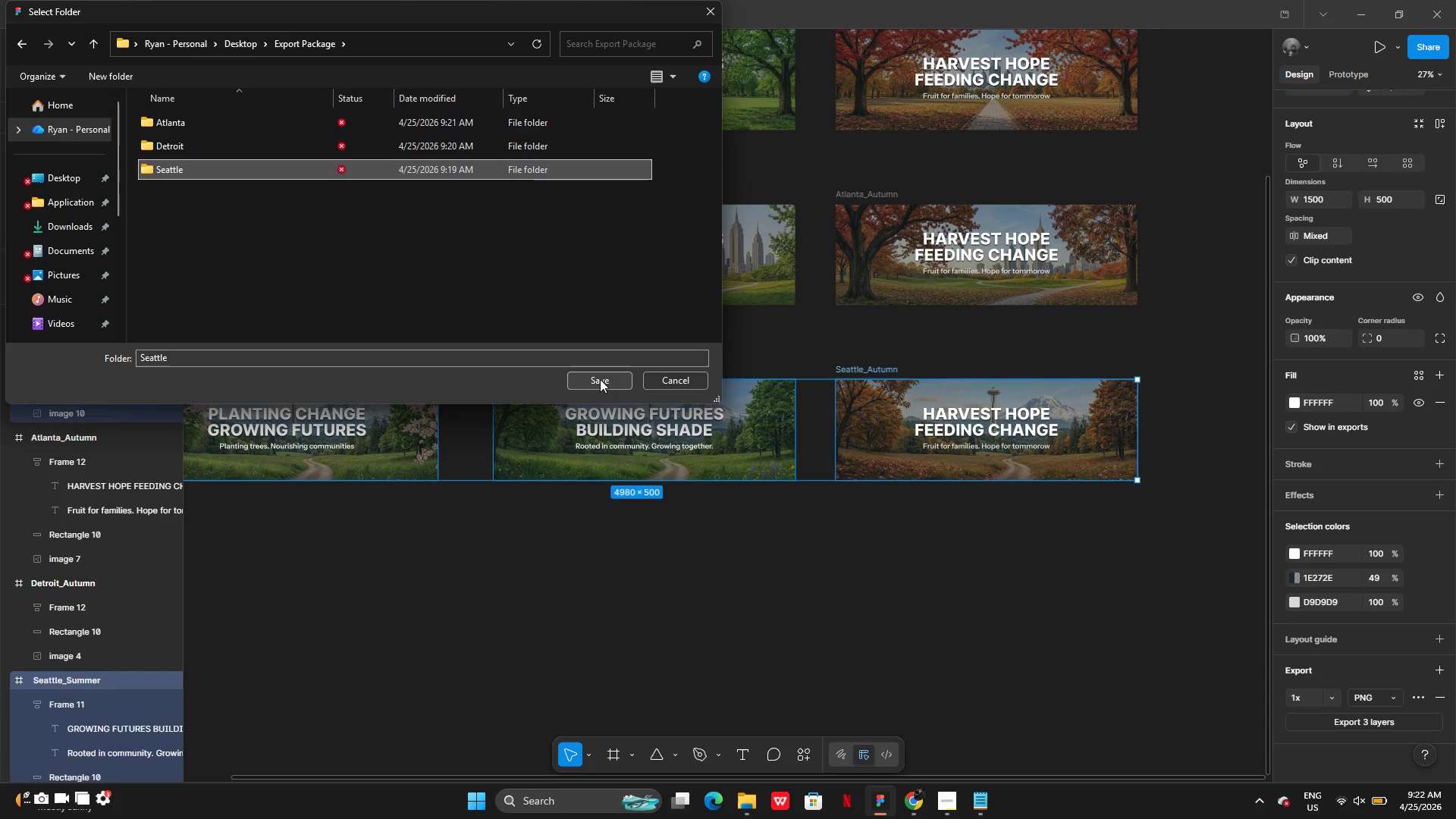 
left_click([598, 377])
 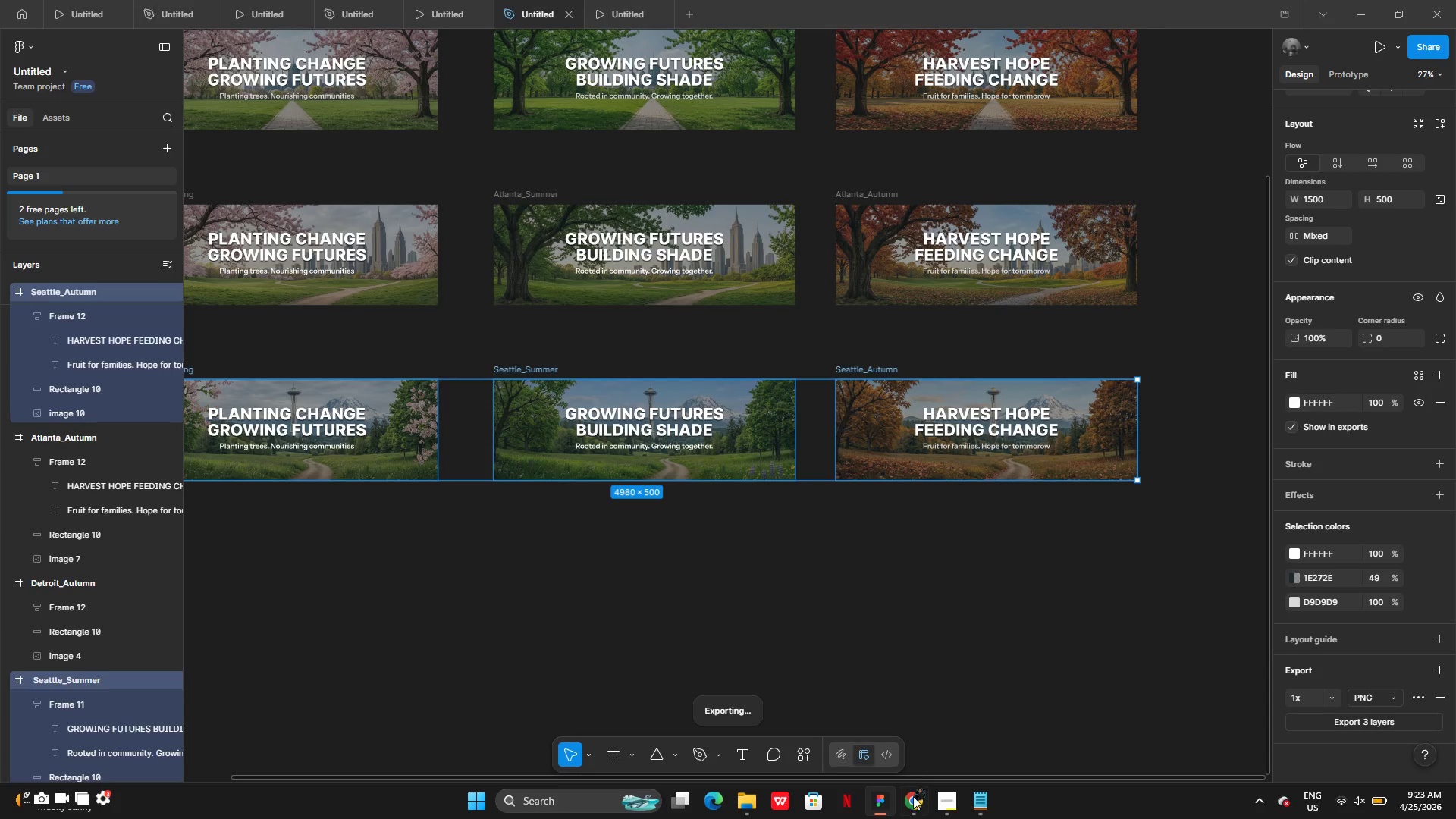 
left_click([886, 806])
 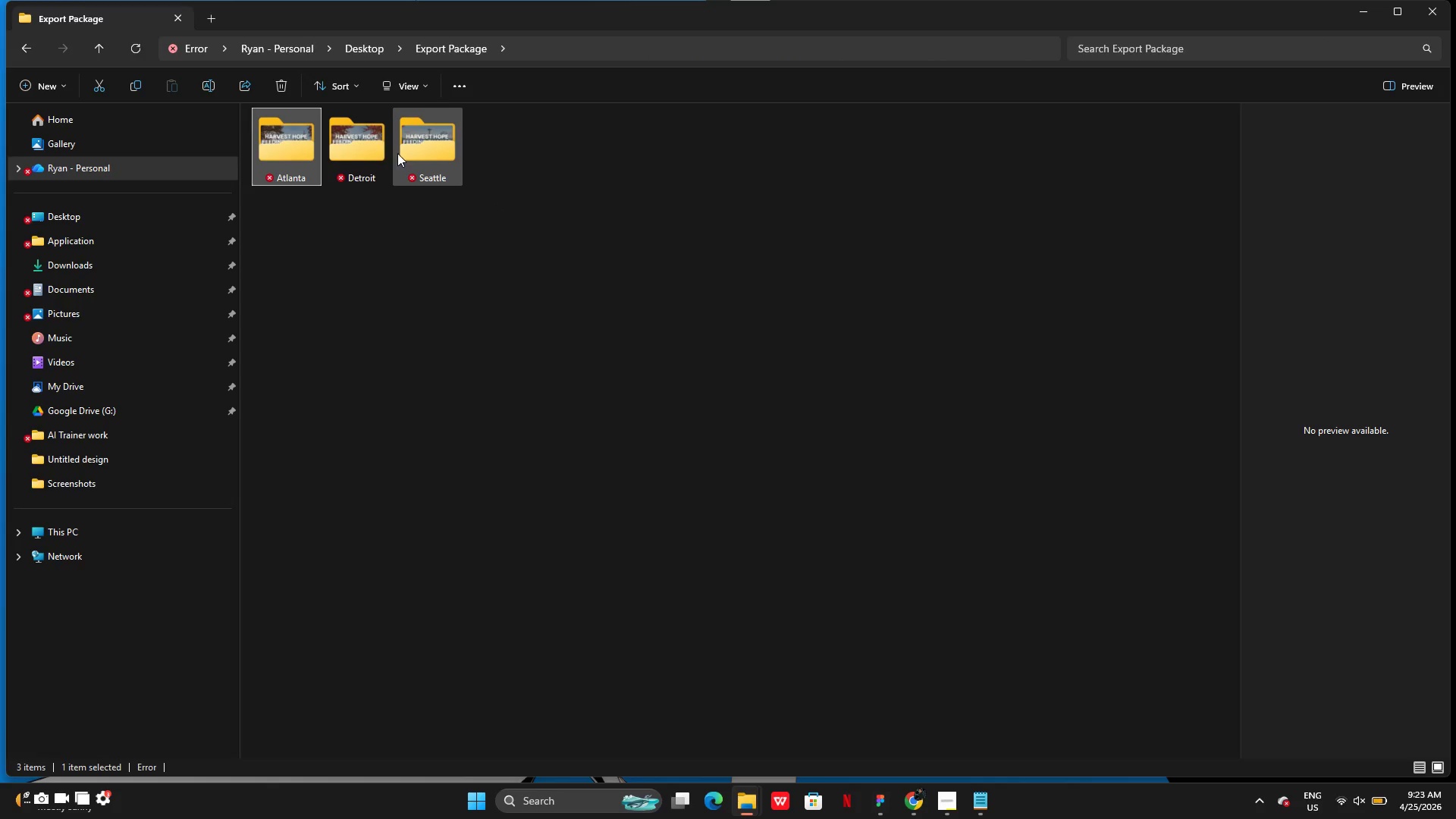 
double_click([428, 152])
 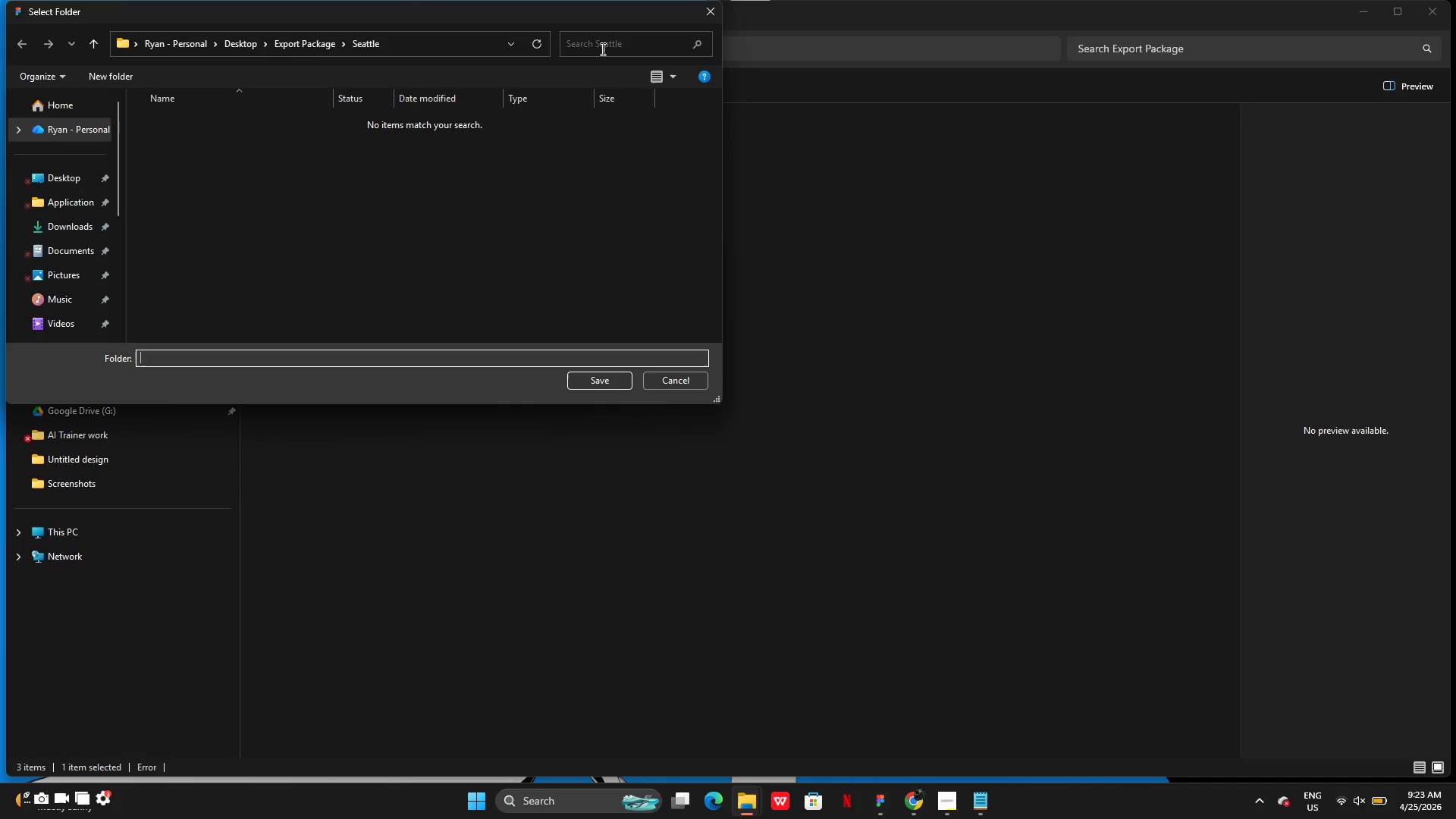 
left_click([701, 8])
 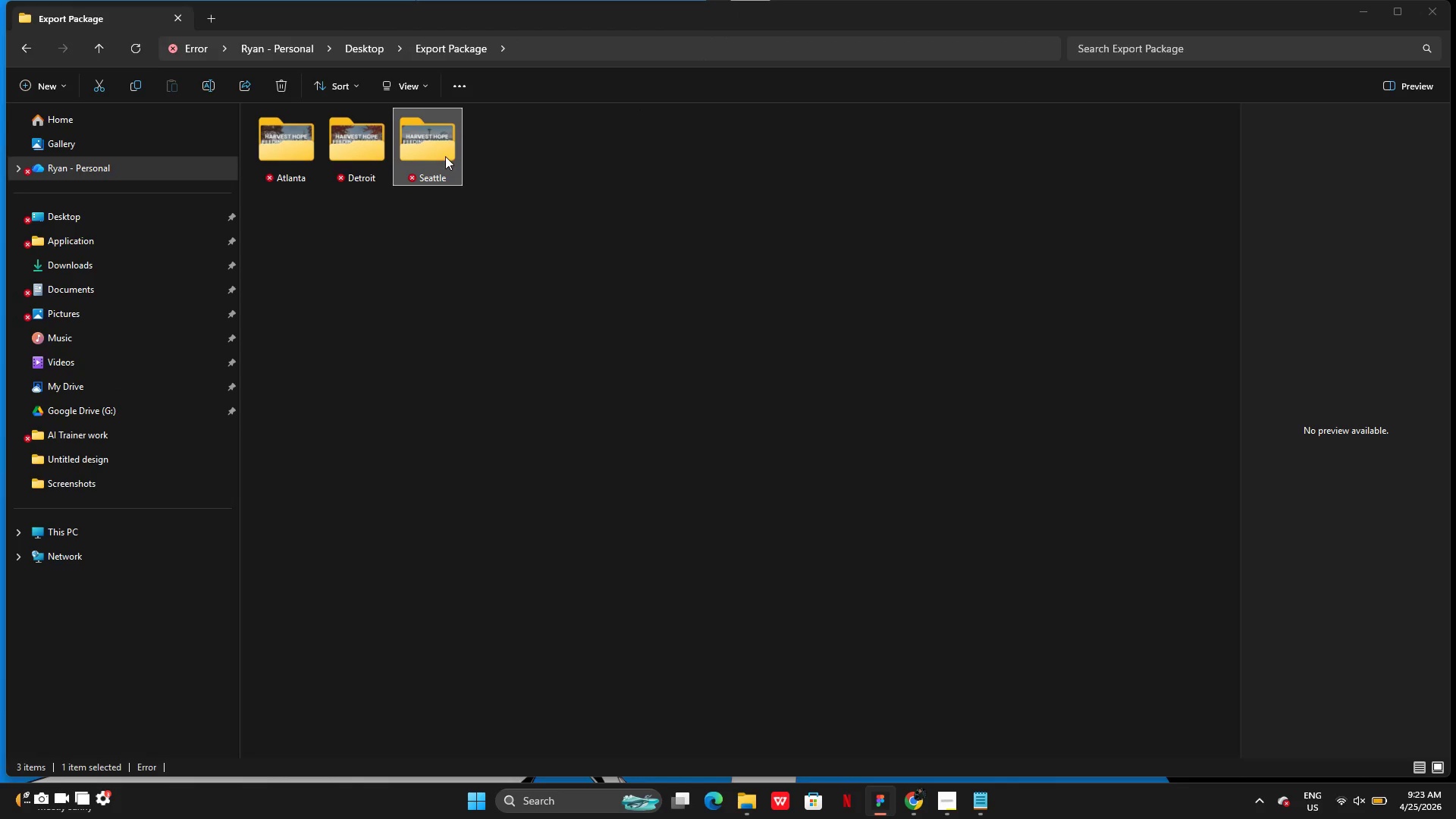 
double_click([445, 156])
 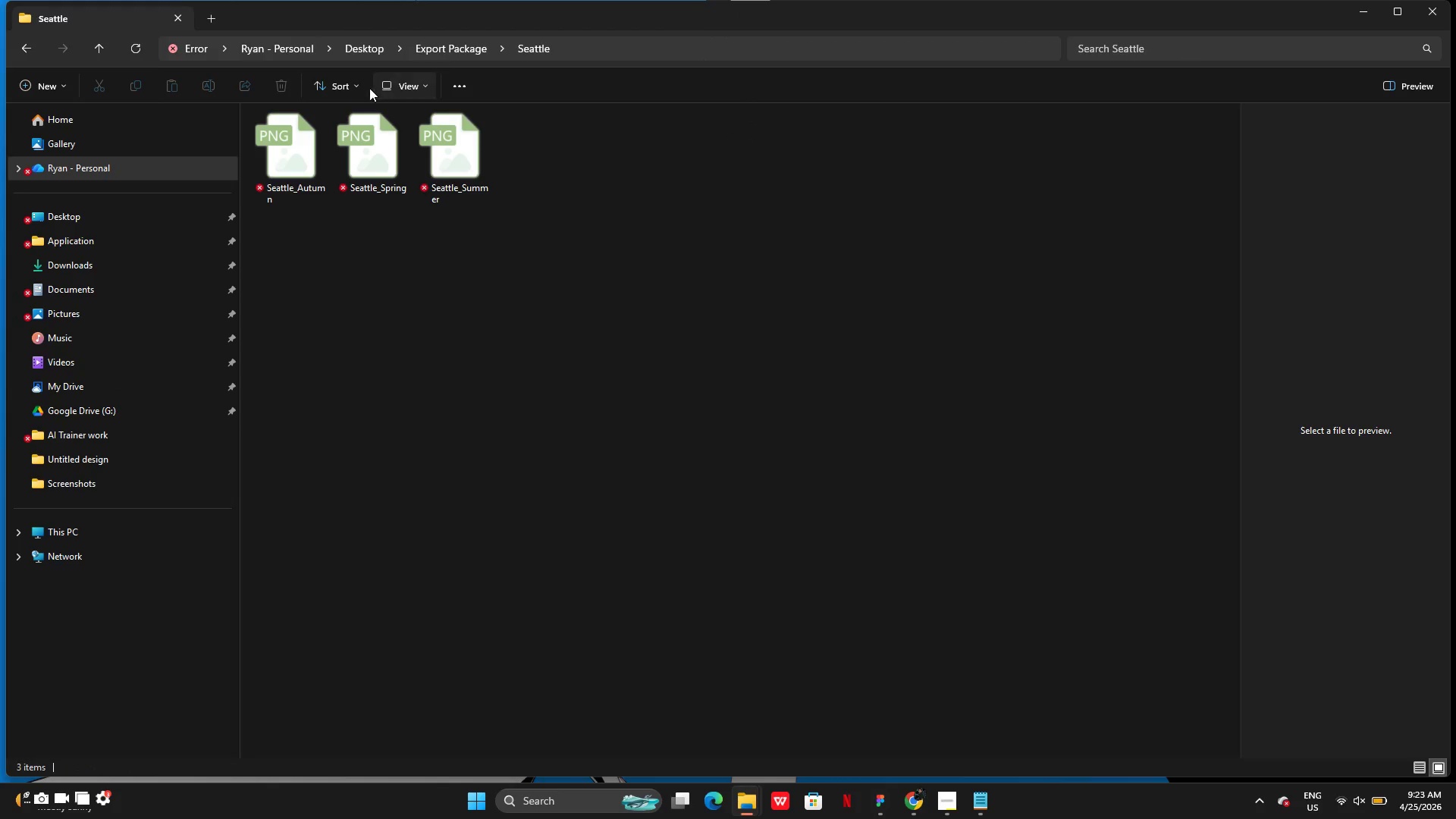 
left_click([396, 88])
 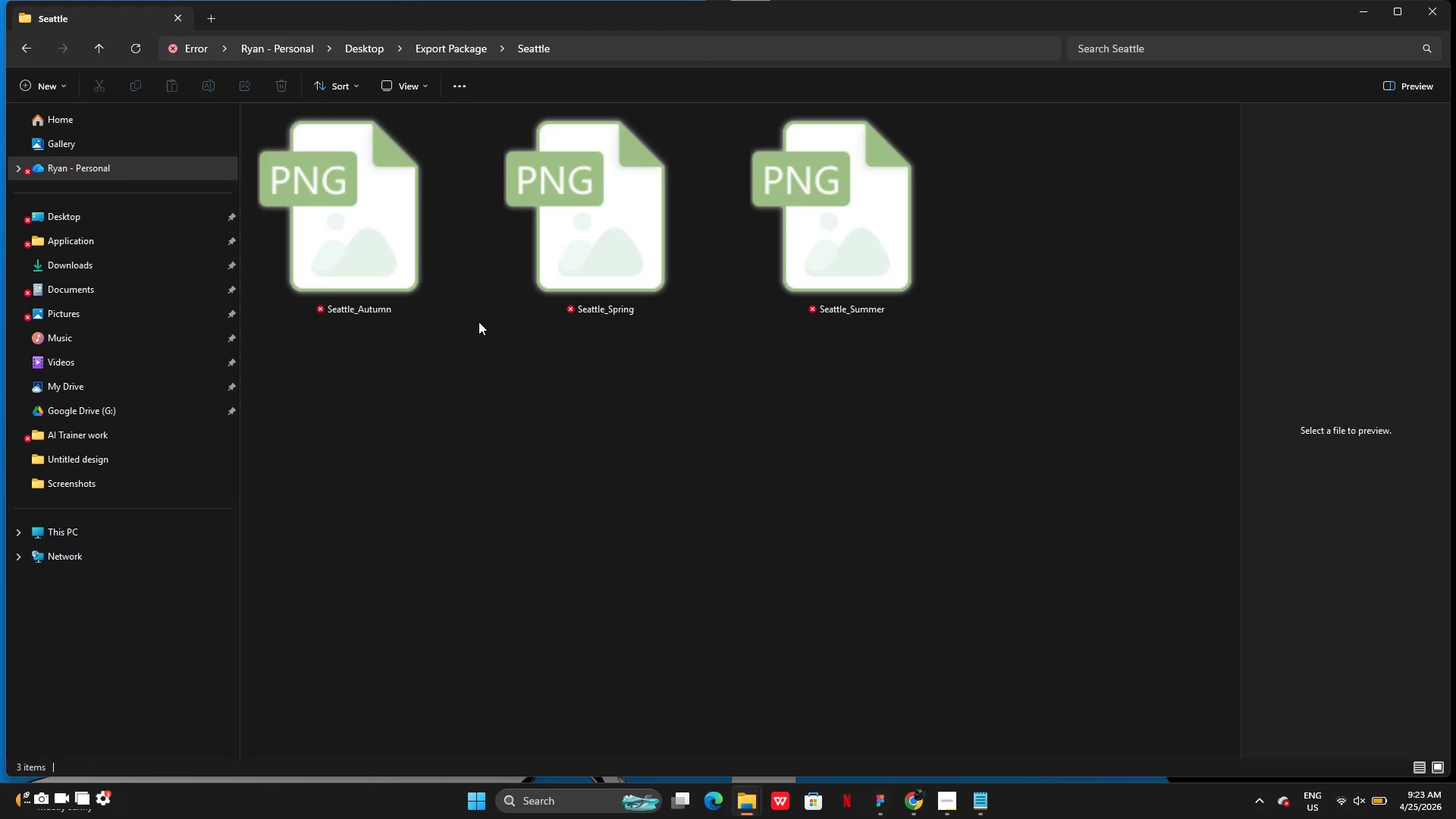 
double_click([399, 245])
 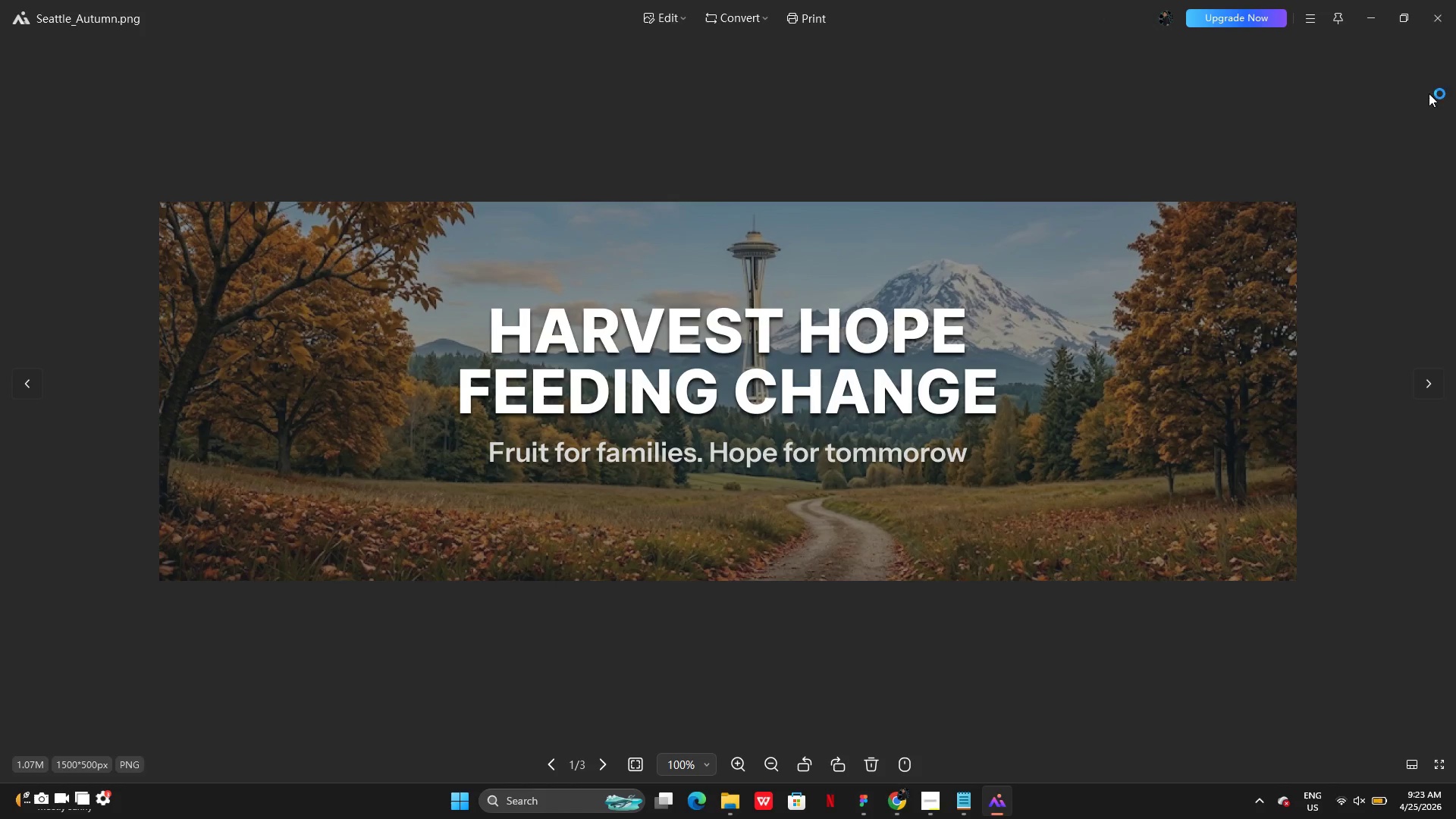 
left_click([1420, 14])
 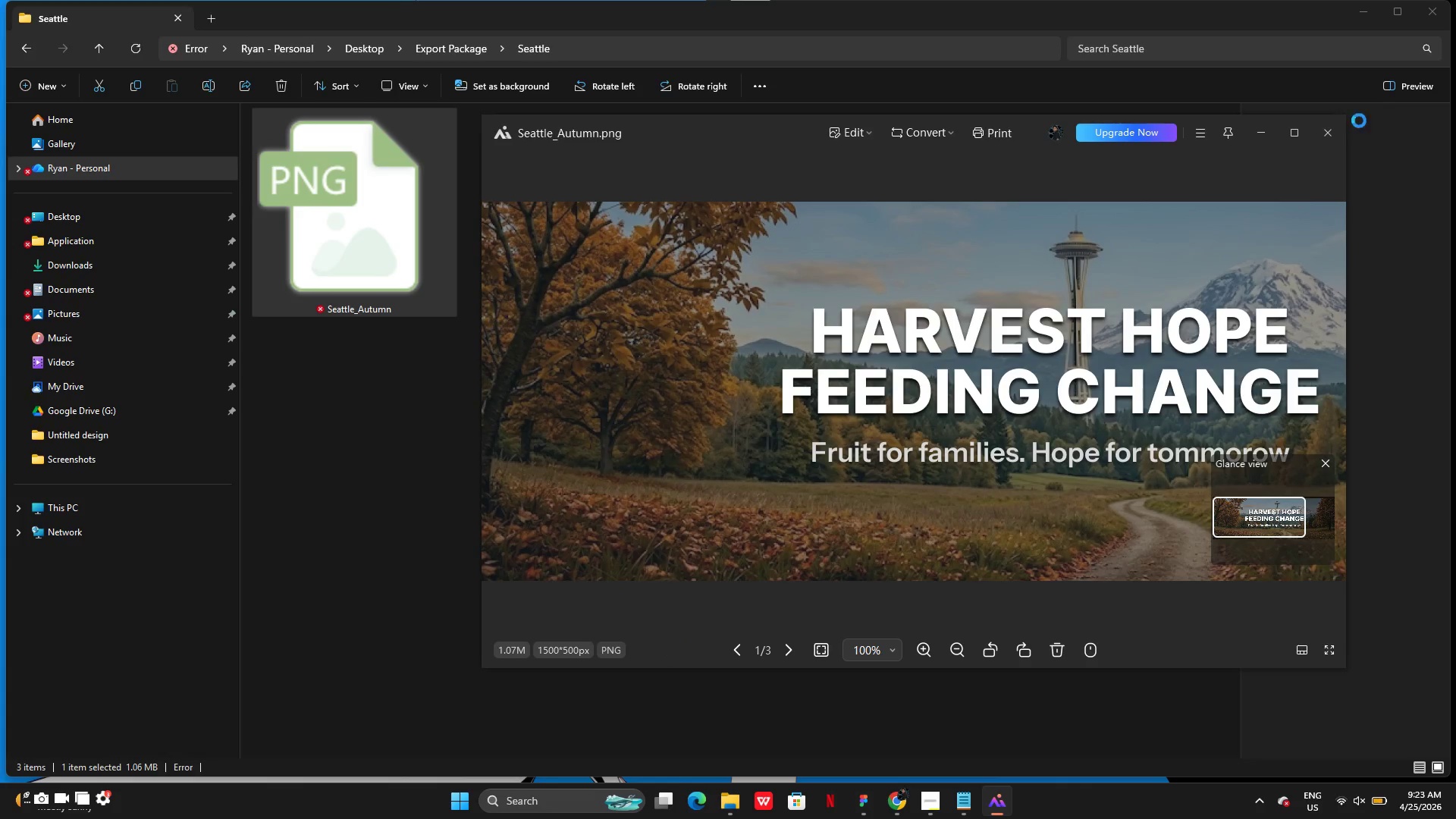 
left_click([1333, 138])
 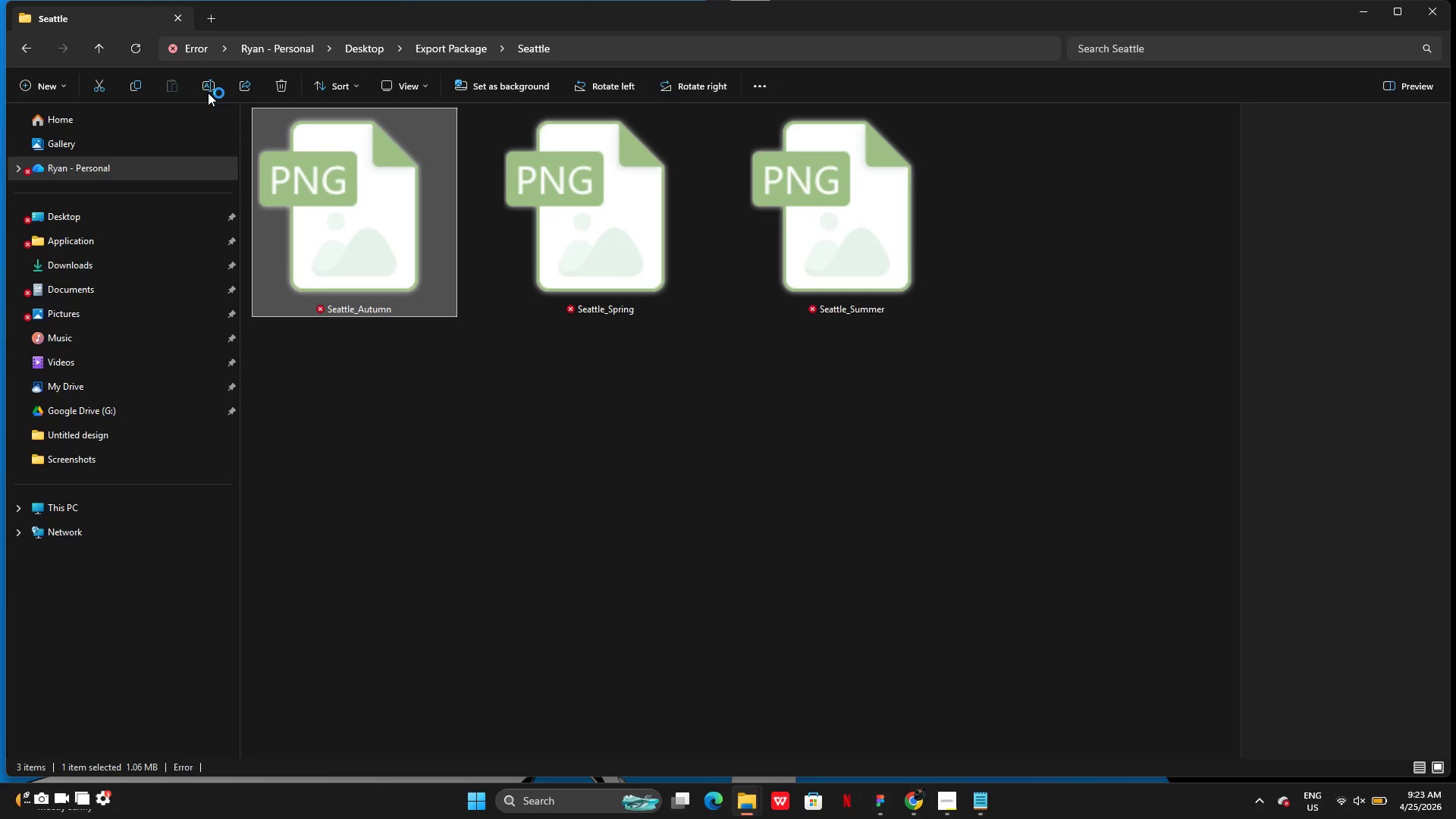 
left_click([98, 53])
 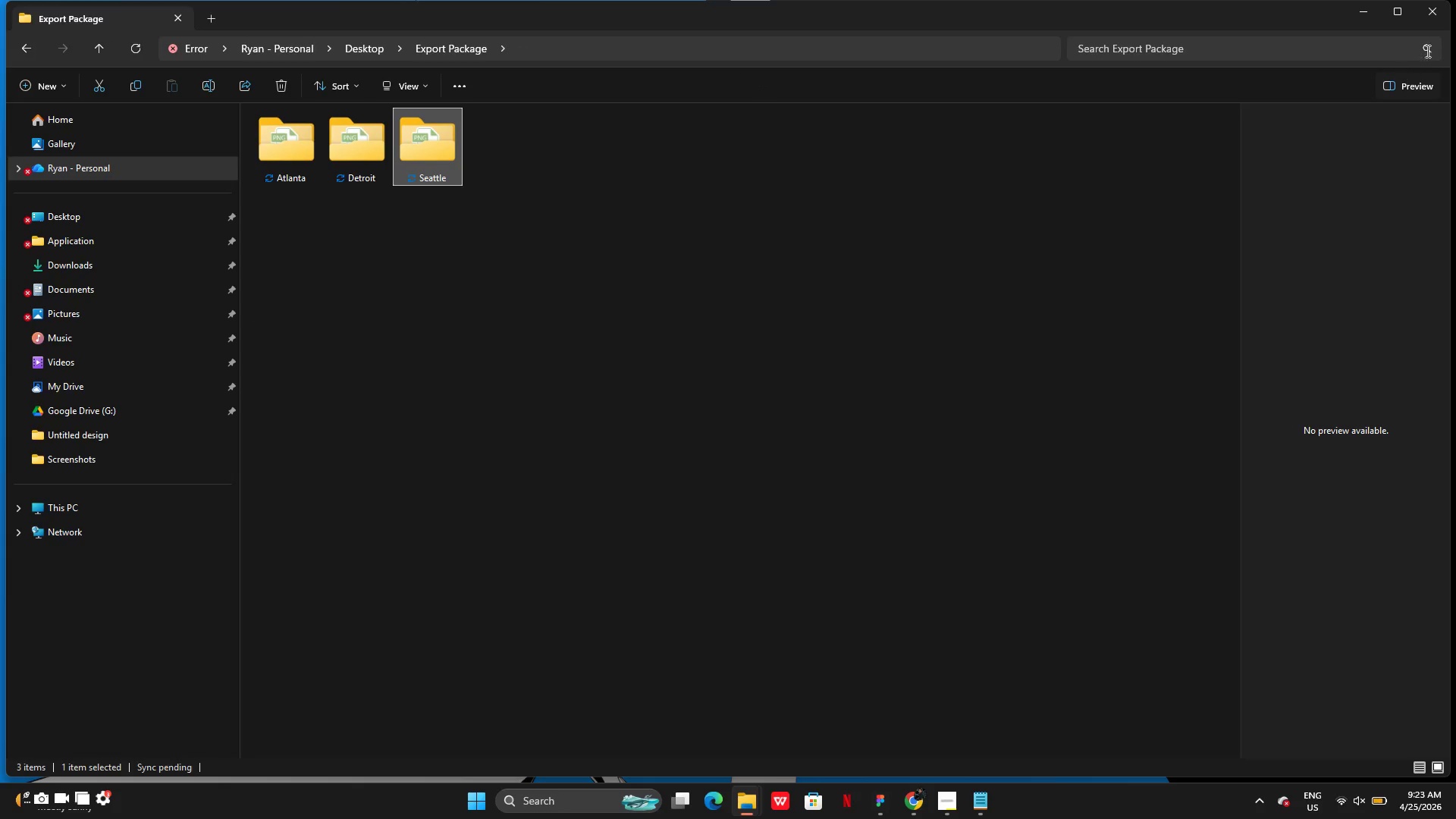 
left_click([1439, 16])
 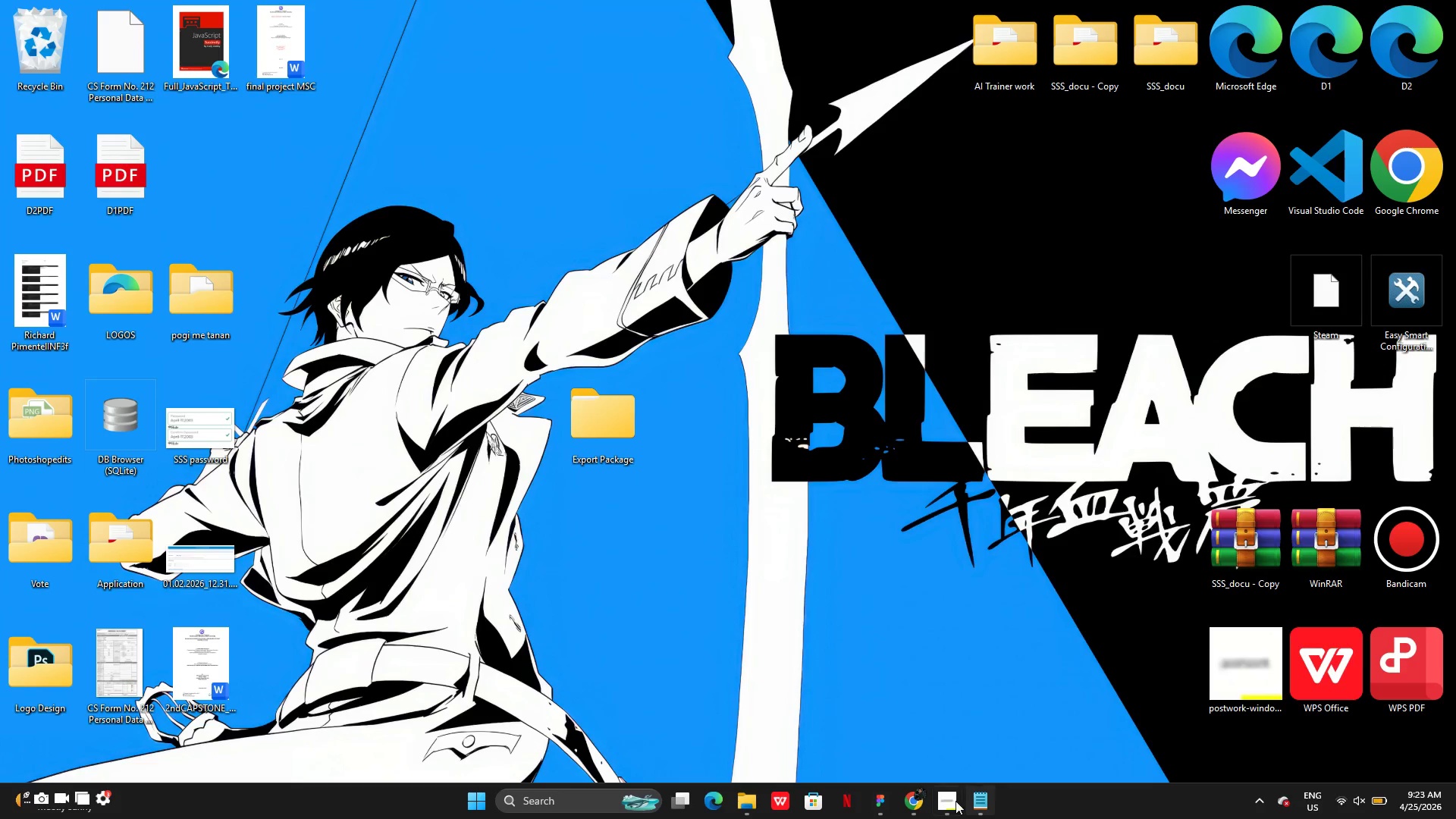 
left_click([881, 807])
 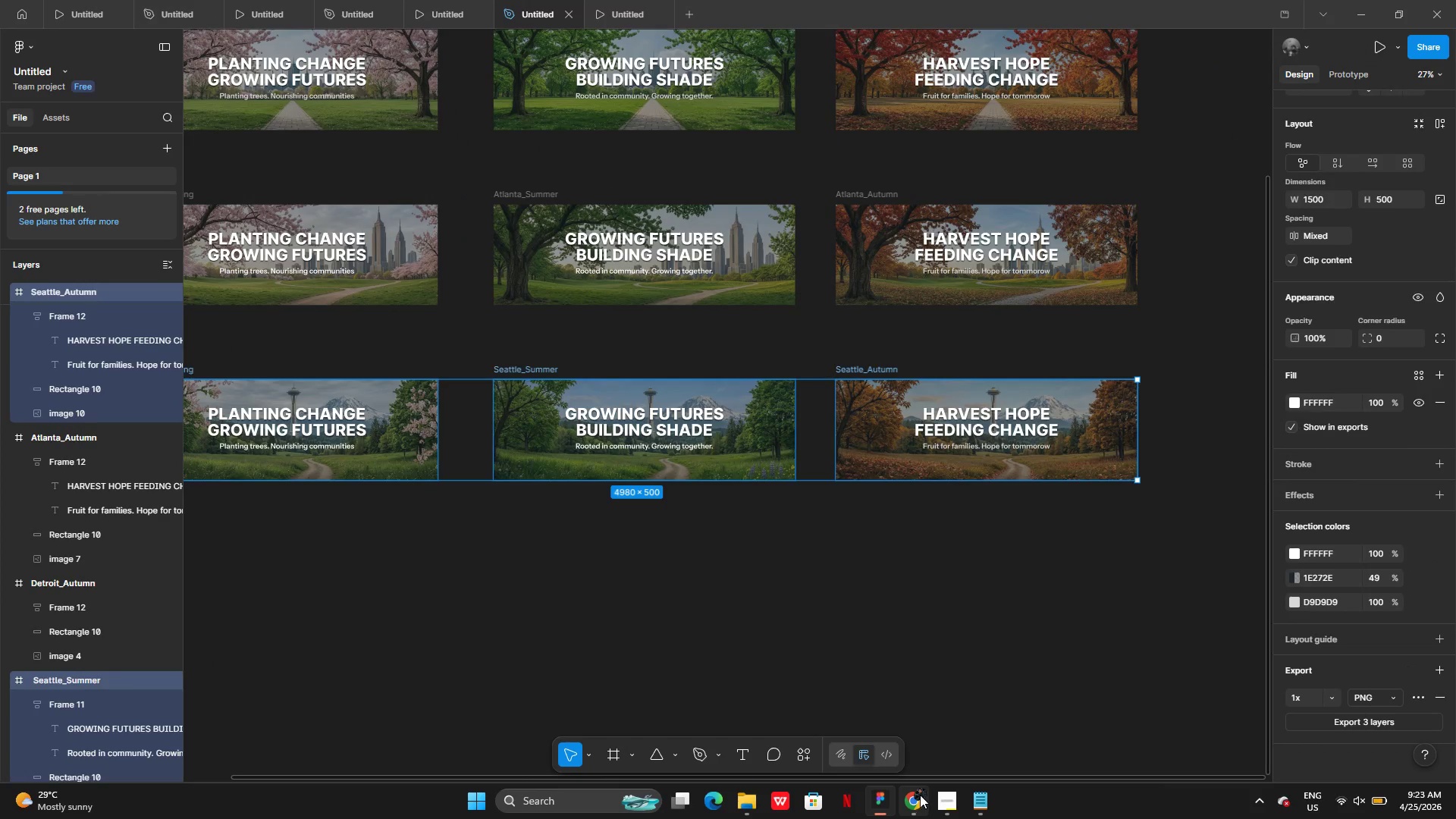 
left_click([977, 583])
 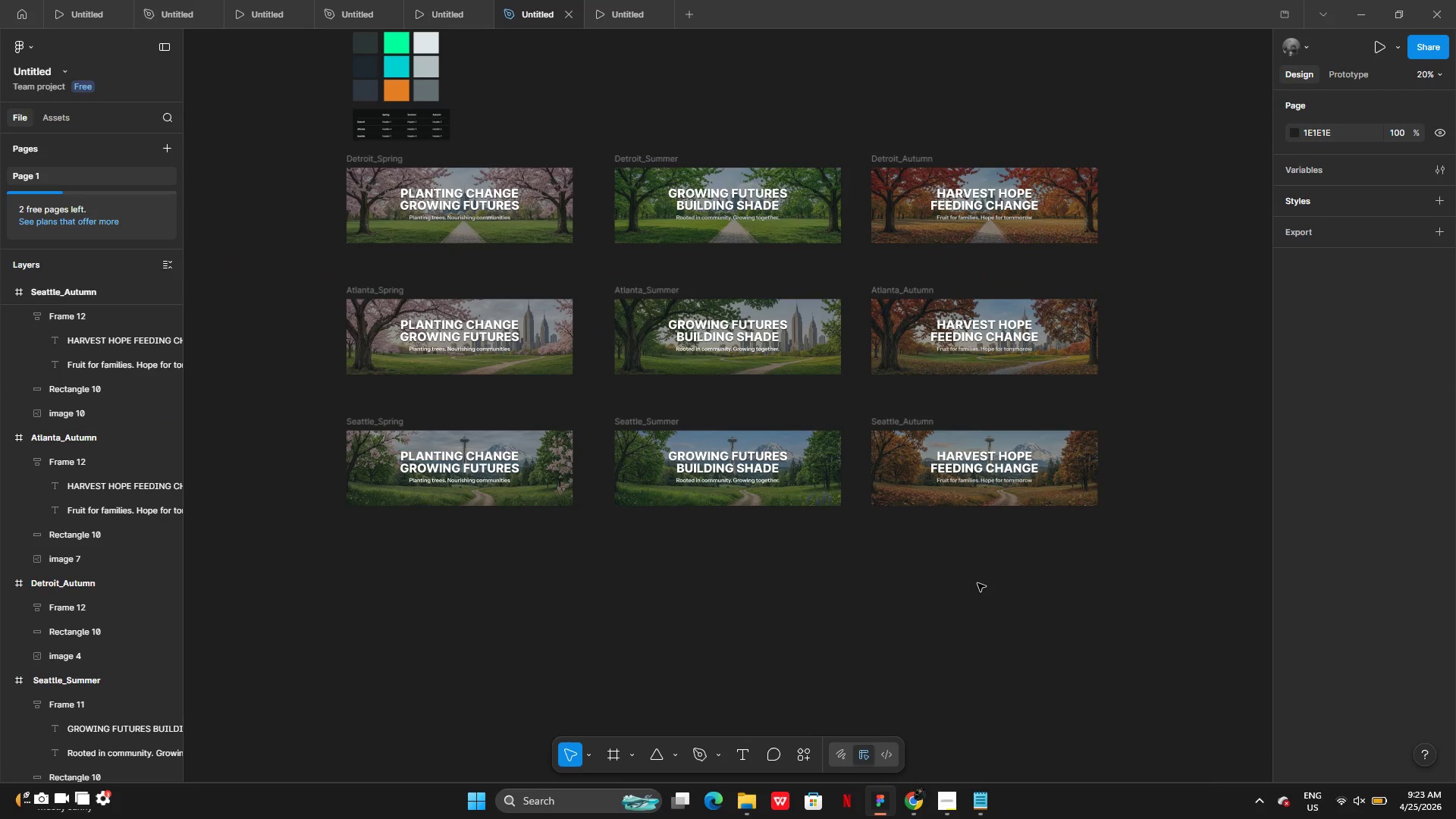 
key(Control+Z)
 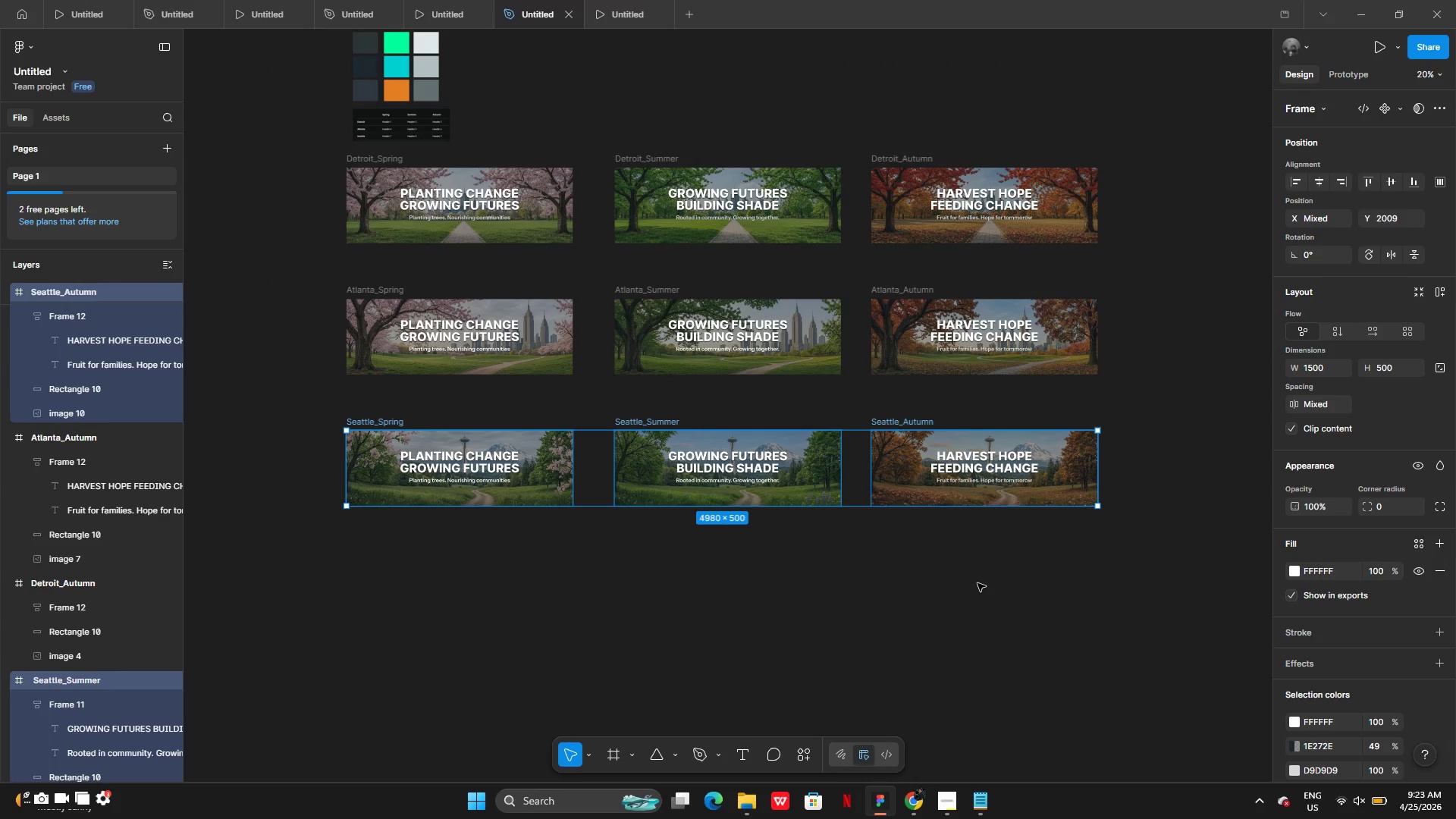 
key(Control+Z)
 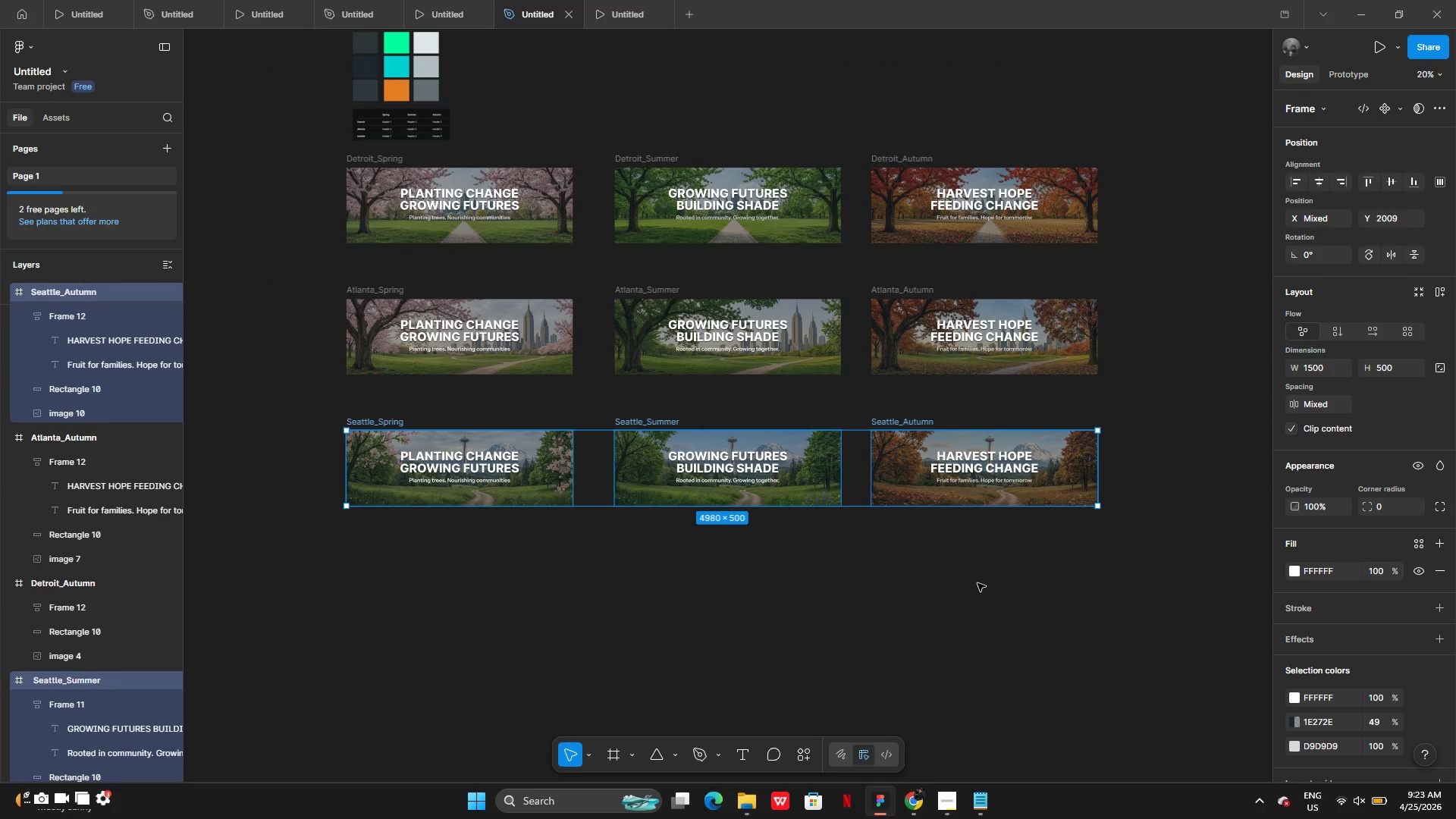 
key(Control+Z)
 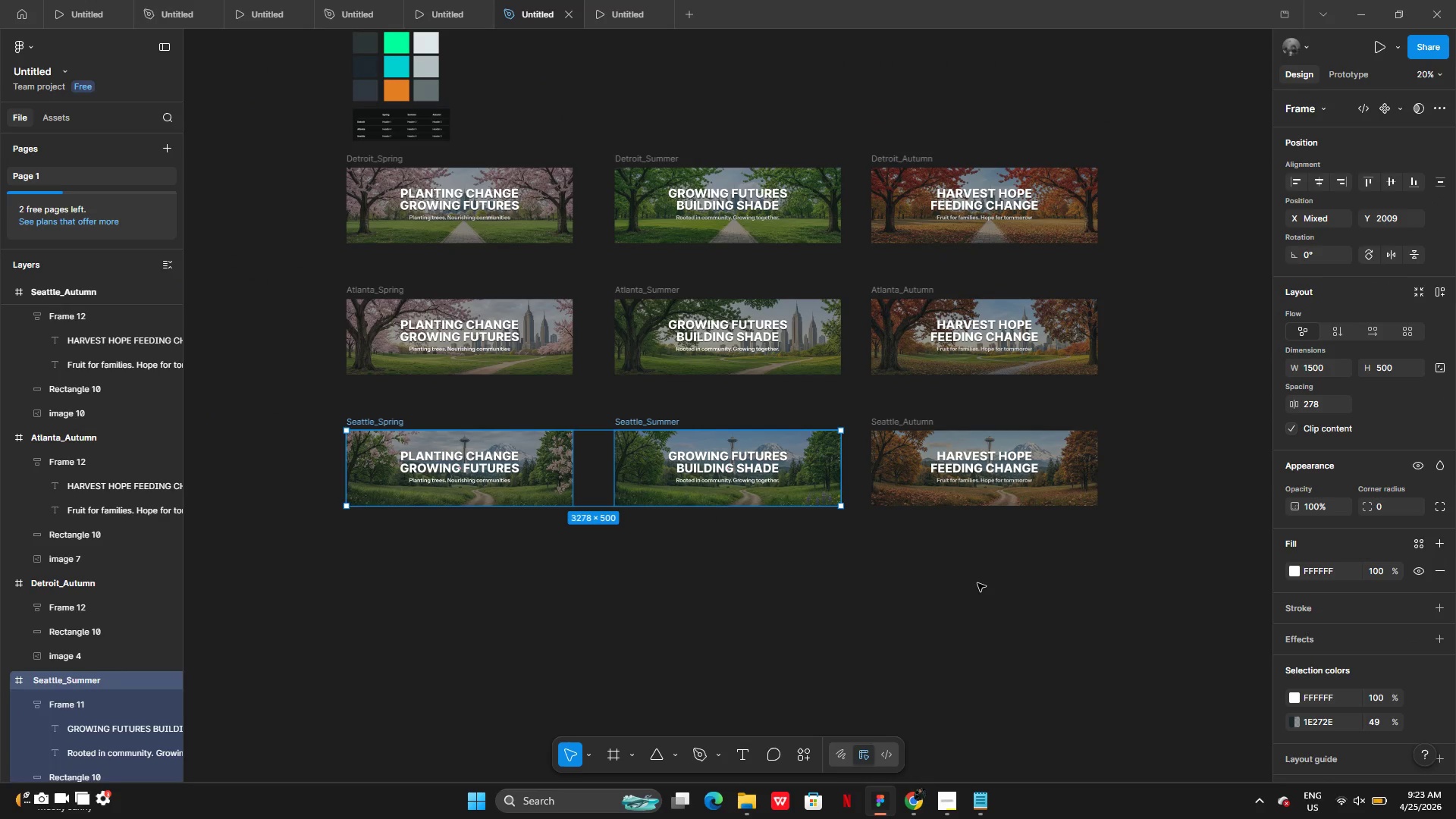 
key(Control+Z)
 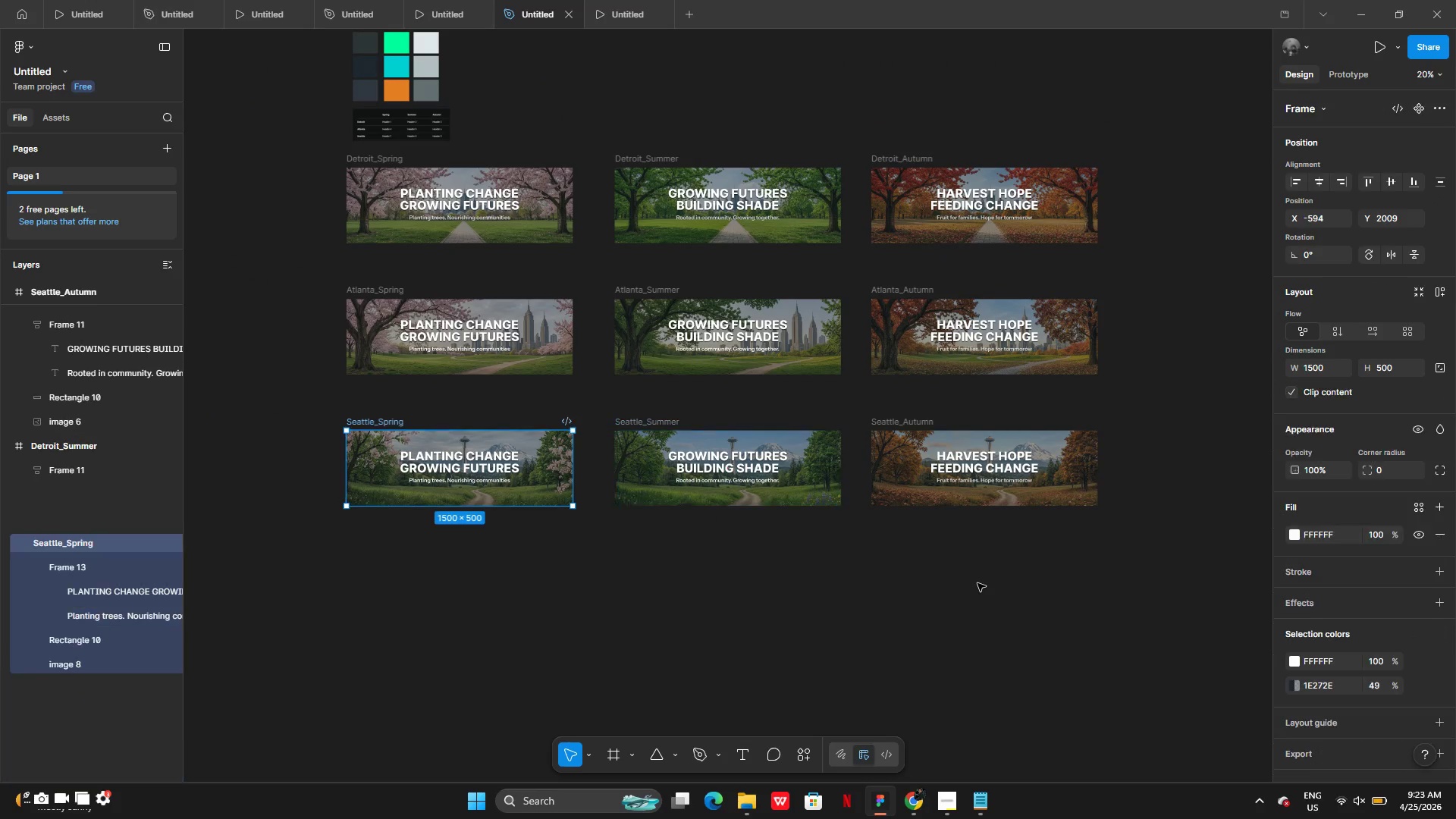 
key(Control+Z)
 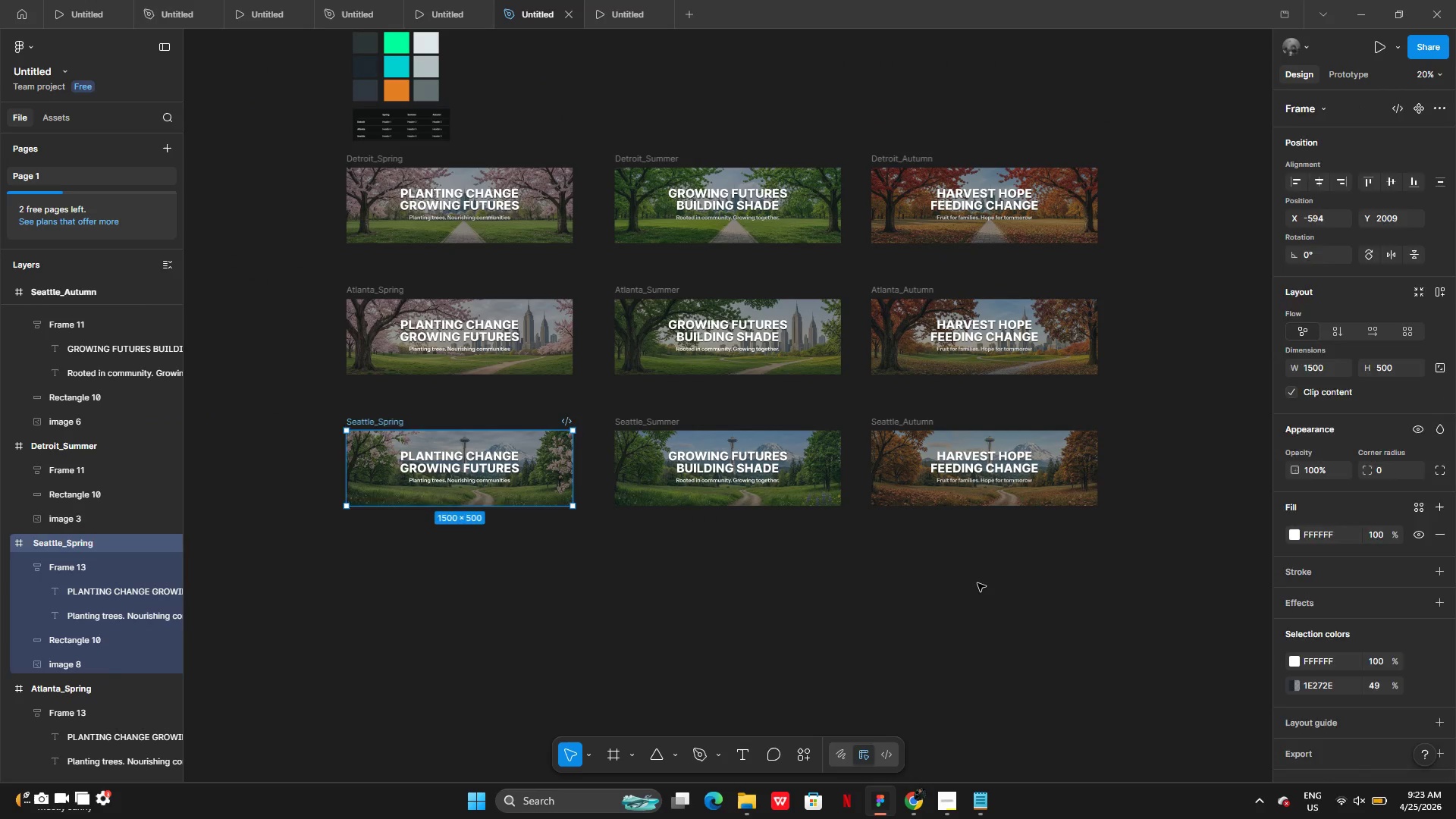 
key(Control+Z)
 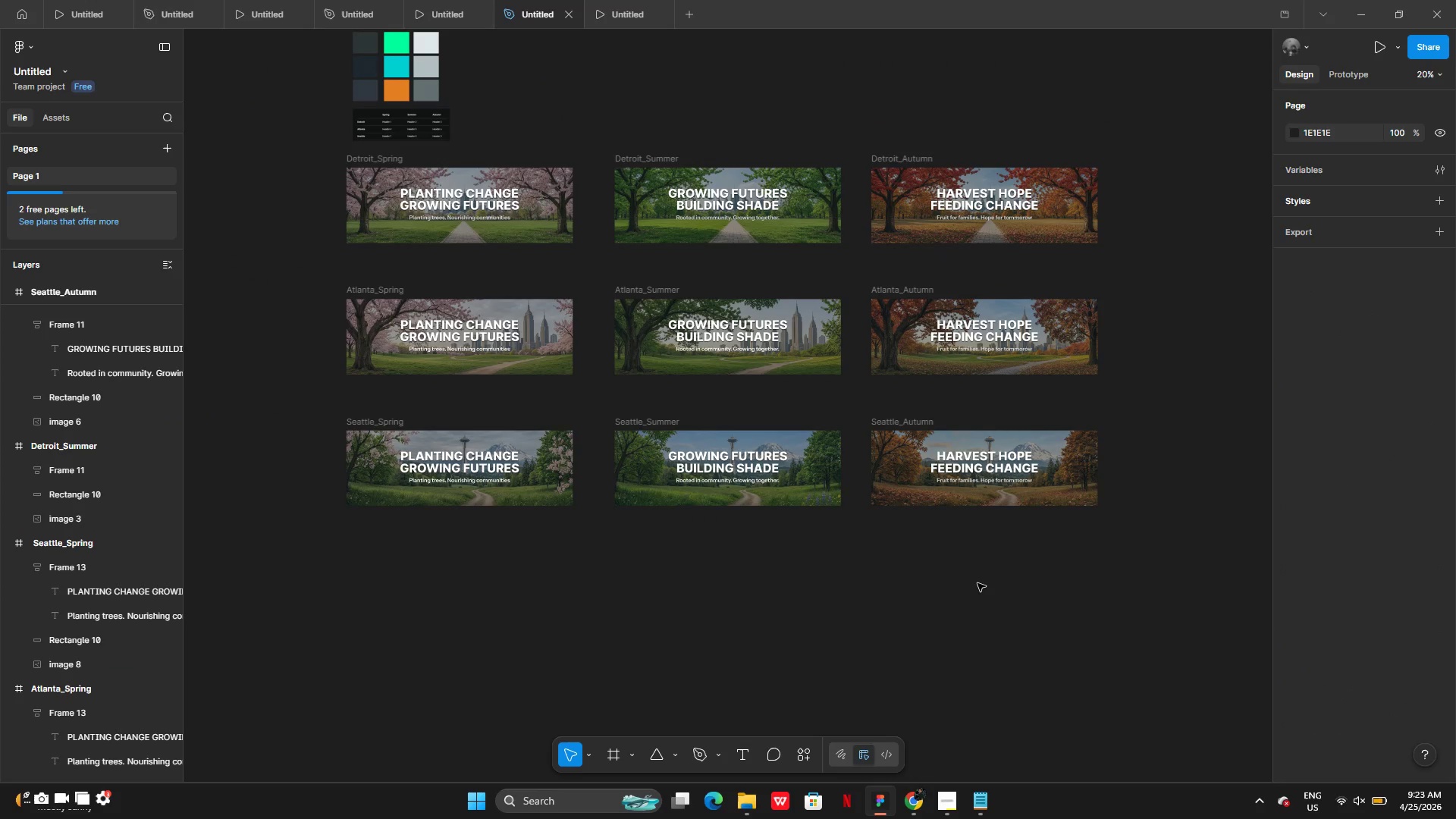 
key(Control+Z)
 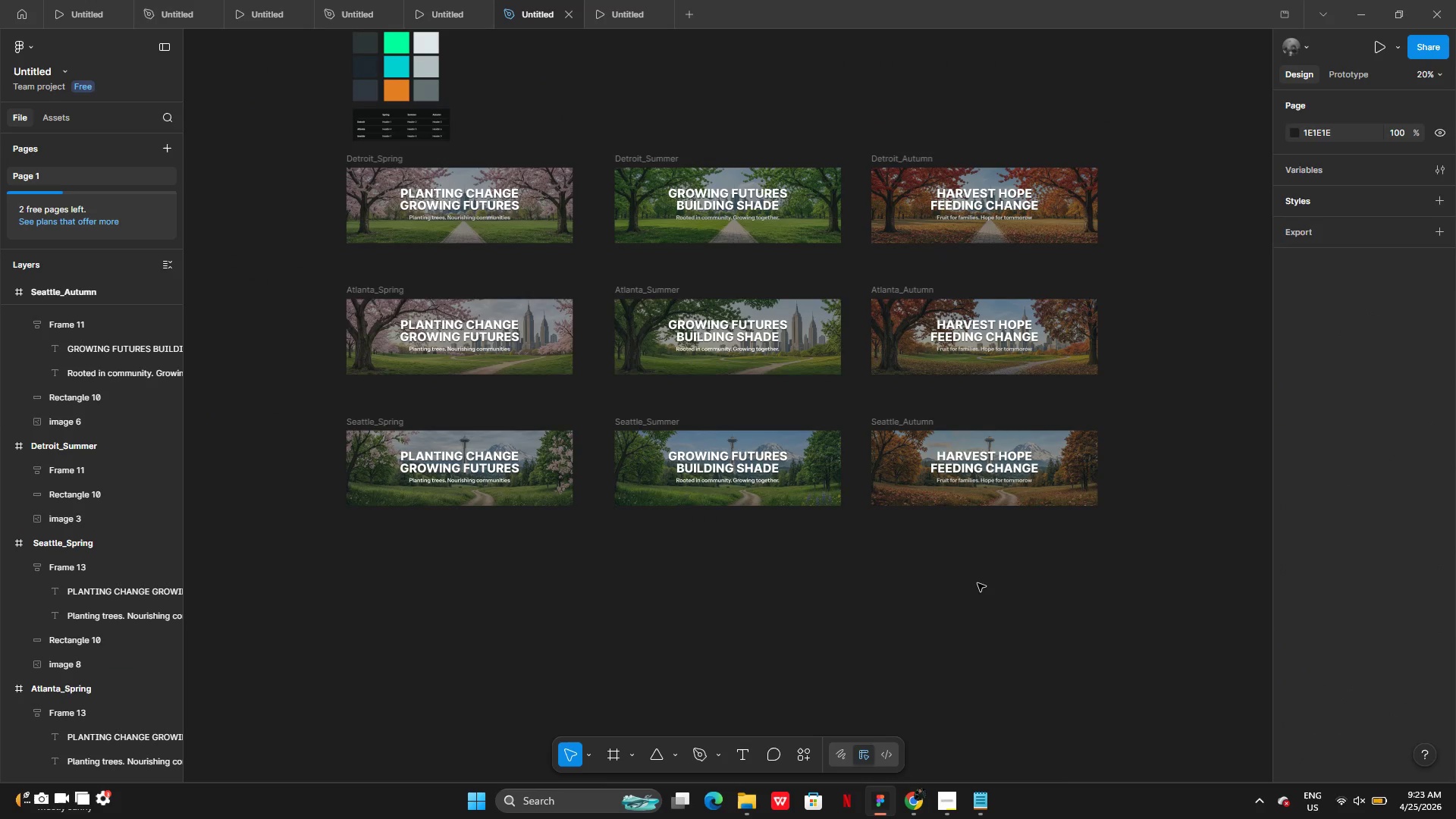 
key(Control+Z)
 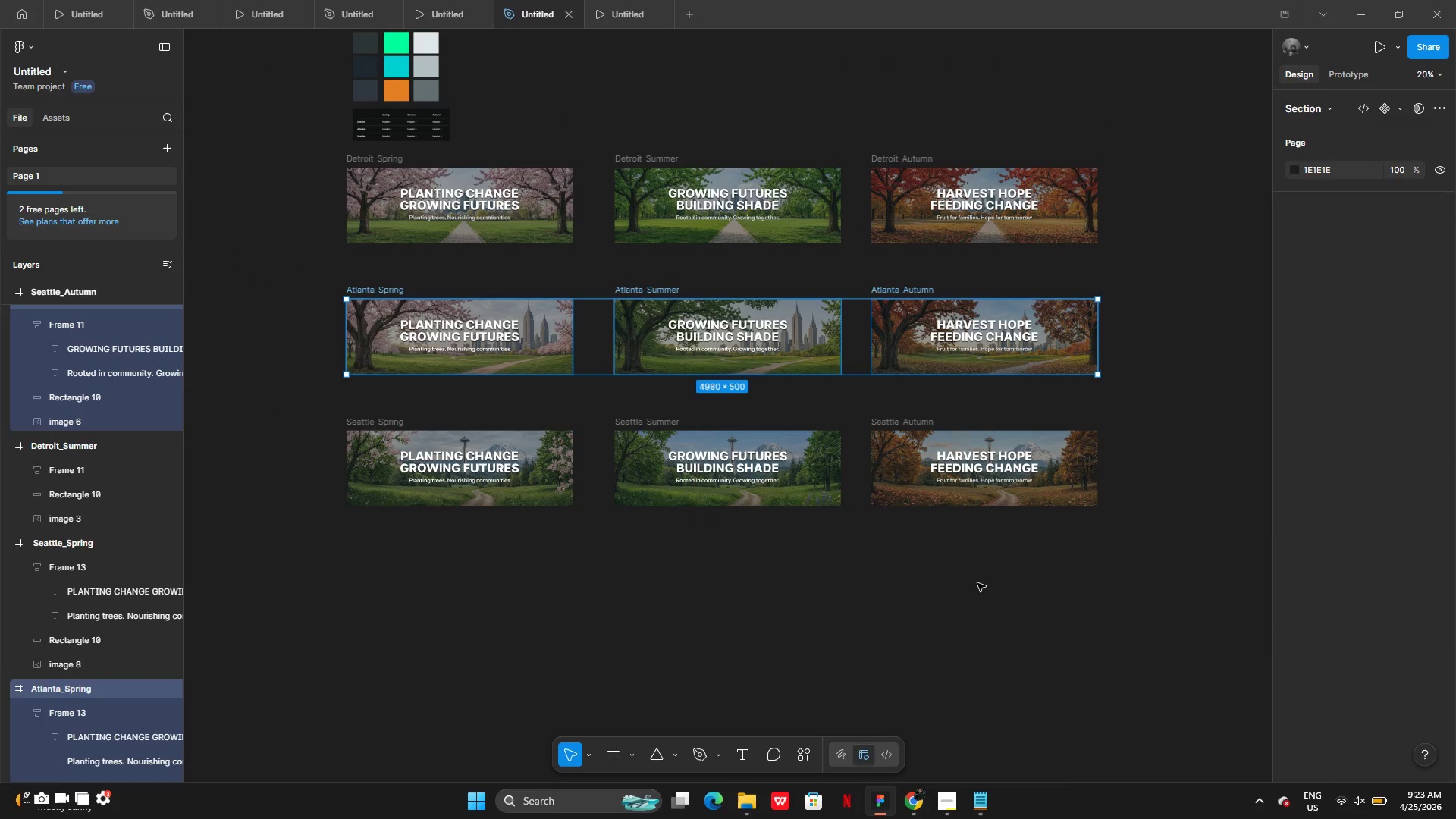 
key(Control+Z)
 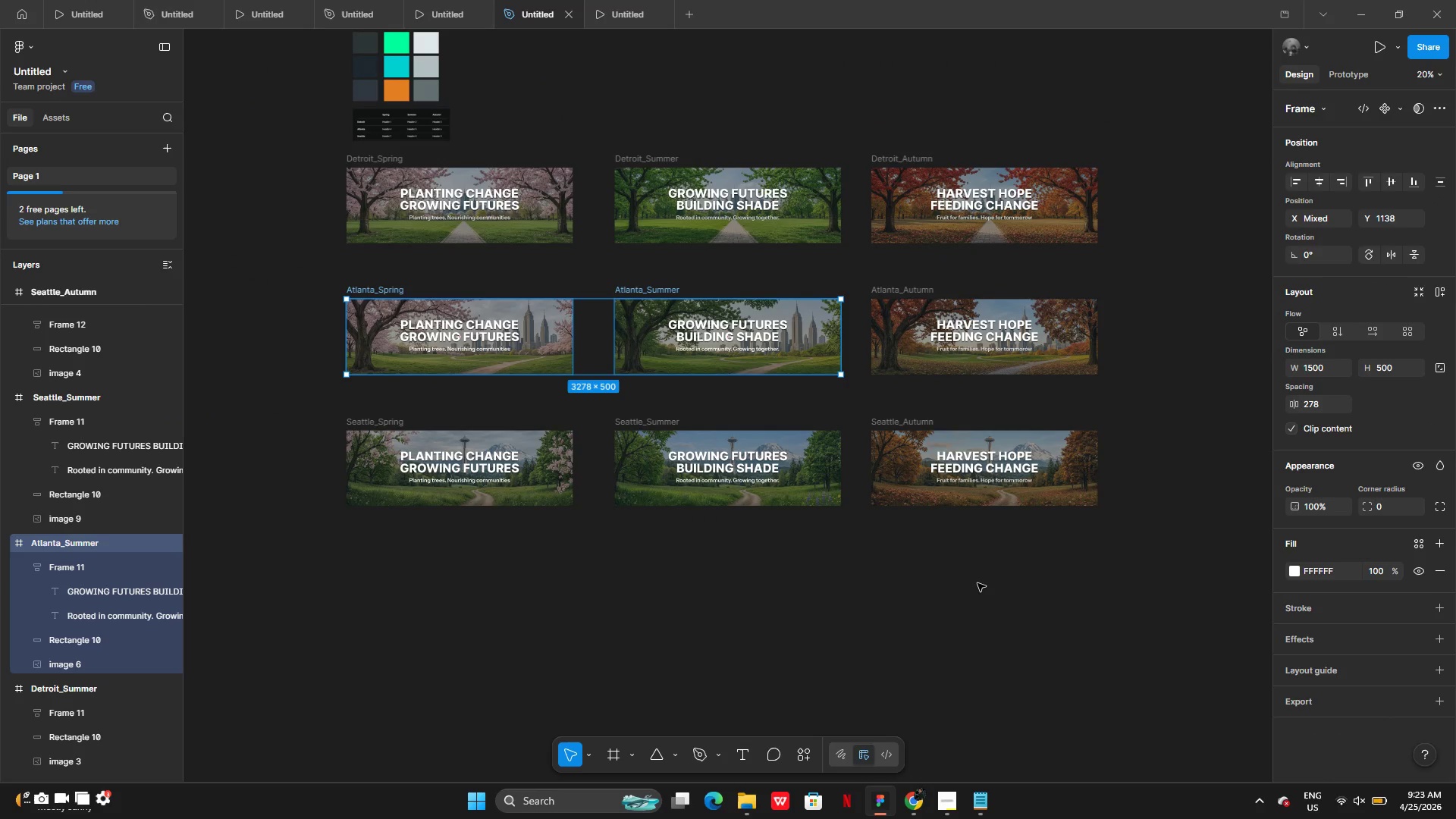 
key(Control+Z)
 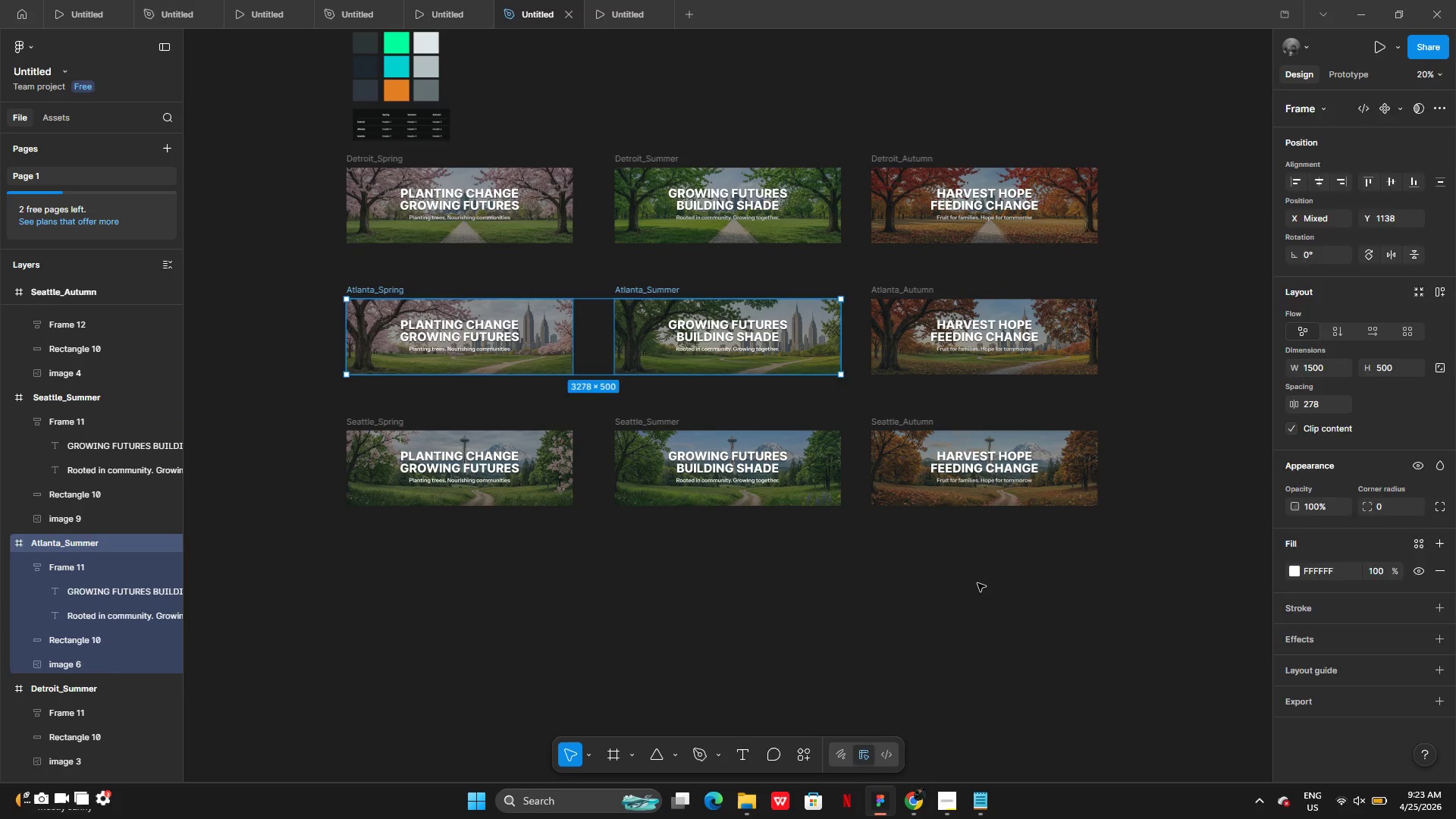 
key(Control+Z)
 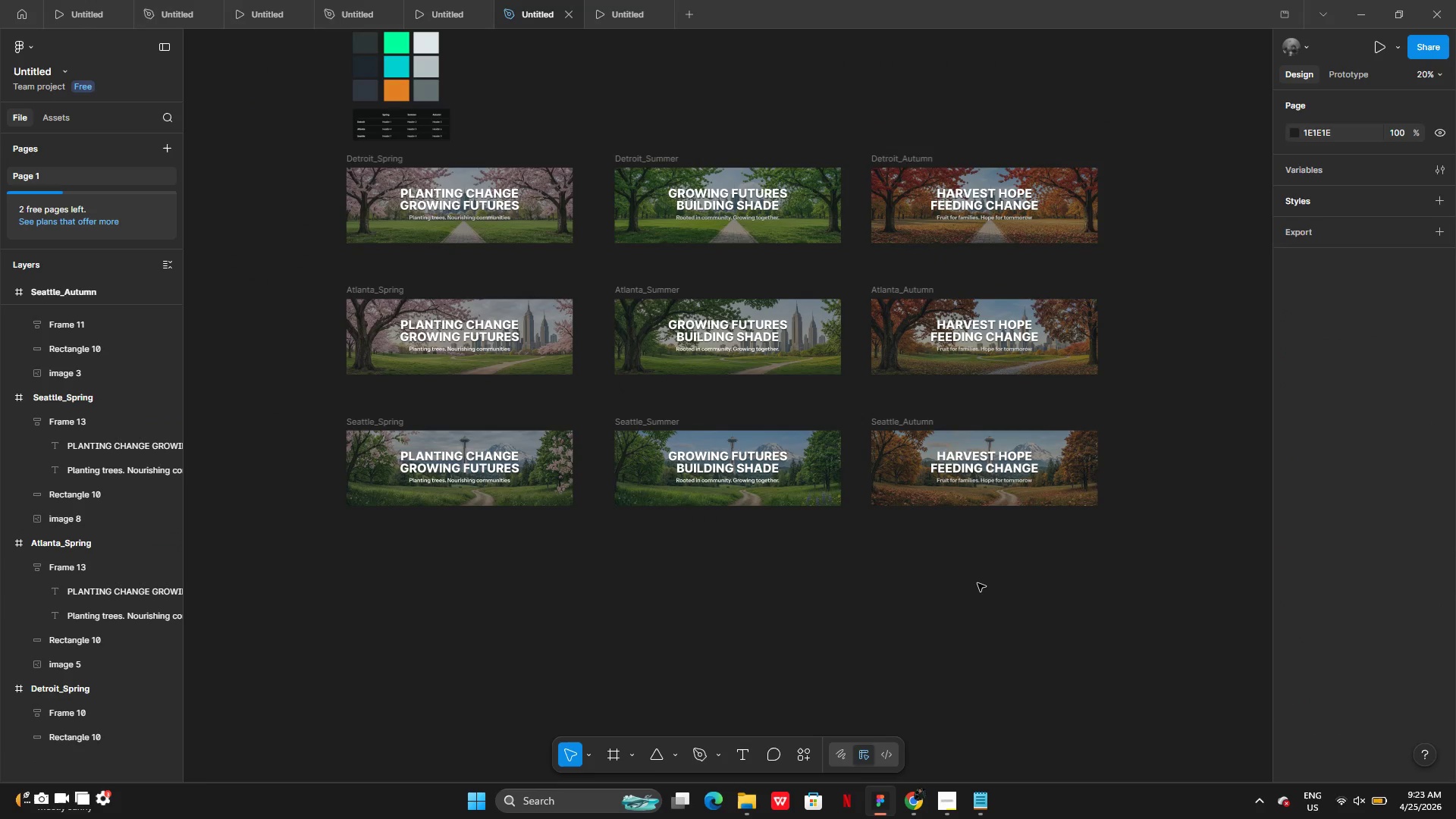 
key(Control+Z)
 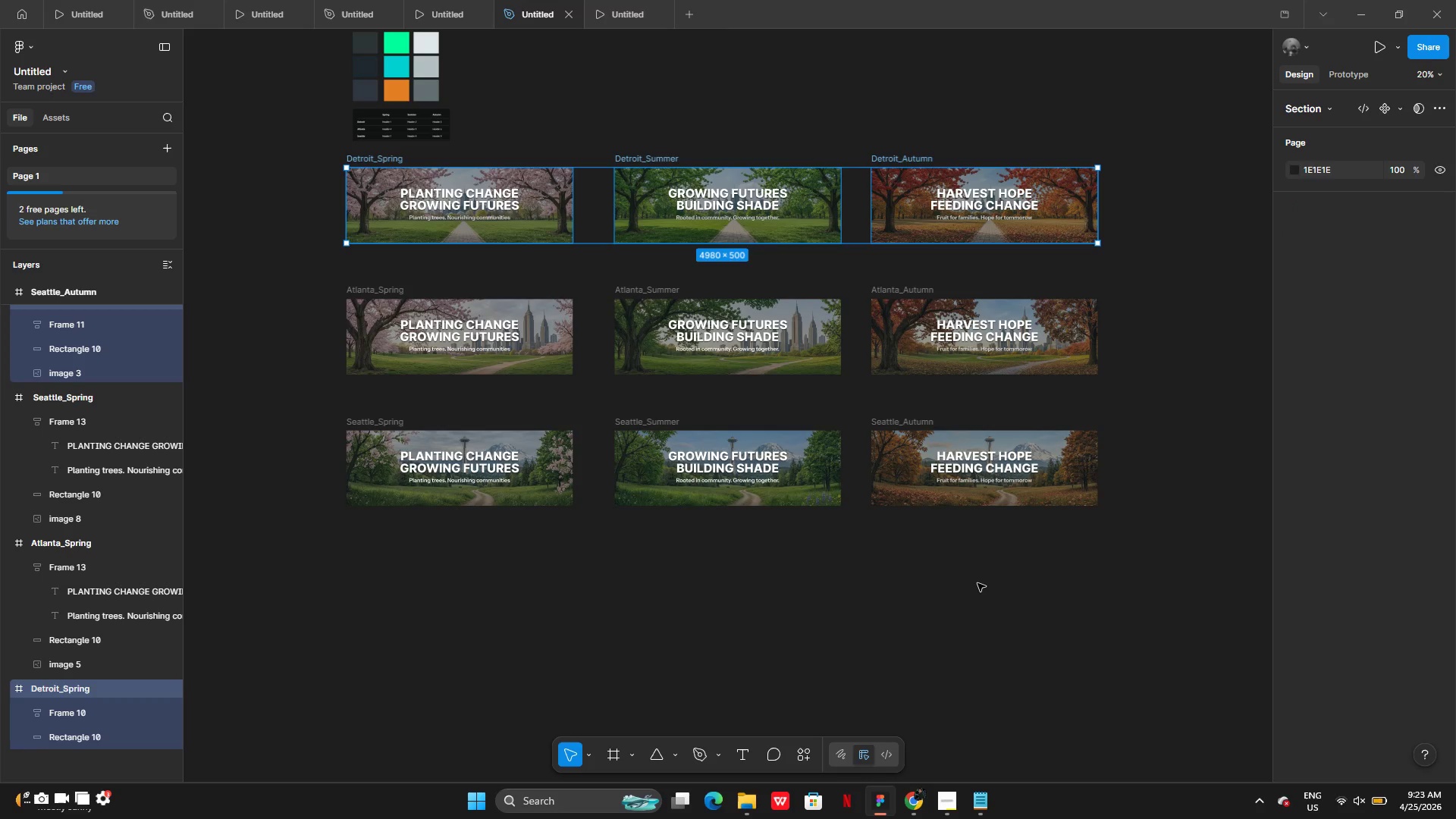 
key(Control+Z)
 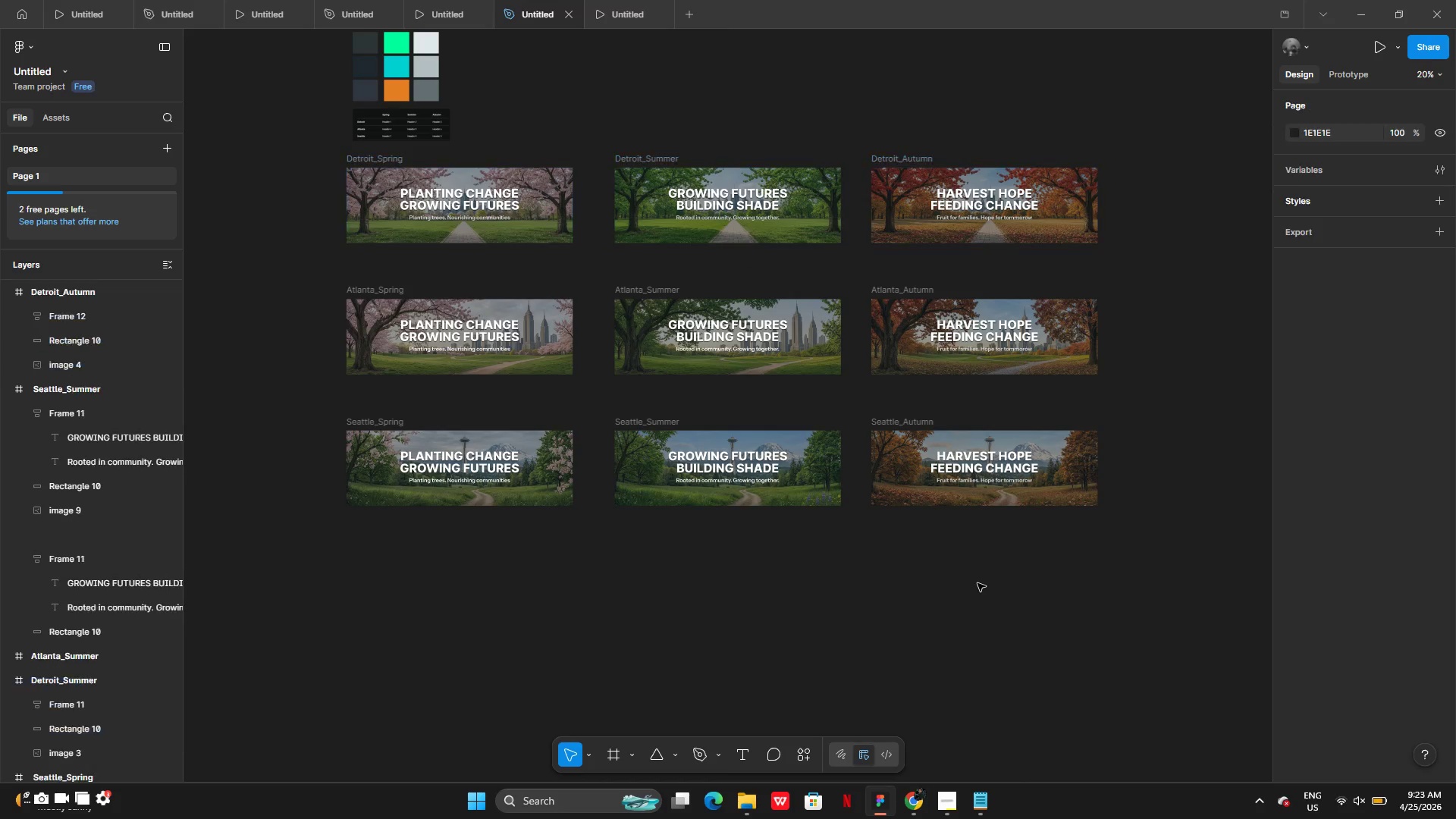 
key(Control+Z)
 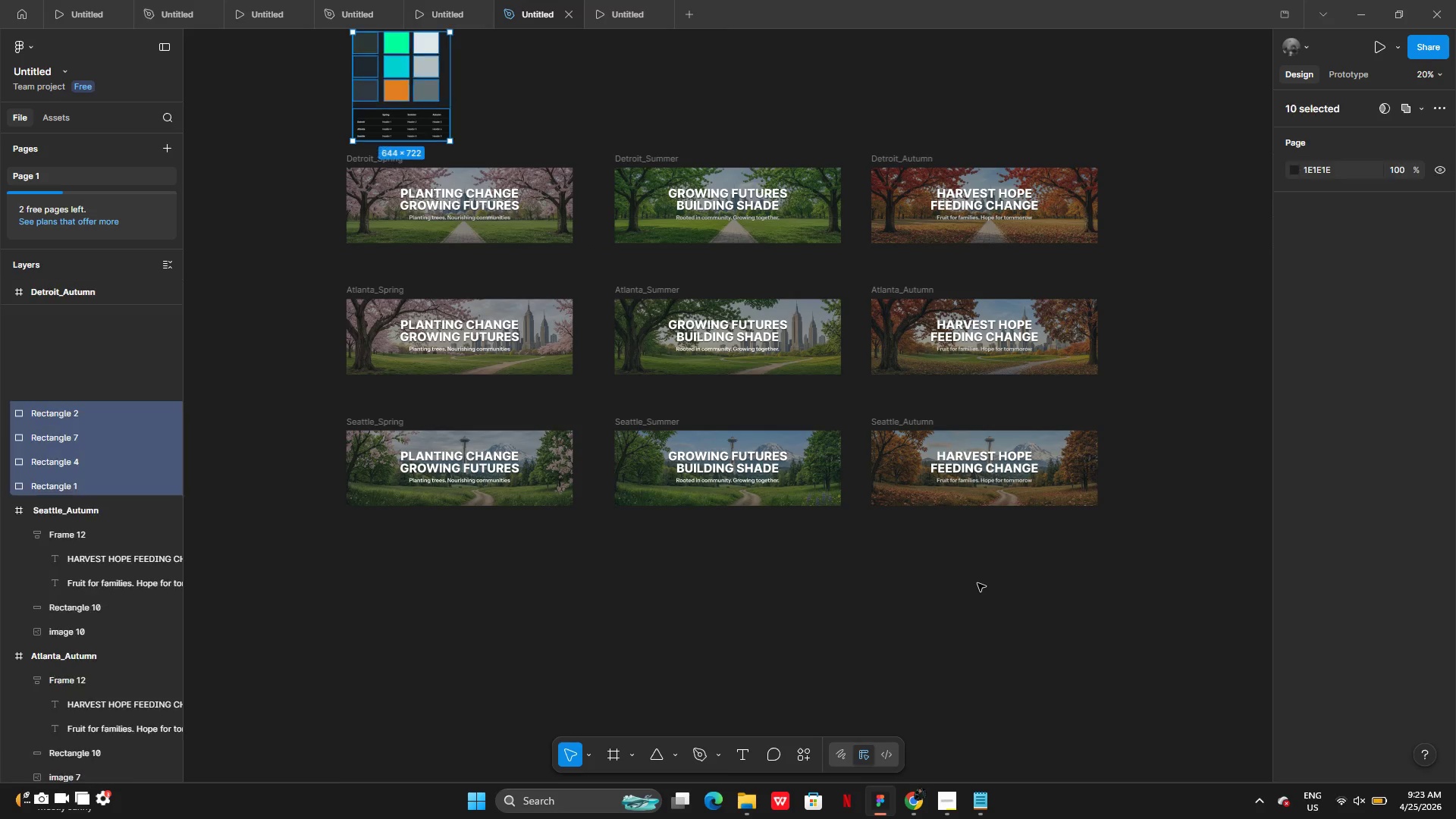 
key(Control+Z)
 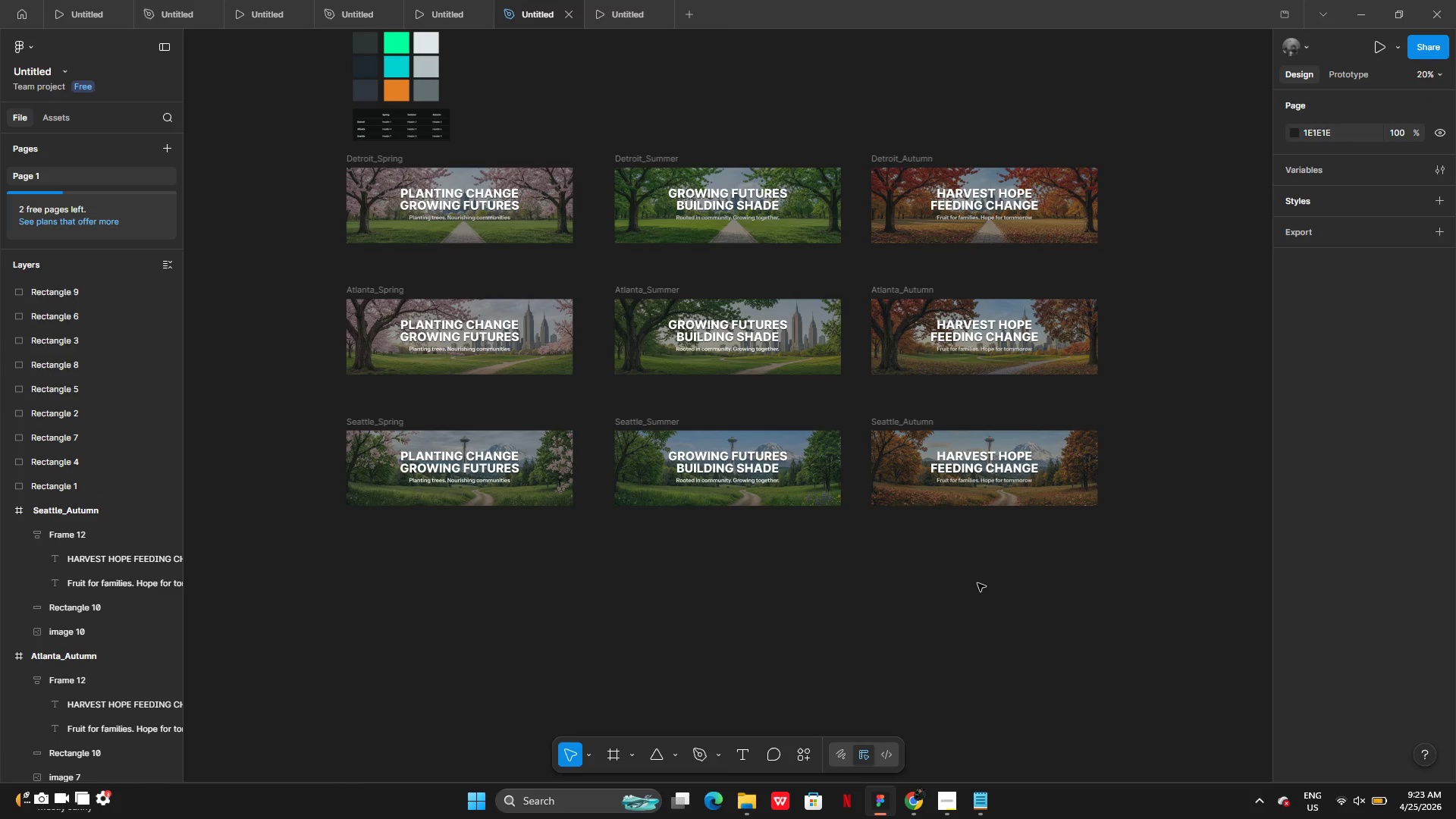 
key(Control+Z)
 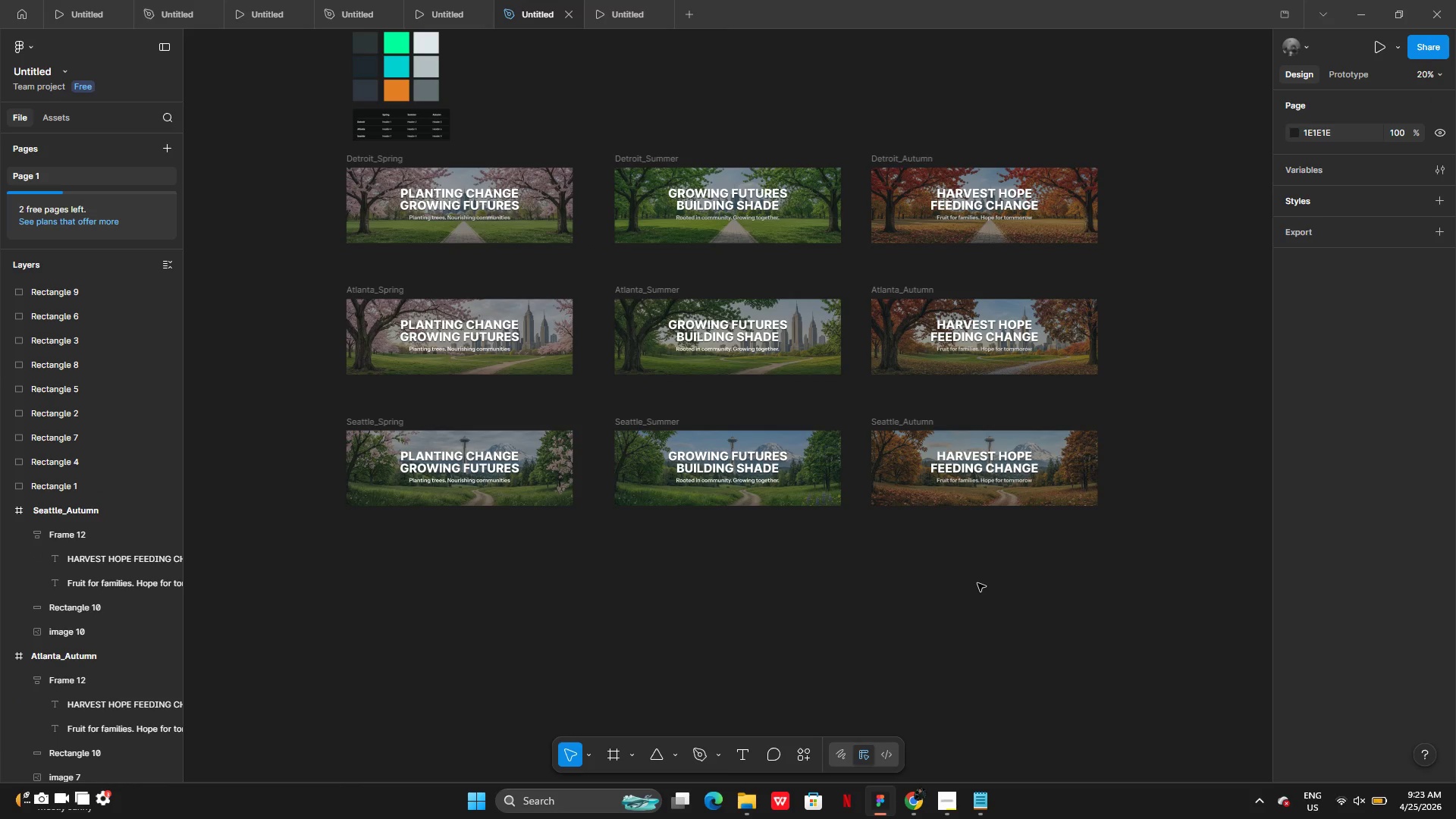 
key(Control+Z)
 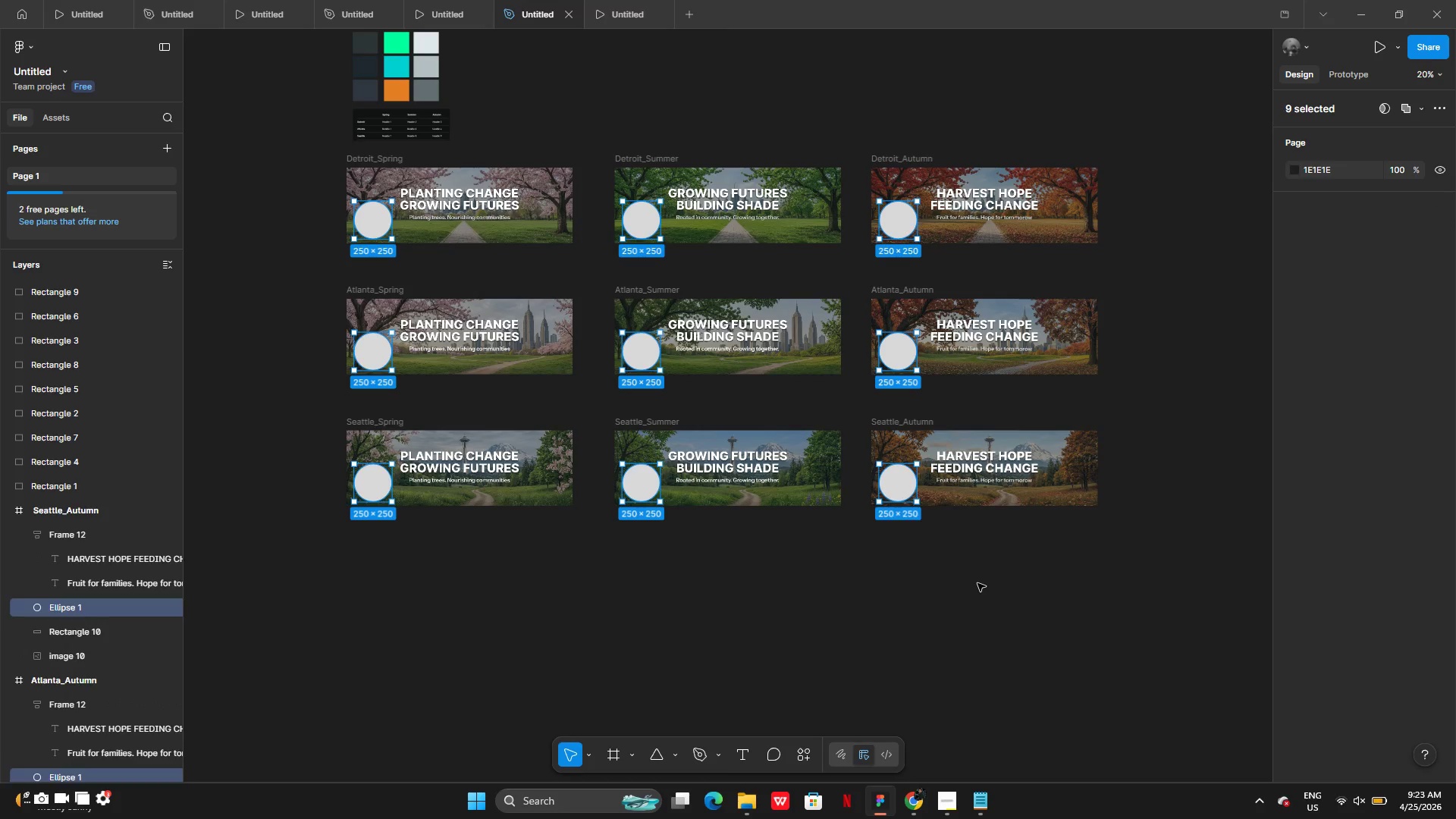 
key(Control+Z)
 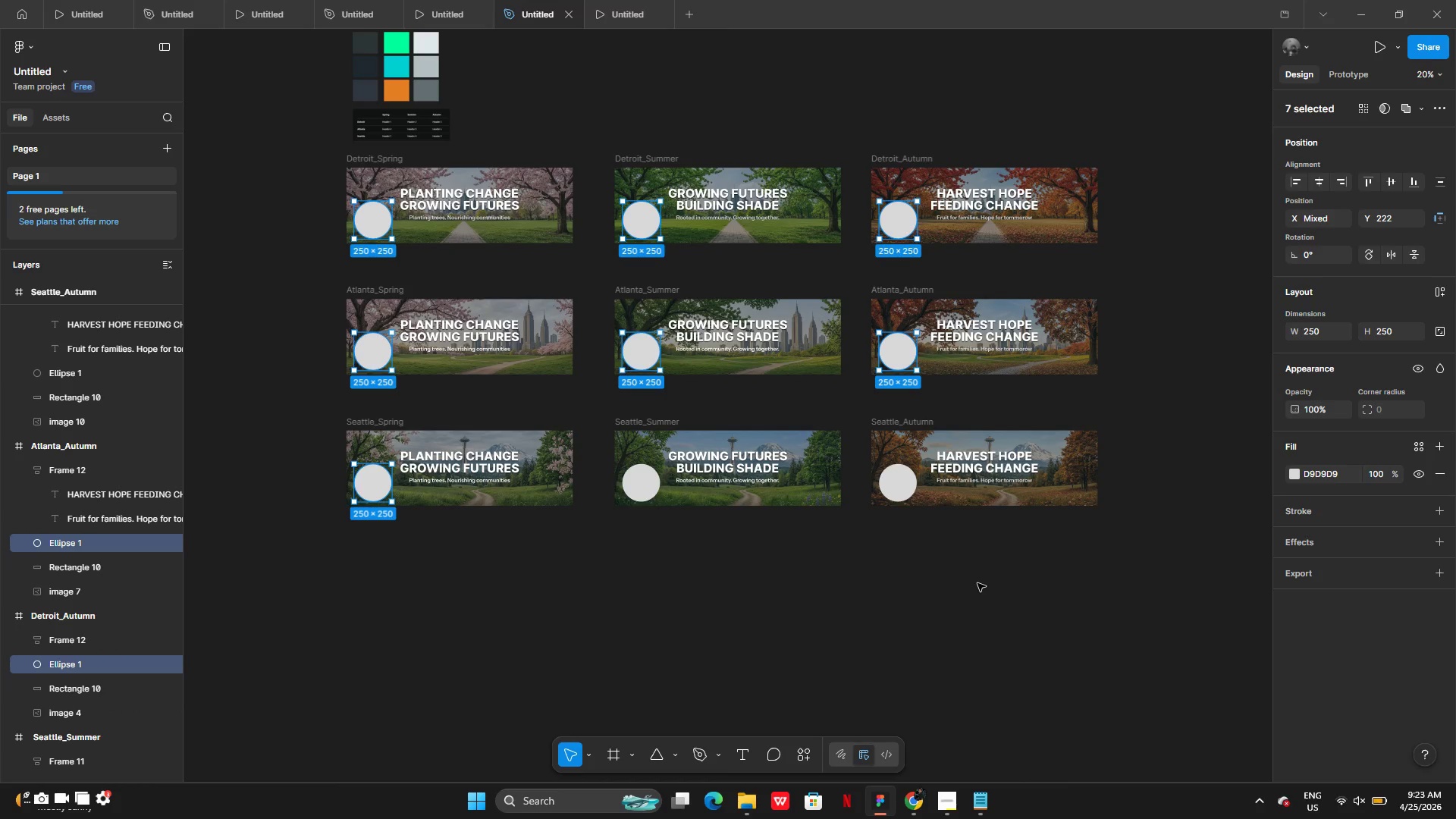 
left_click([977, 583])
 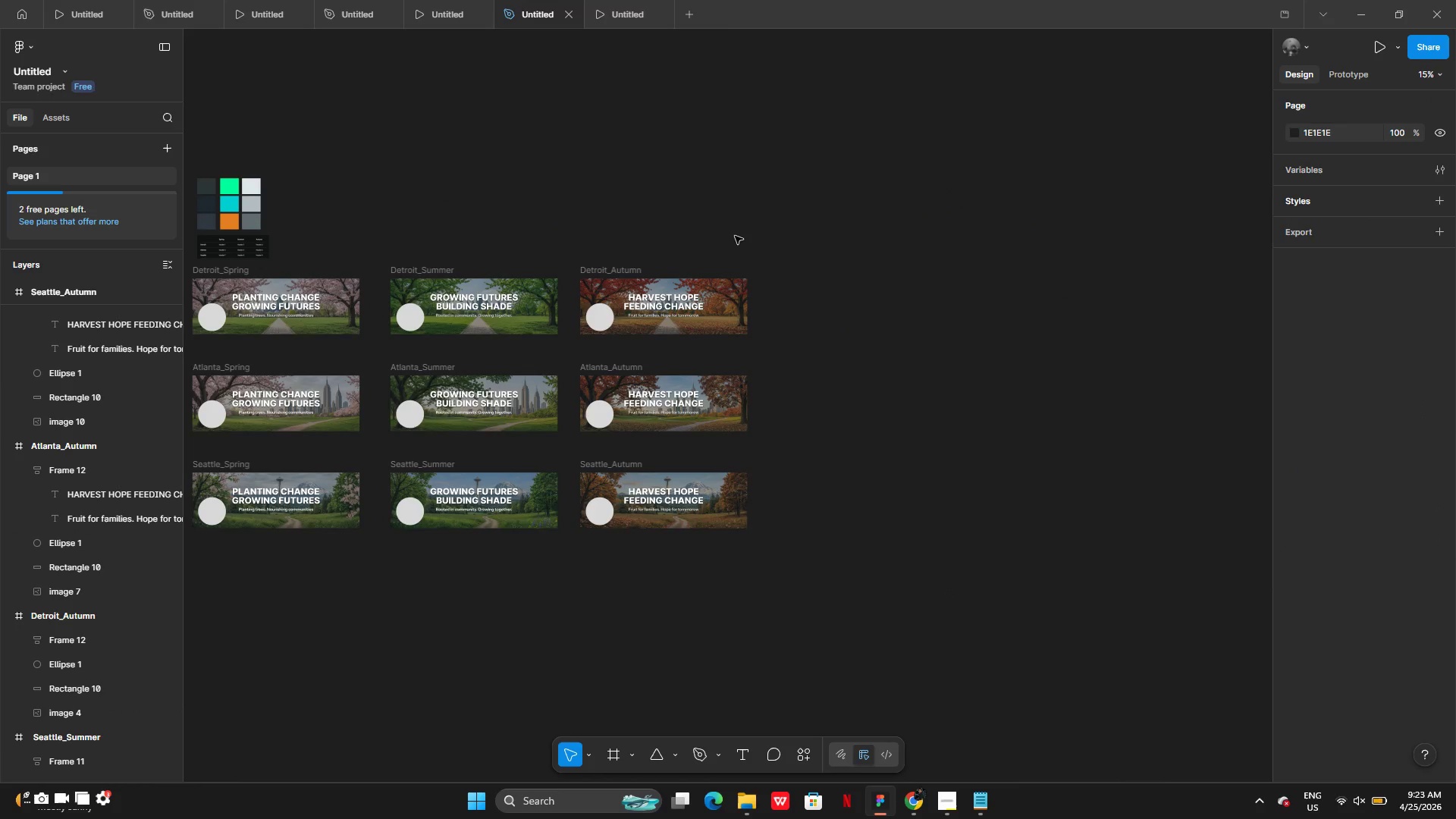 
left_click_drag(start_coordinate=[667, 234], to_coordinate=[856, 617])
 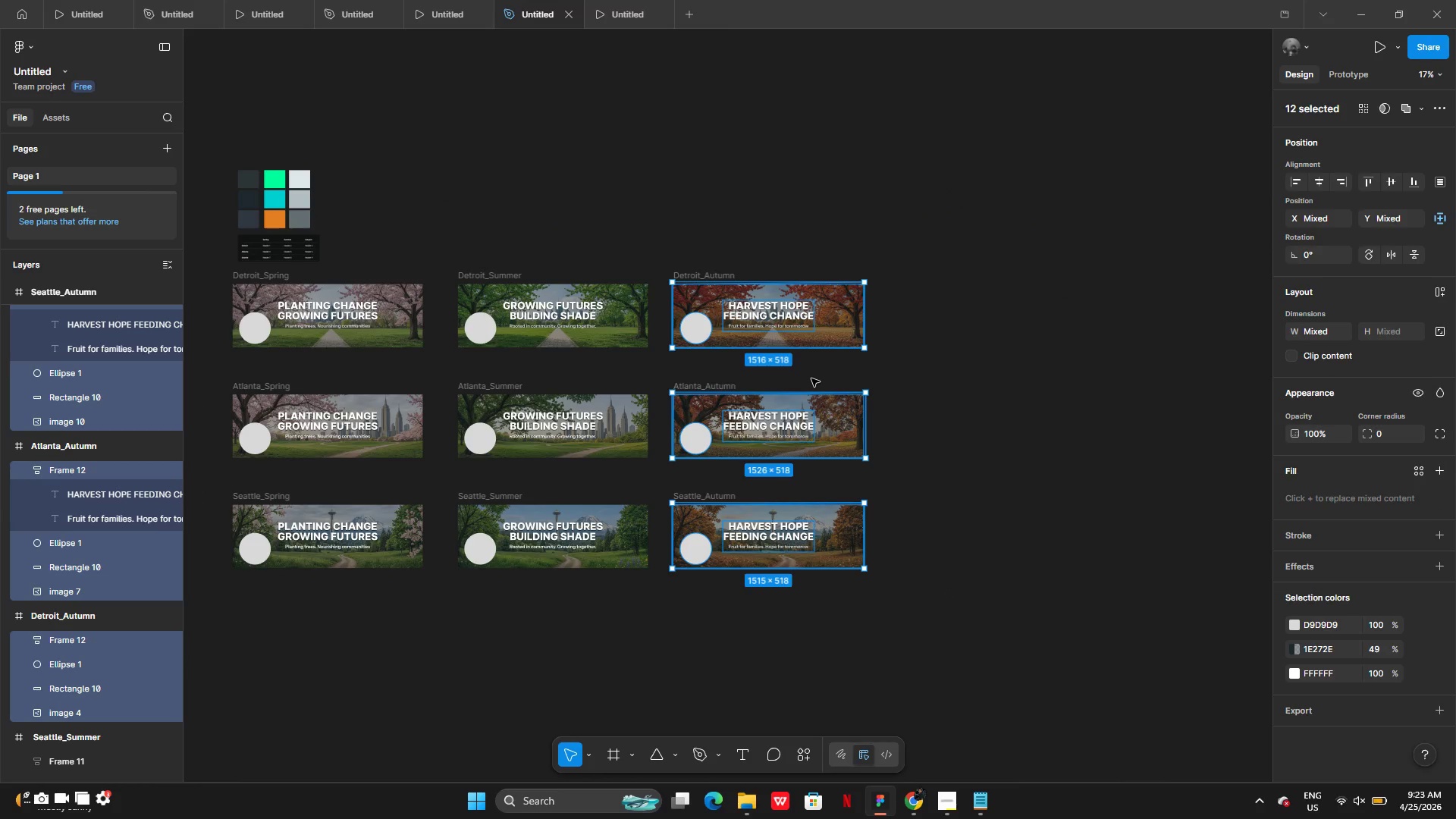 
left_click_drag(start_coordinate=[812, 378], to_coordinate=[832, 378])
 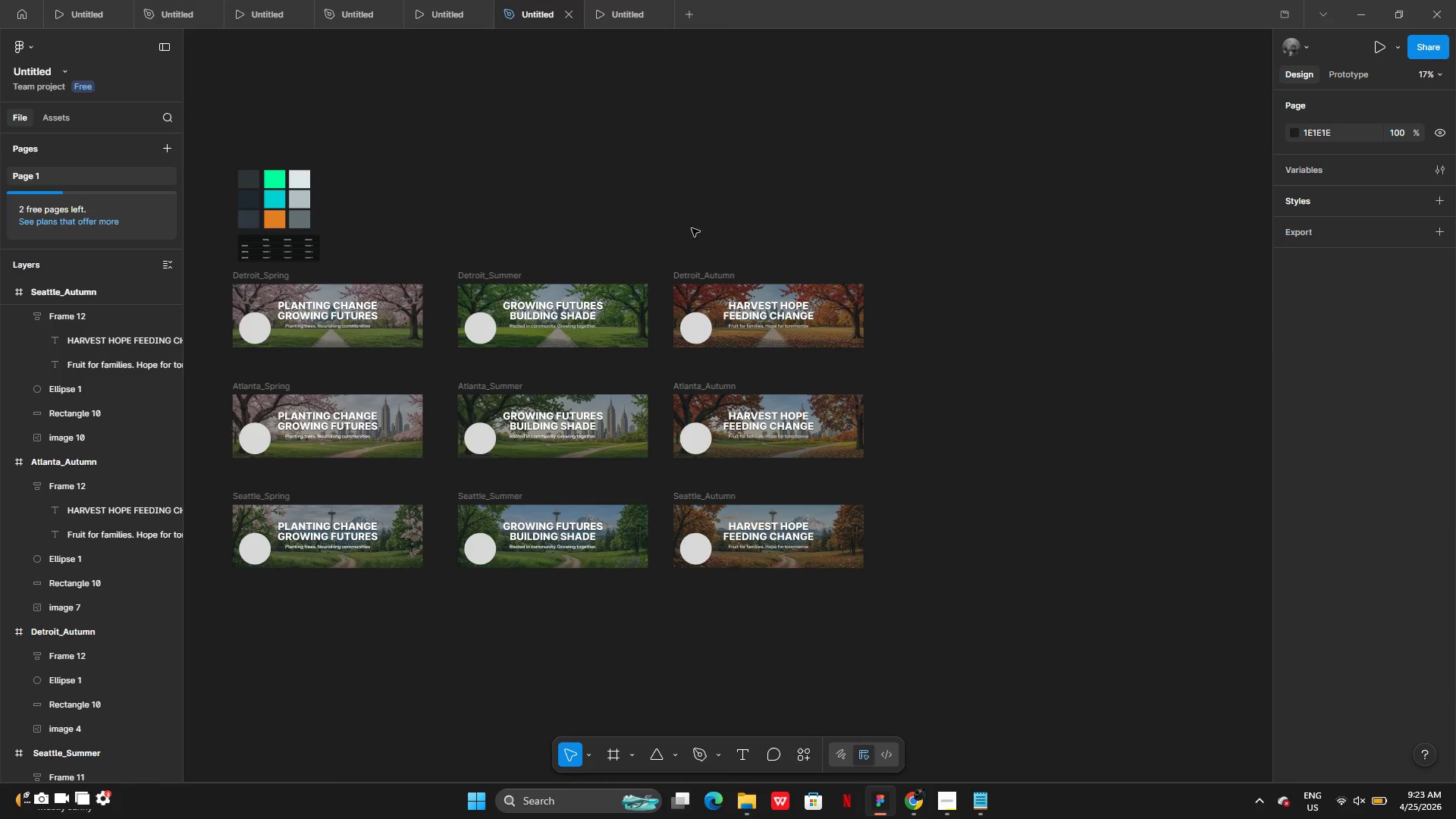 
left_click([675, 220])
 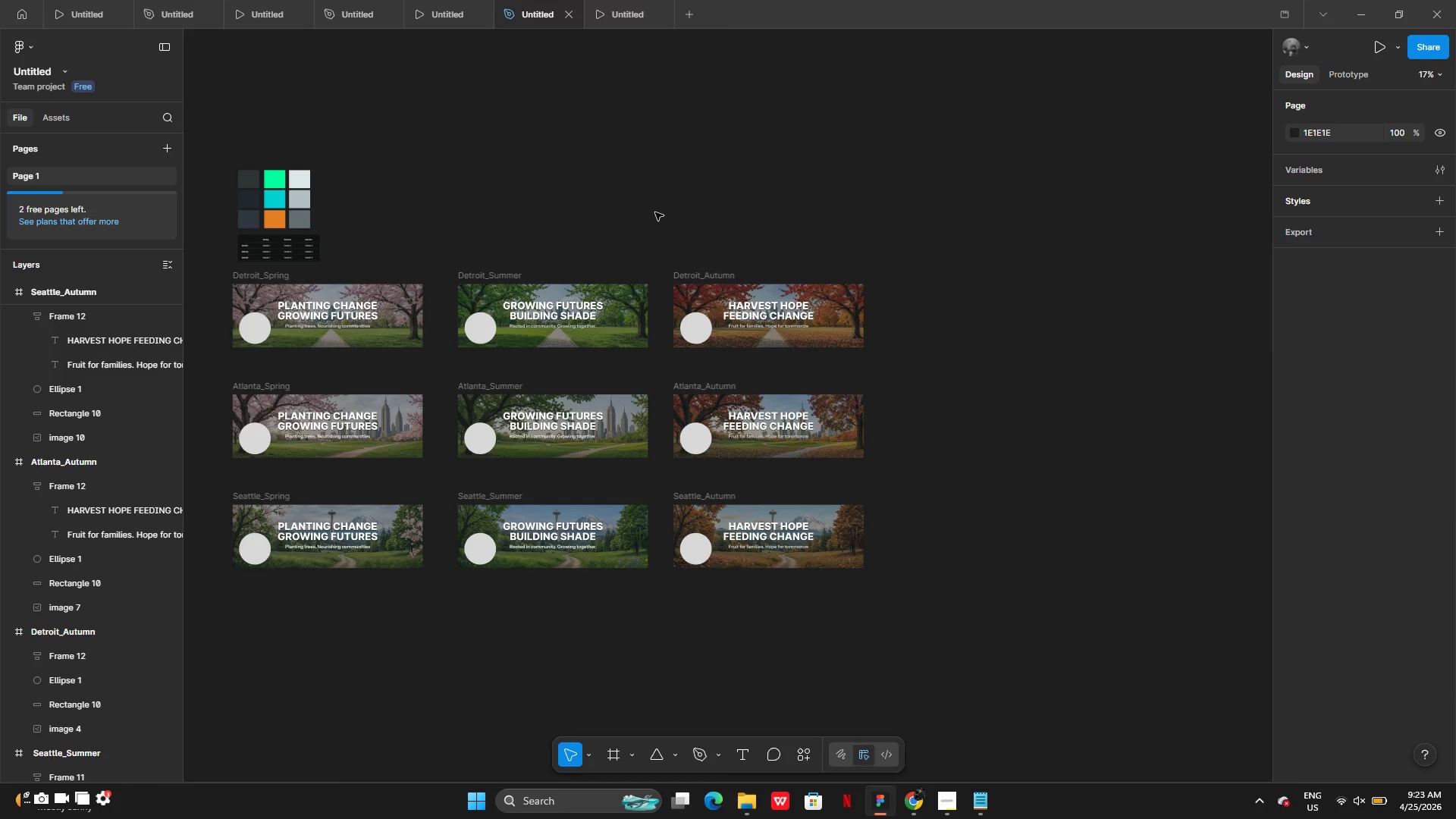 
left_click_drag(start_coordinate=[655, 212], to_coordinate=[852, 632])
 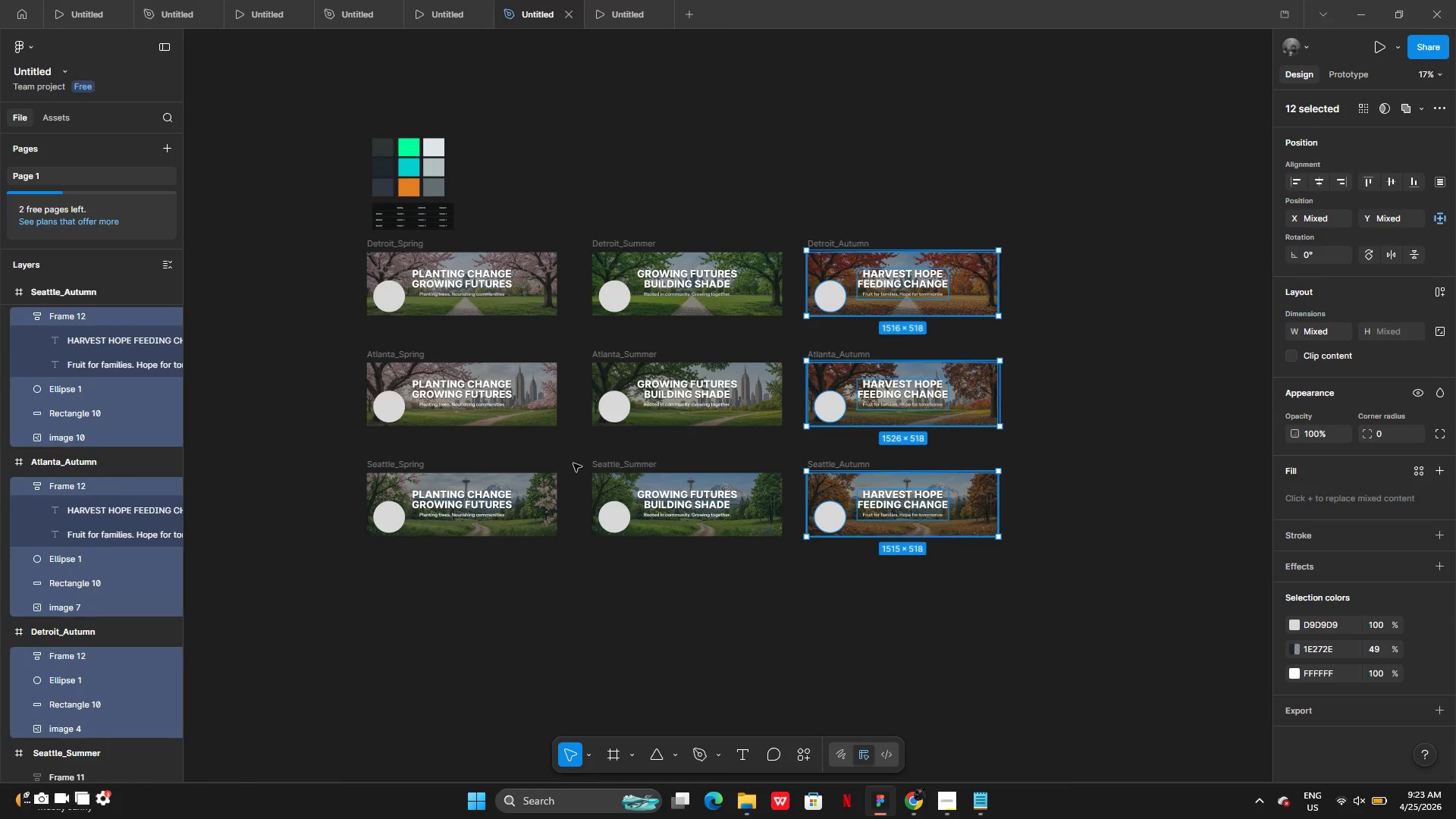 
left_click([641, 196])
 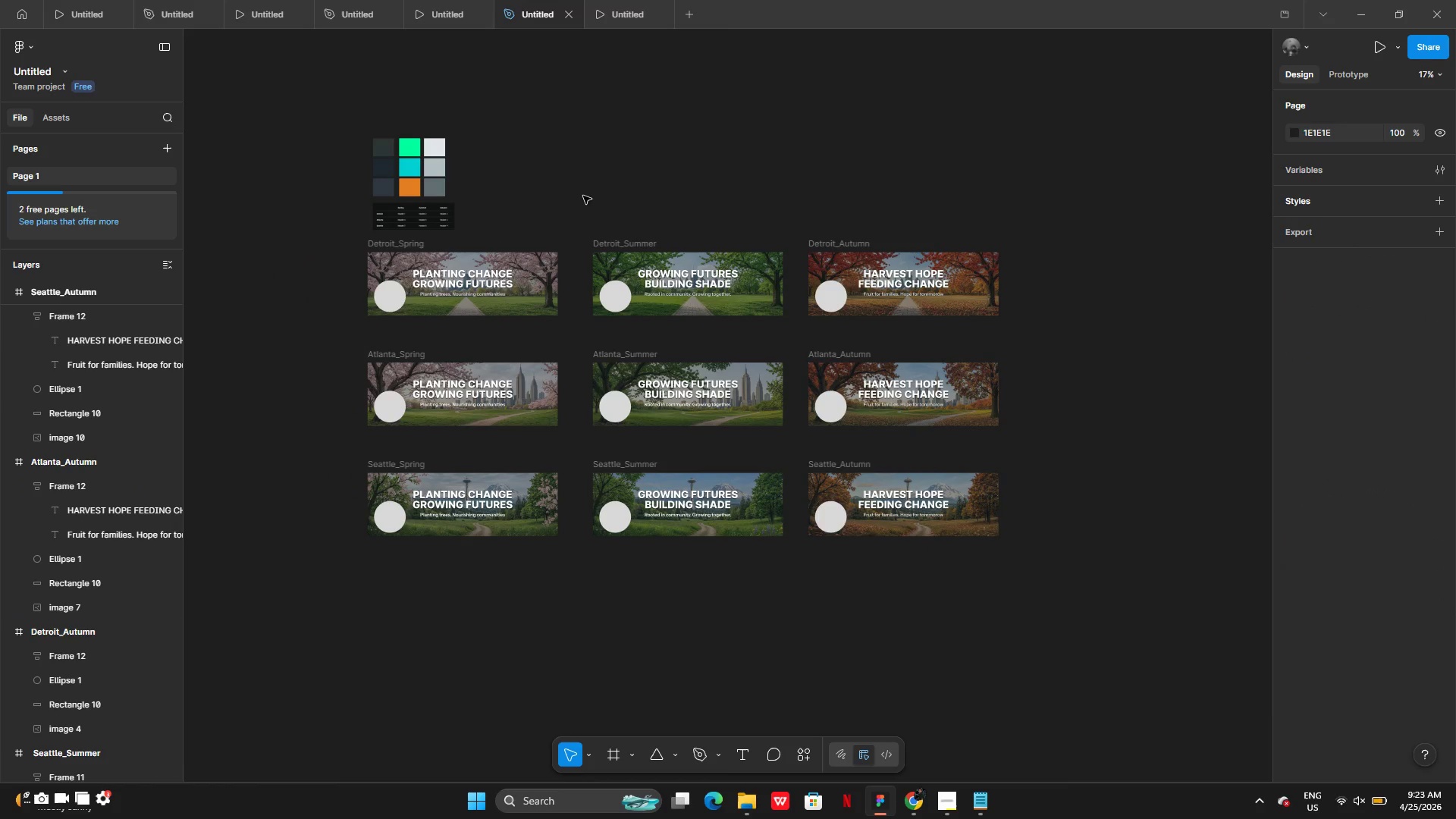 
left_click_drag(start_coordinate=[583, 196], to_coordinate=[1014, 563])
 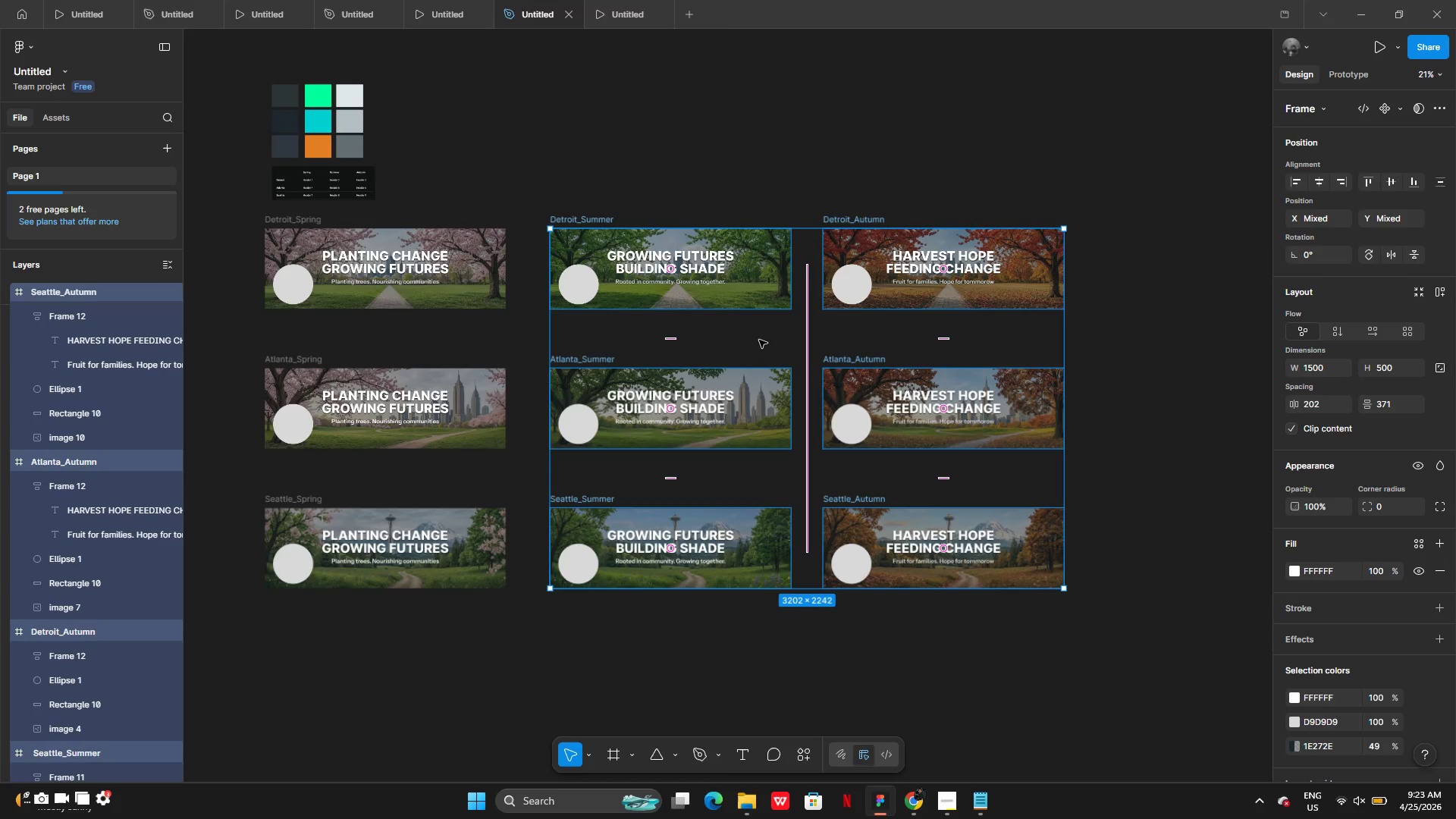 
left_click_drag(start_coordinate=[759, 340], to_coordinate=[745, 343])
 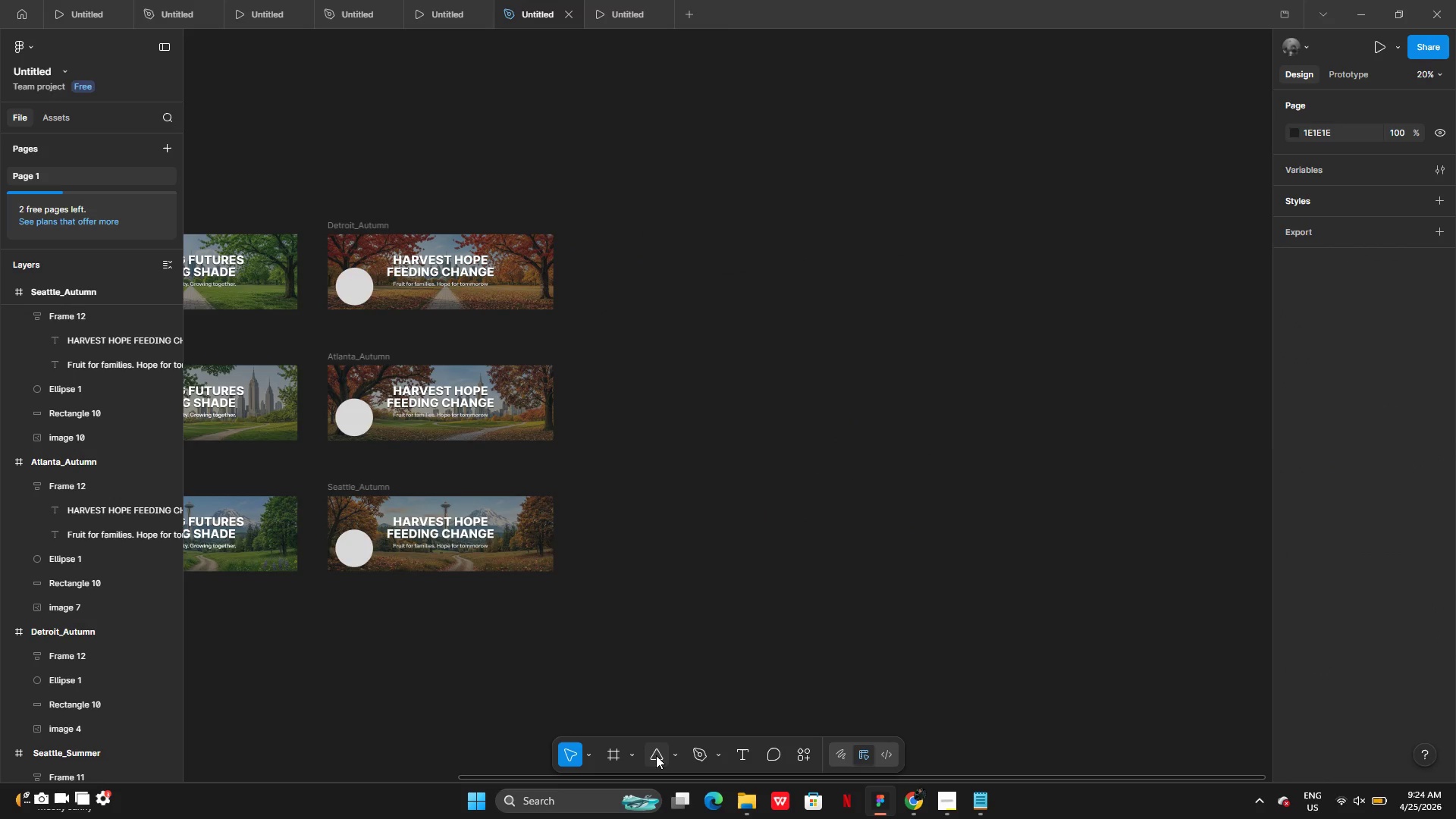 
wait(5.91)
 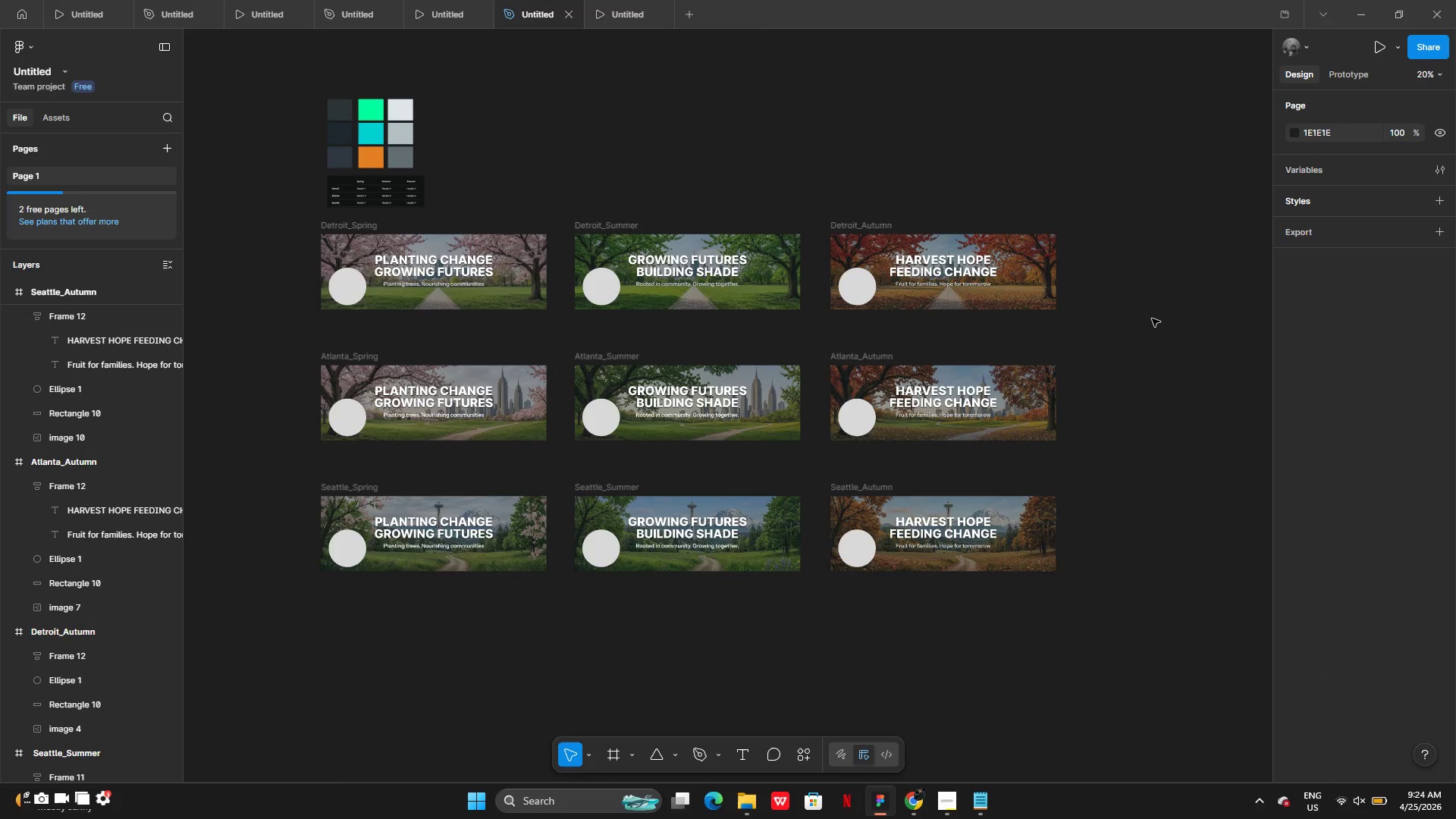 
left_click_drag(start_coordinate=[663, 231], to_coordinate=[961, 389])
 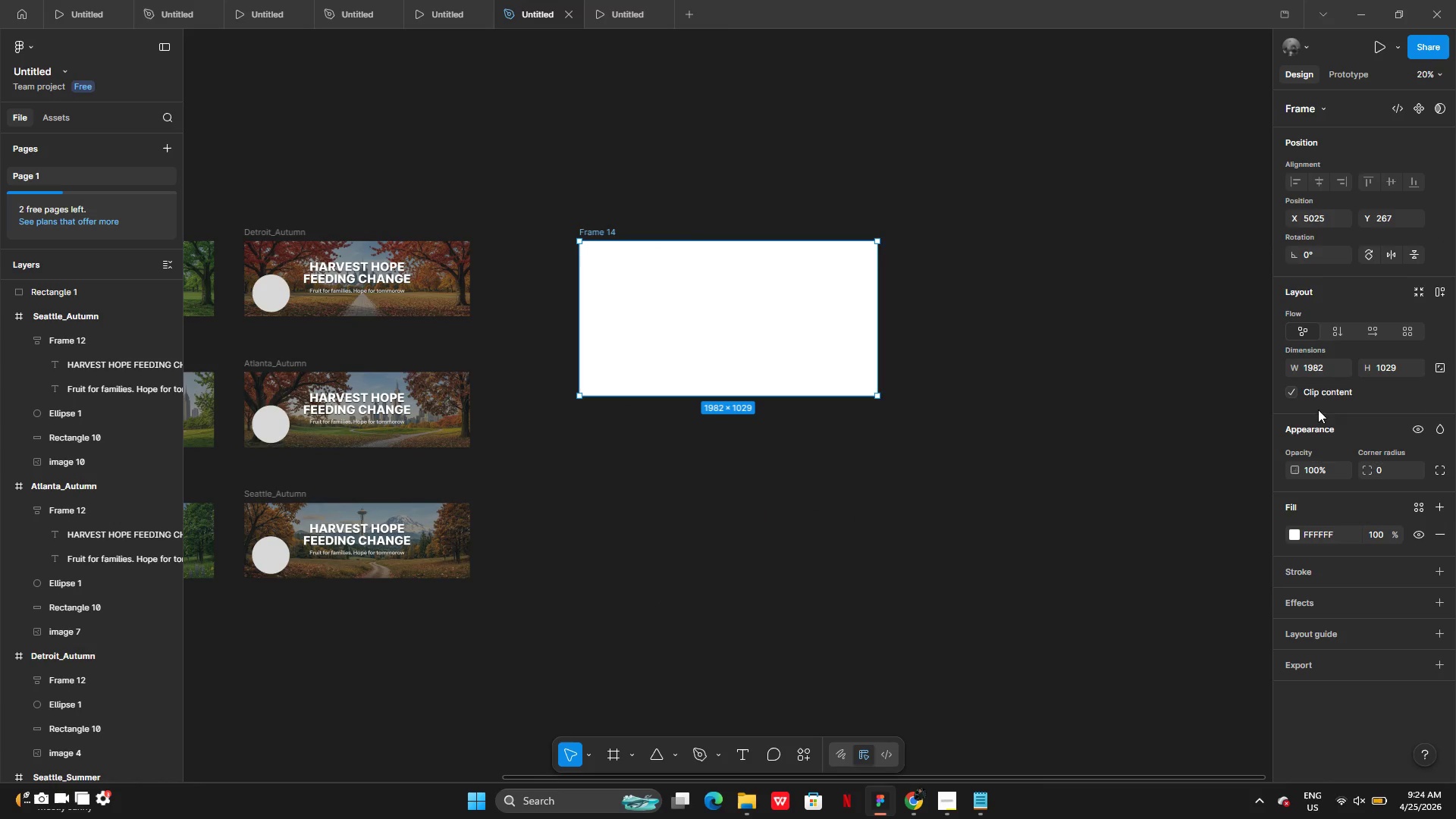 
left_click([1323, 366])
 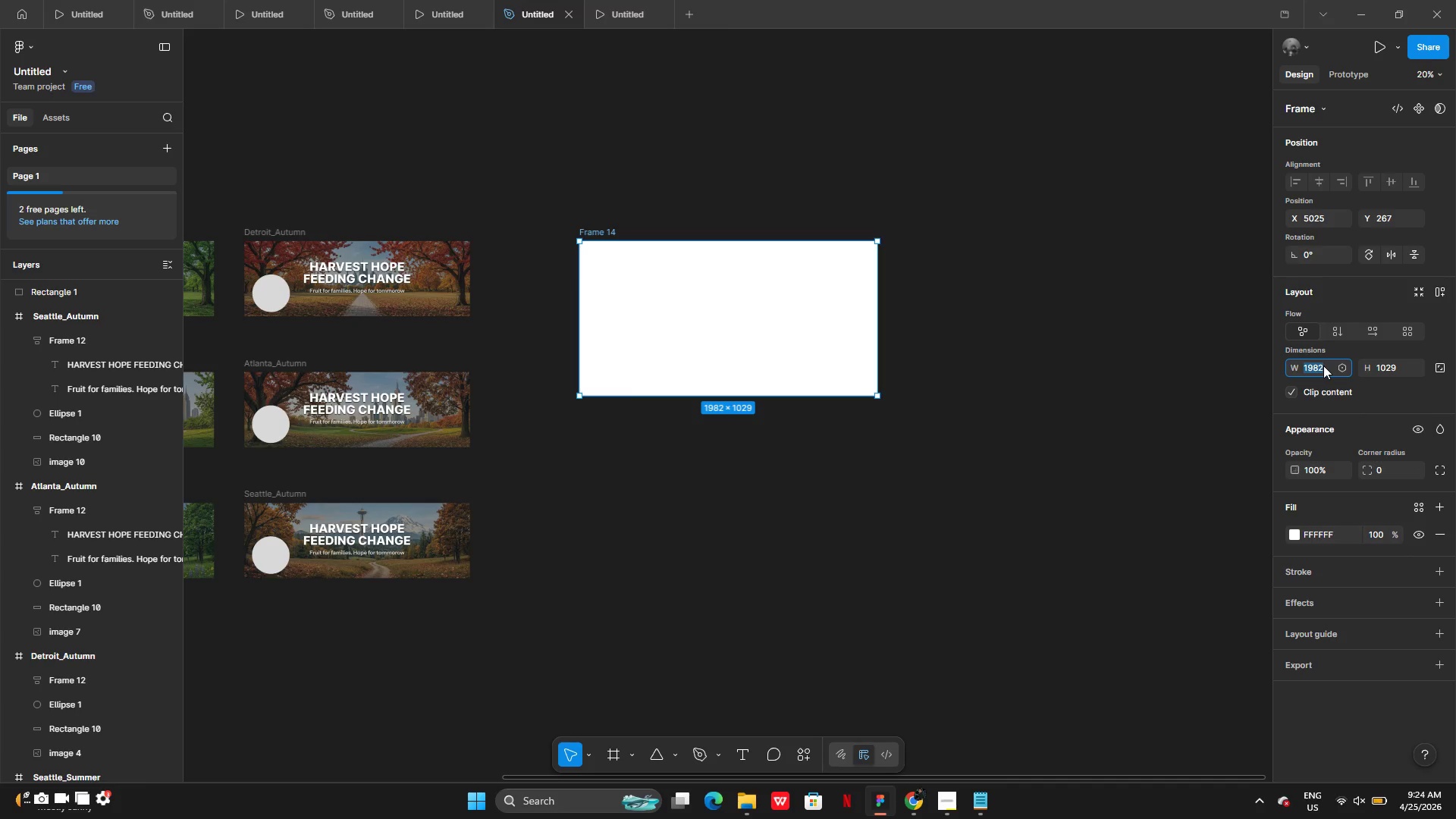 
type(1920)
 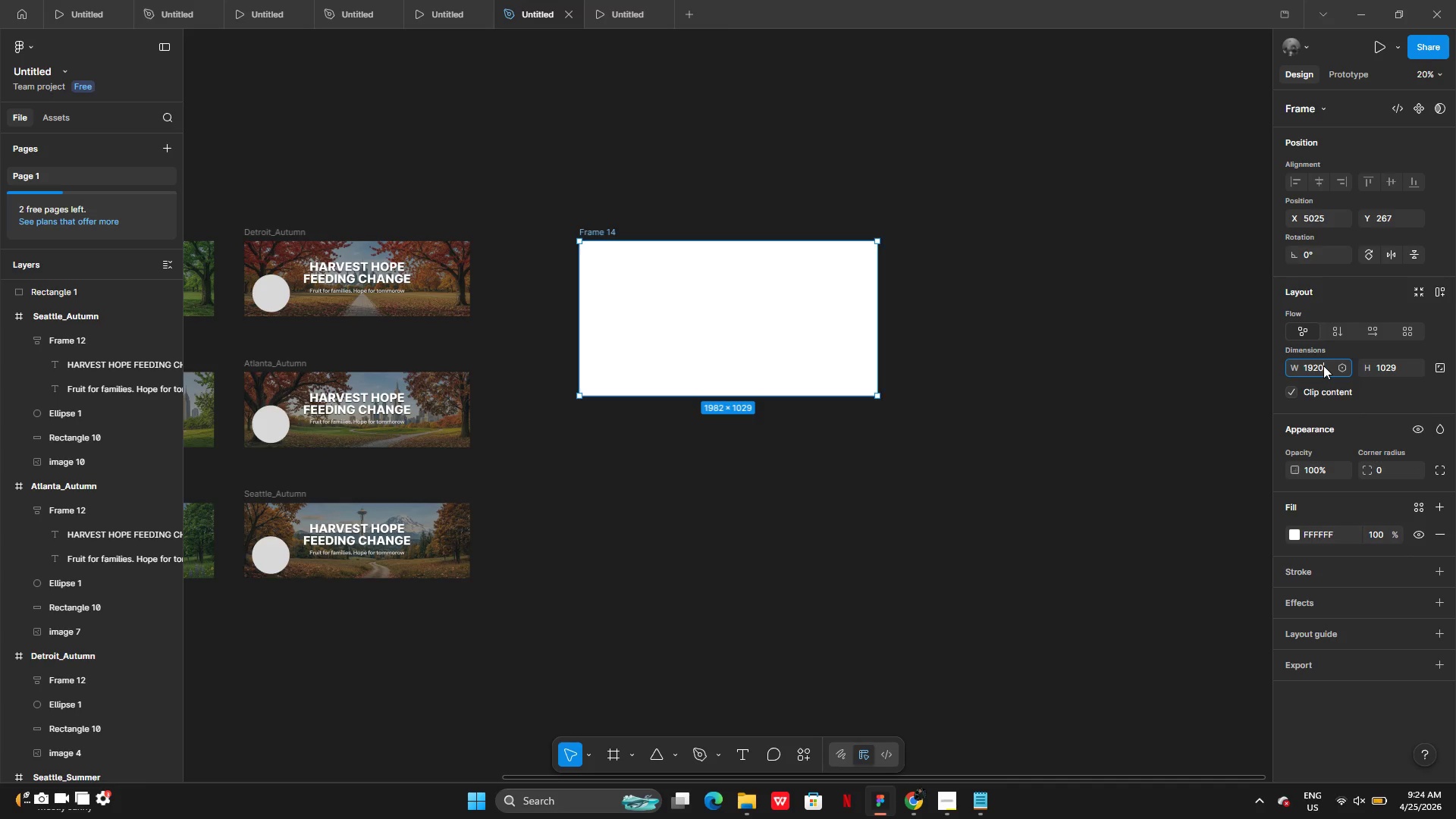 
key(Enter)
 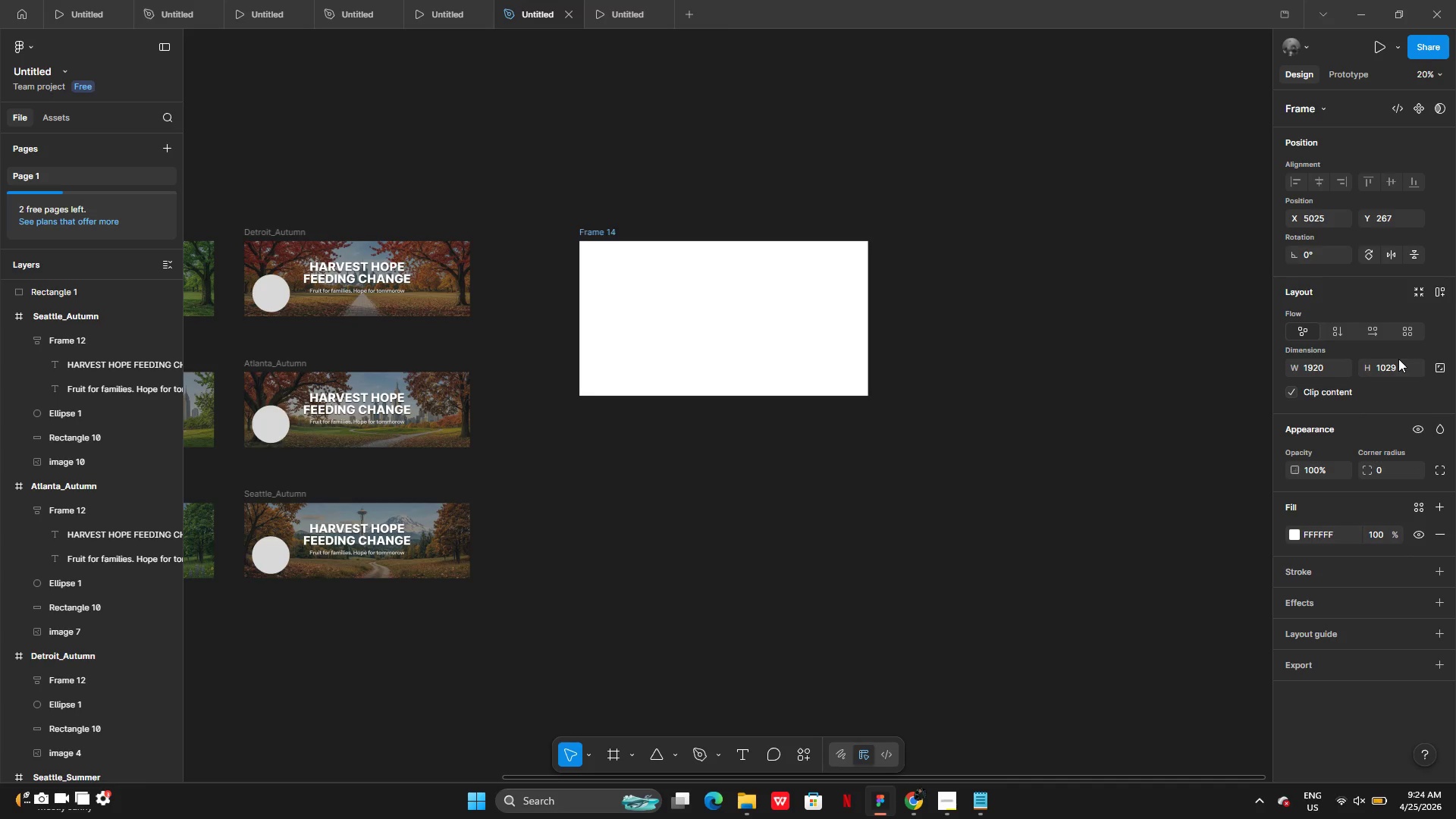 
left_click([1399, 365])
 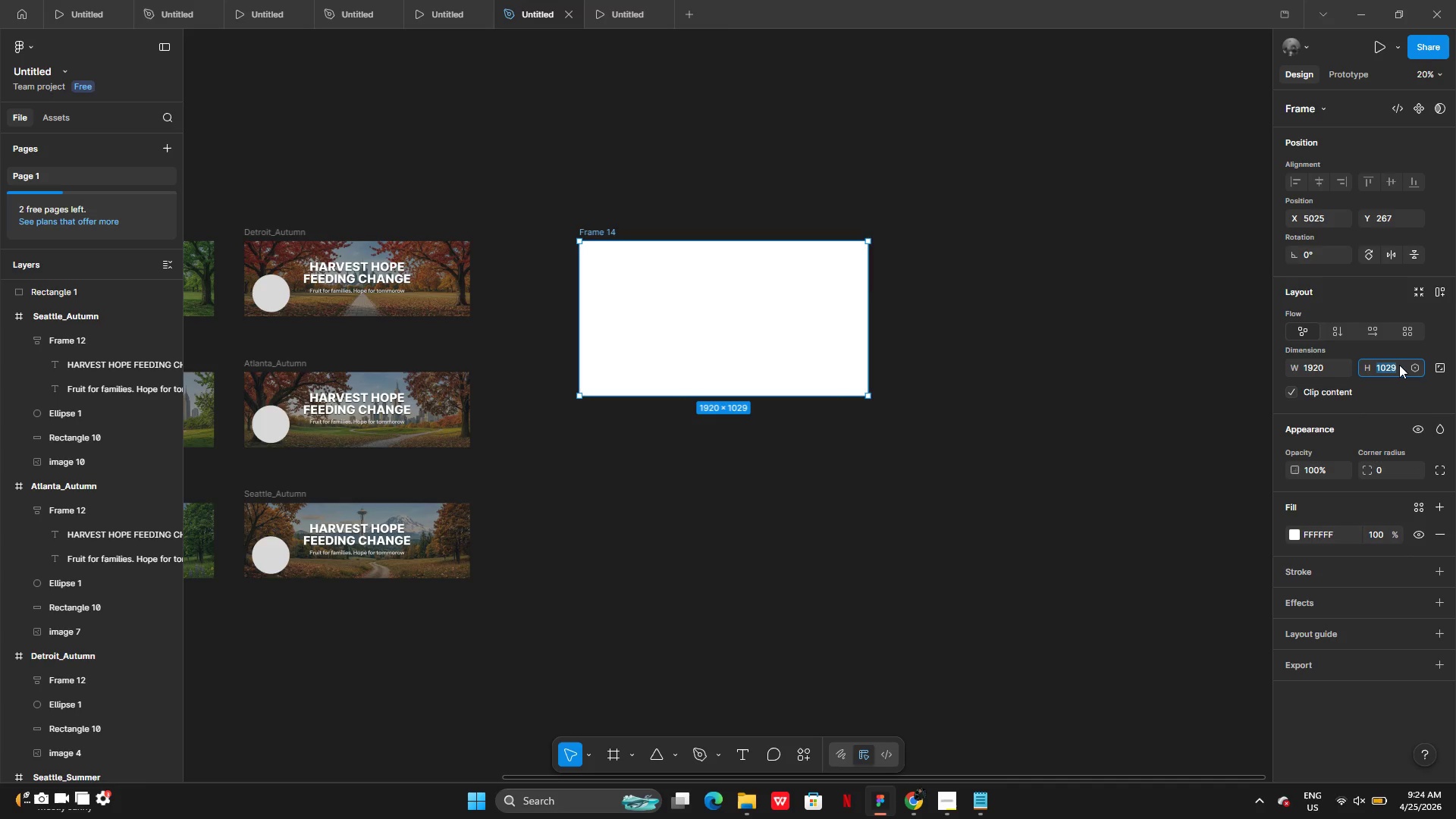 
type(1080)
 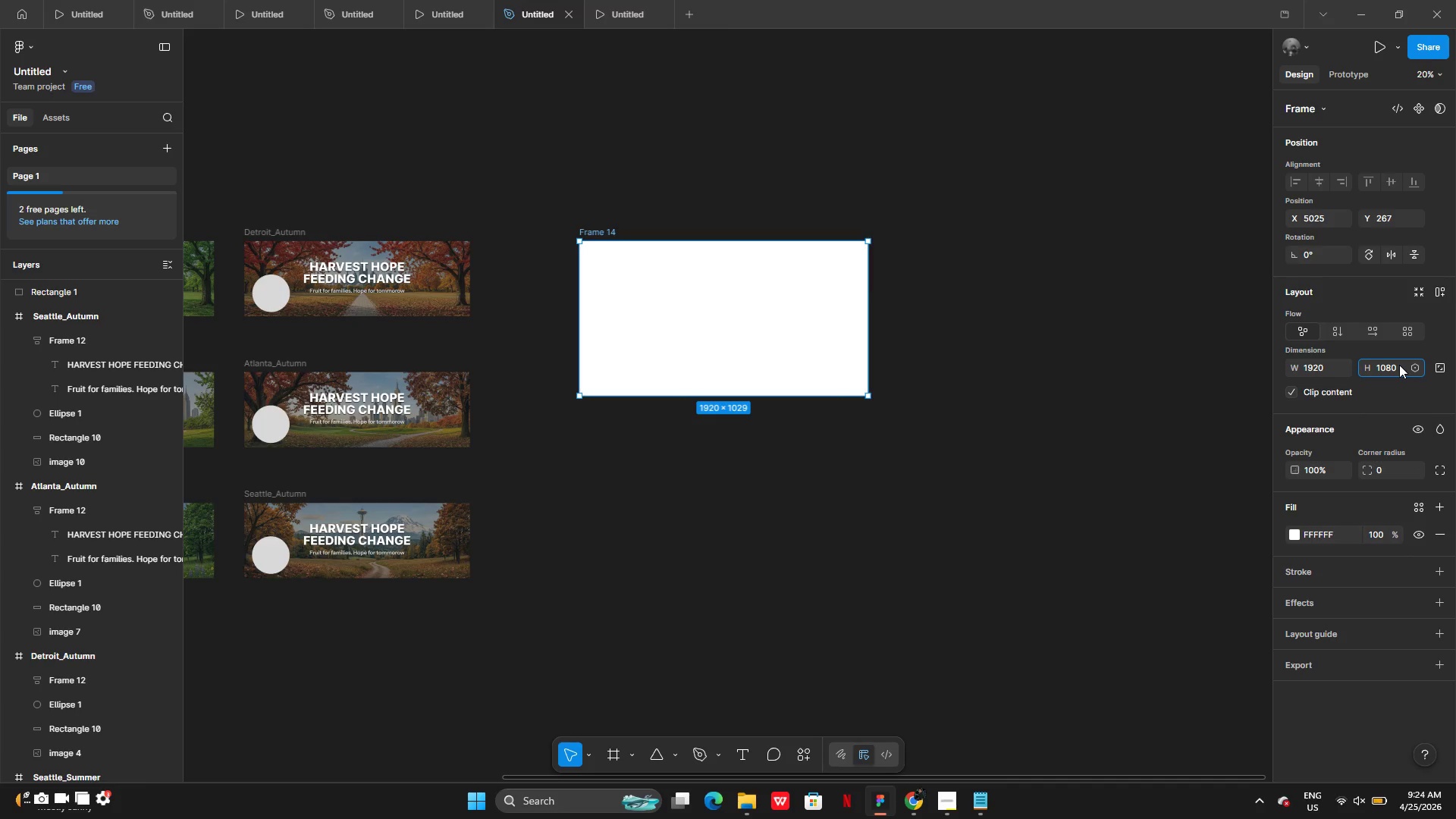 
key(Enter)
 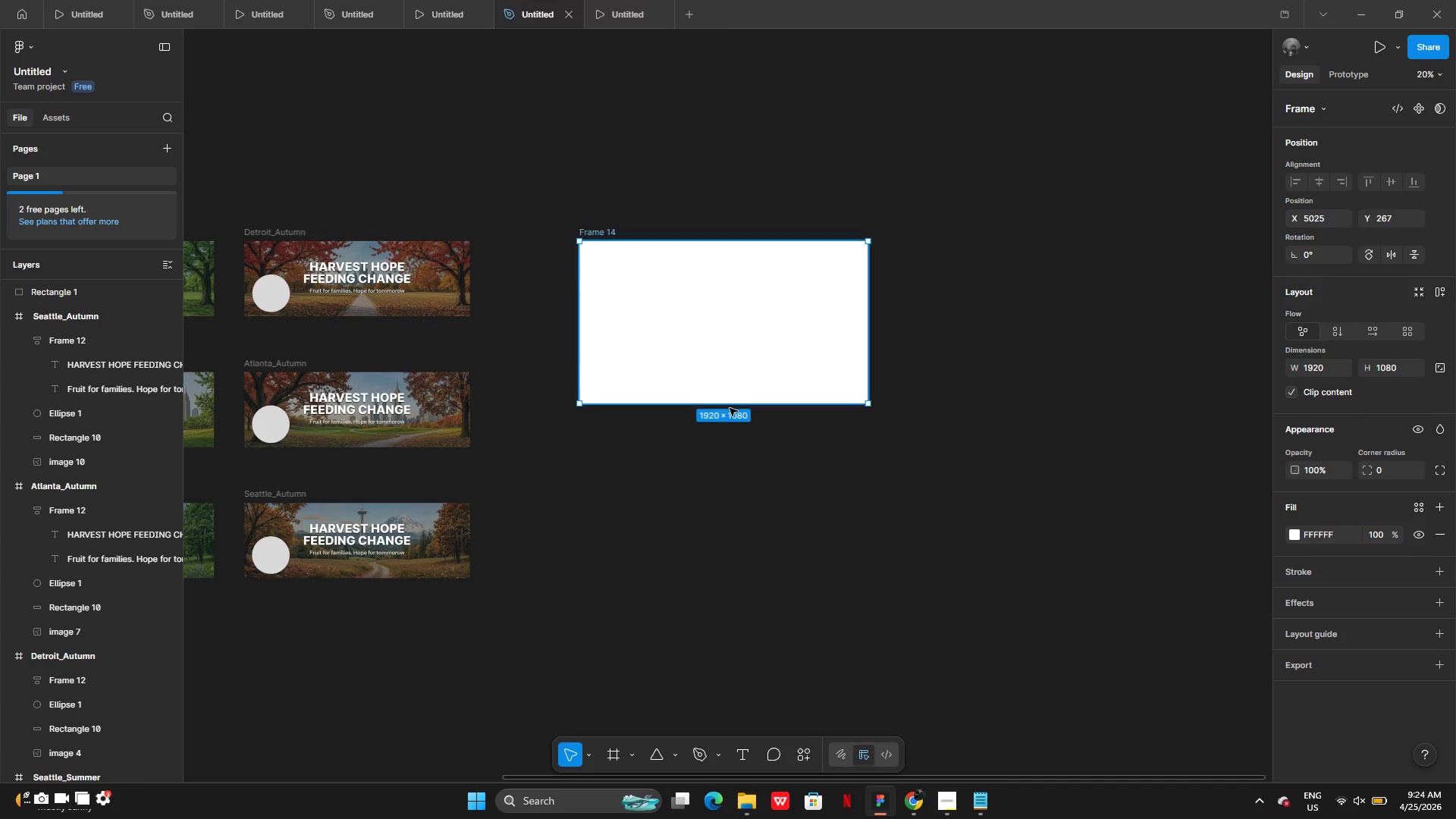 
left_click([689, 530])
 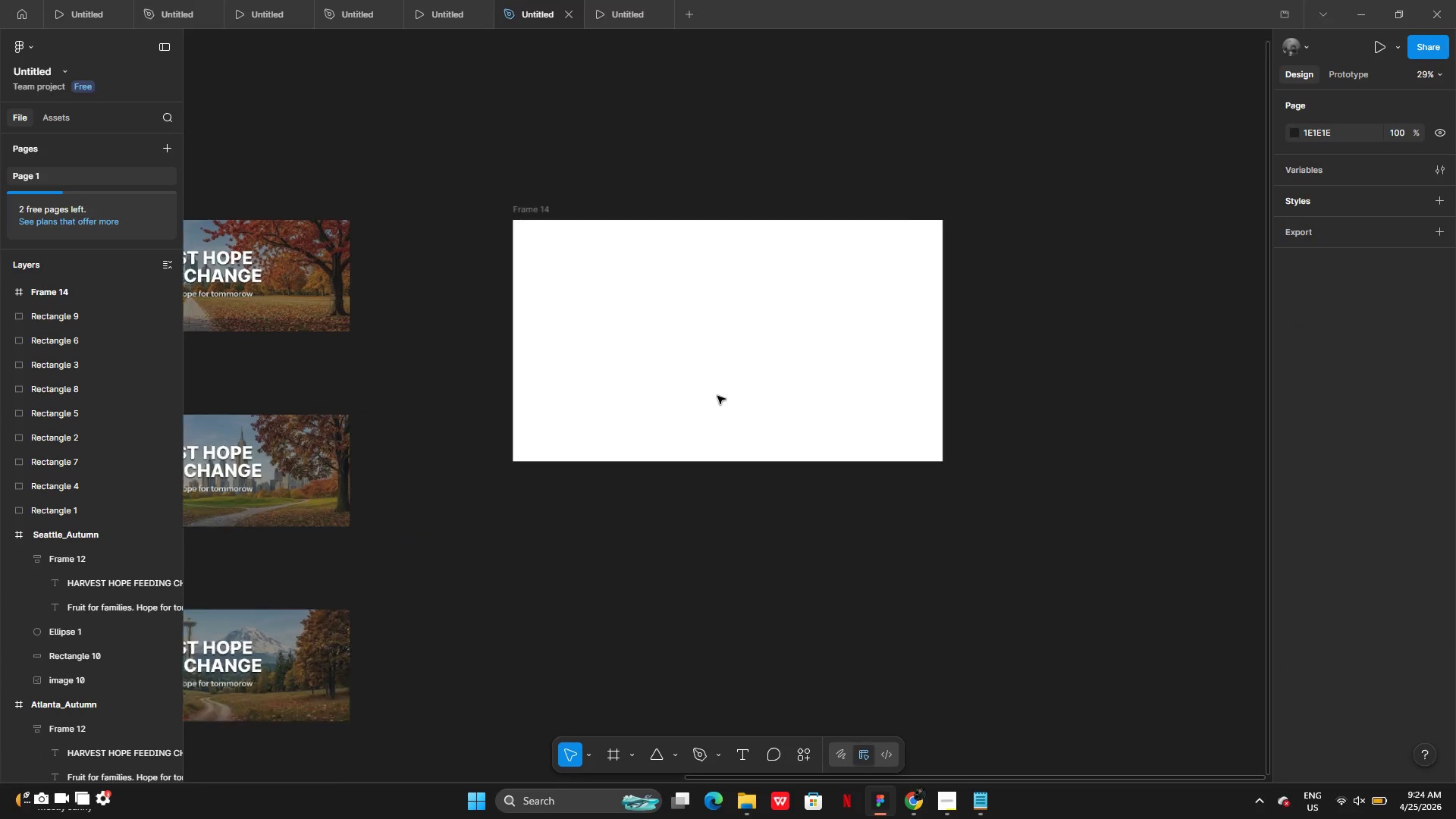 
left_click_drag(start_coordinate=[742, 384], to_coordinate=[720, 378])
 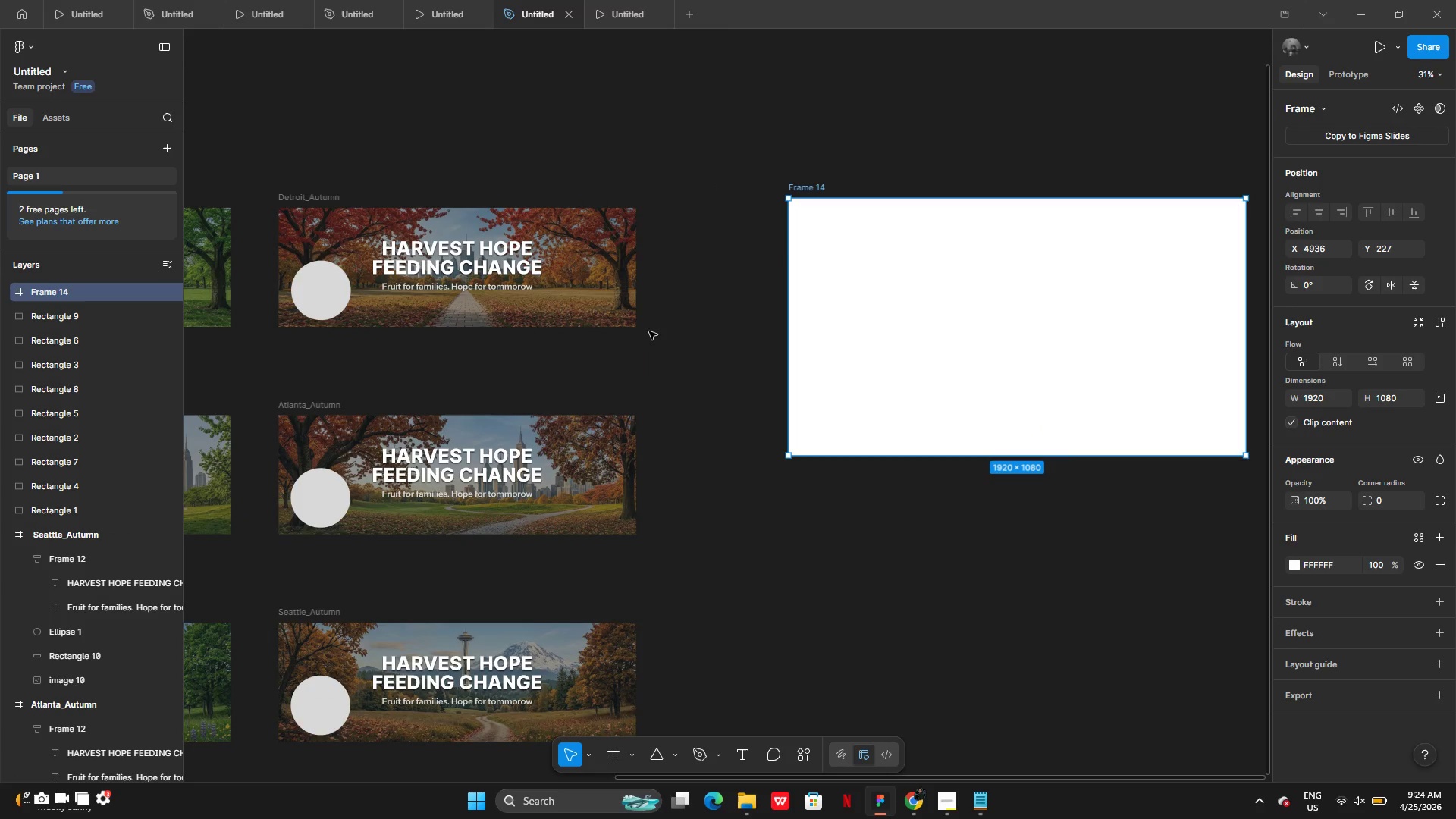 
left_click([631, 324])
 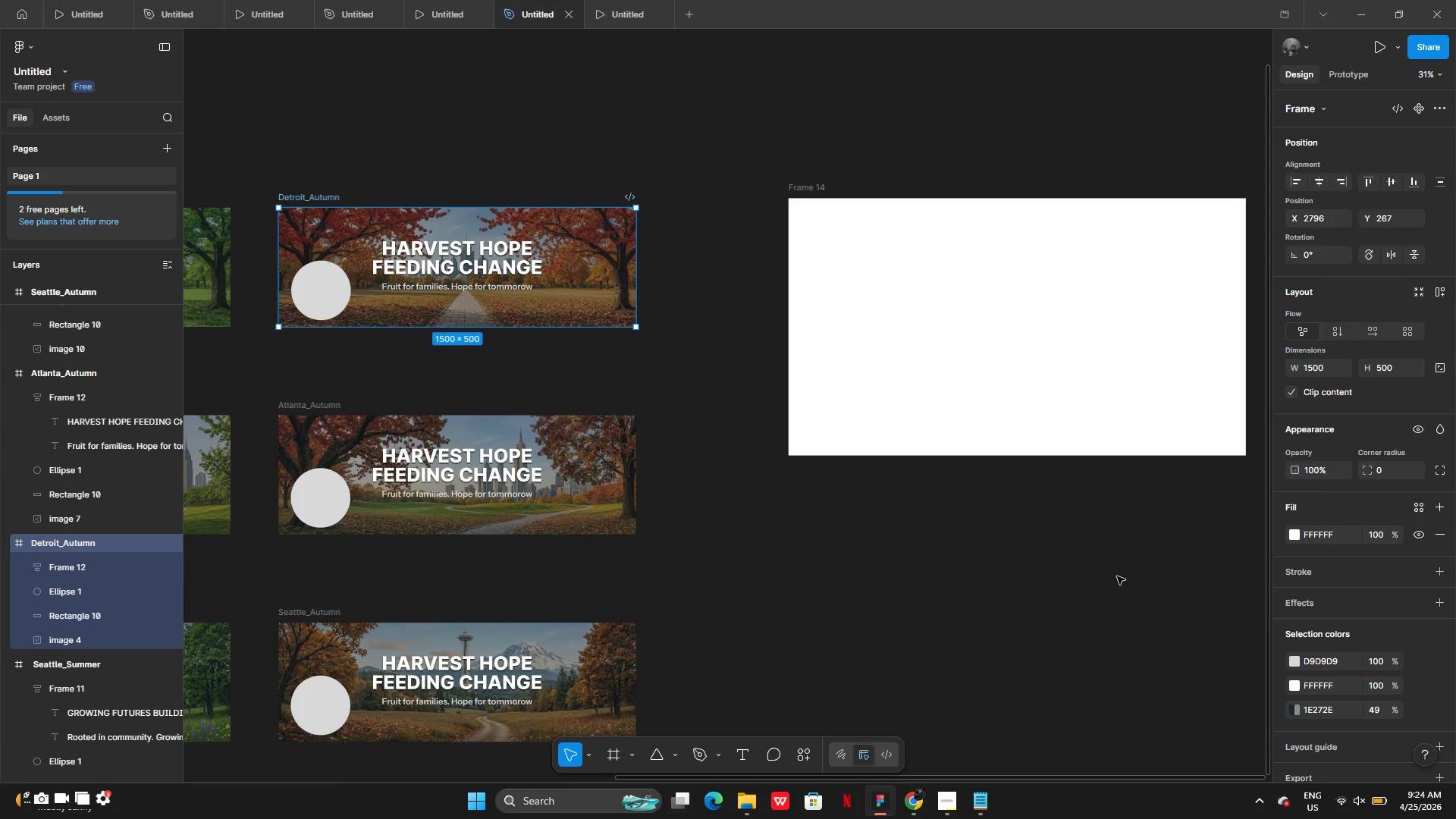 
wait(5.48)
 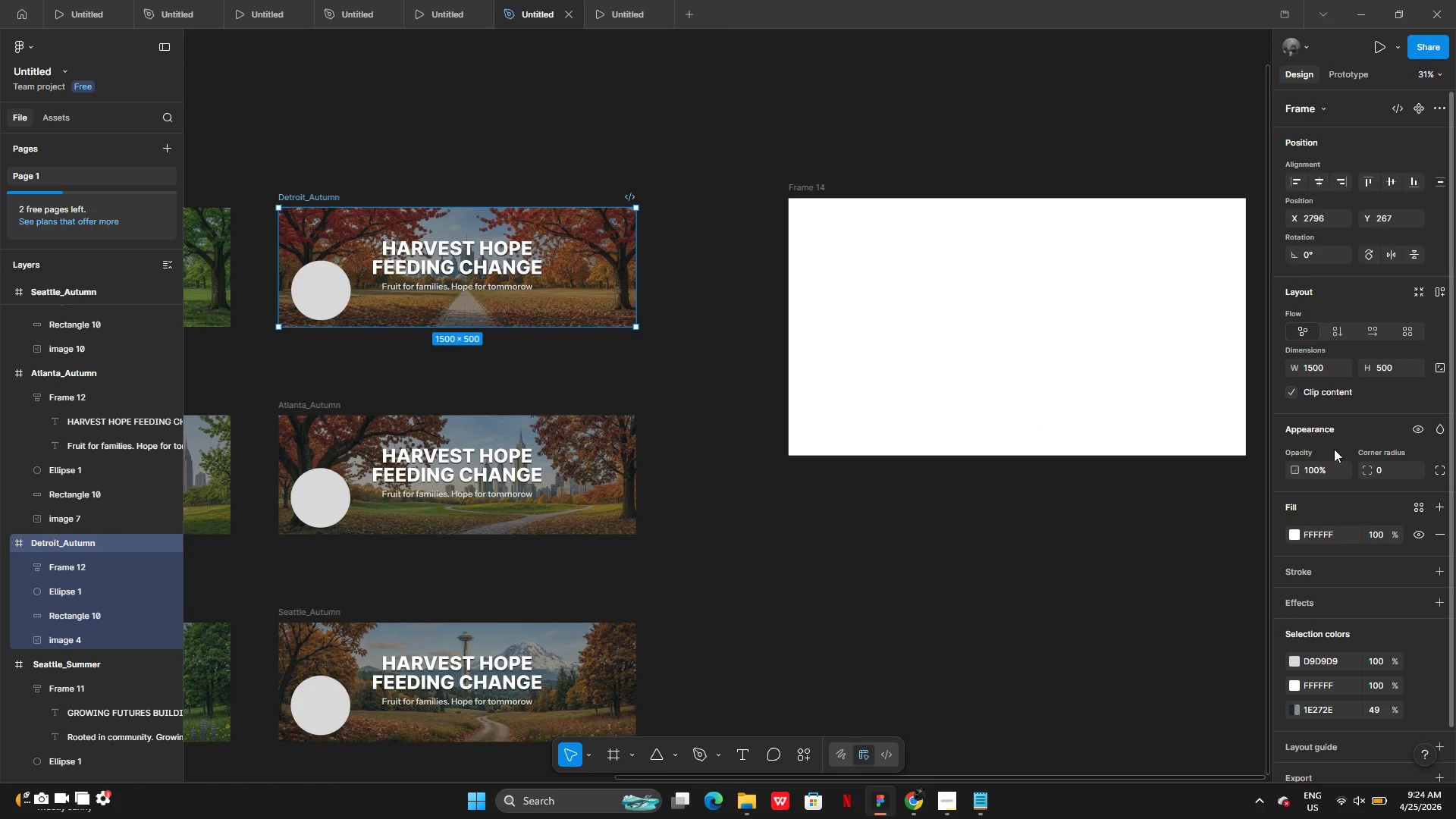 
left_click([944, 803])